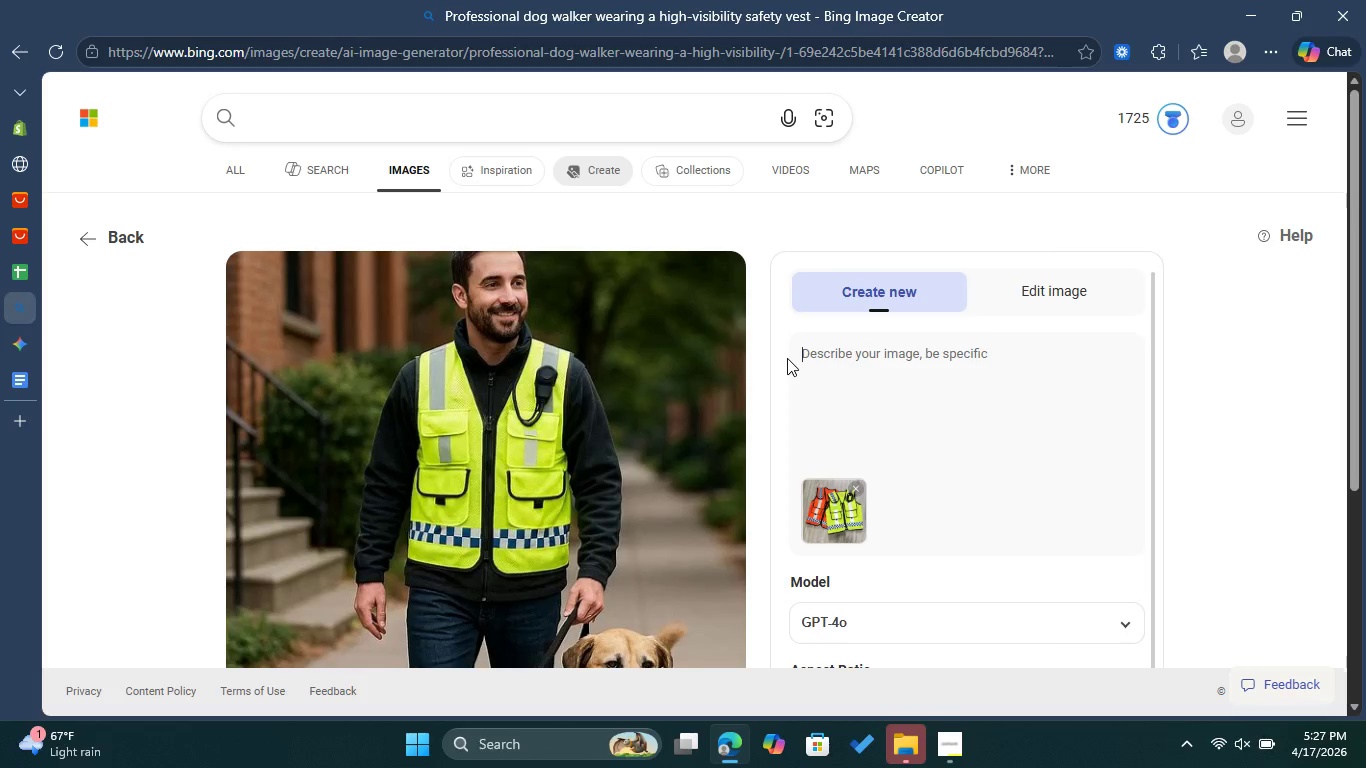 
type(Detail )
 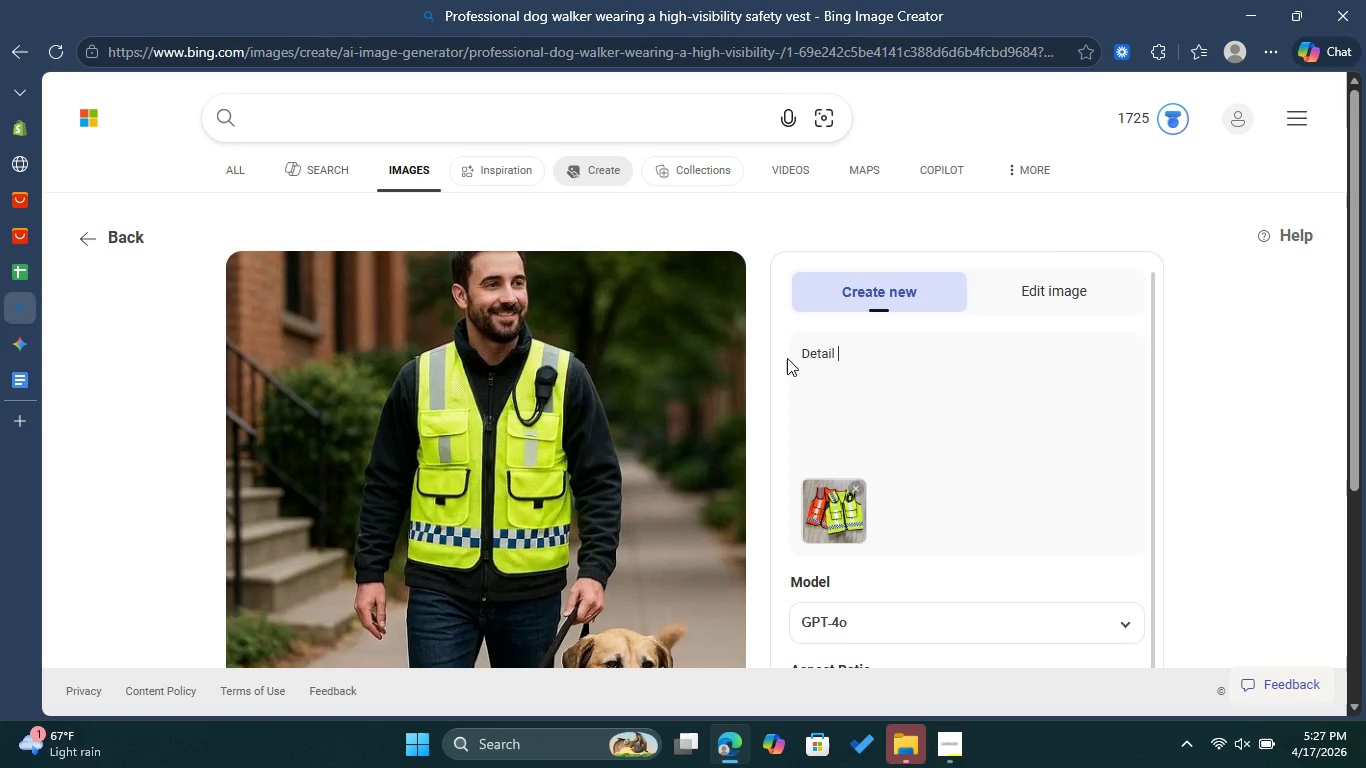 
hold_key(key=Space, duration=1.52)
 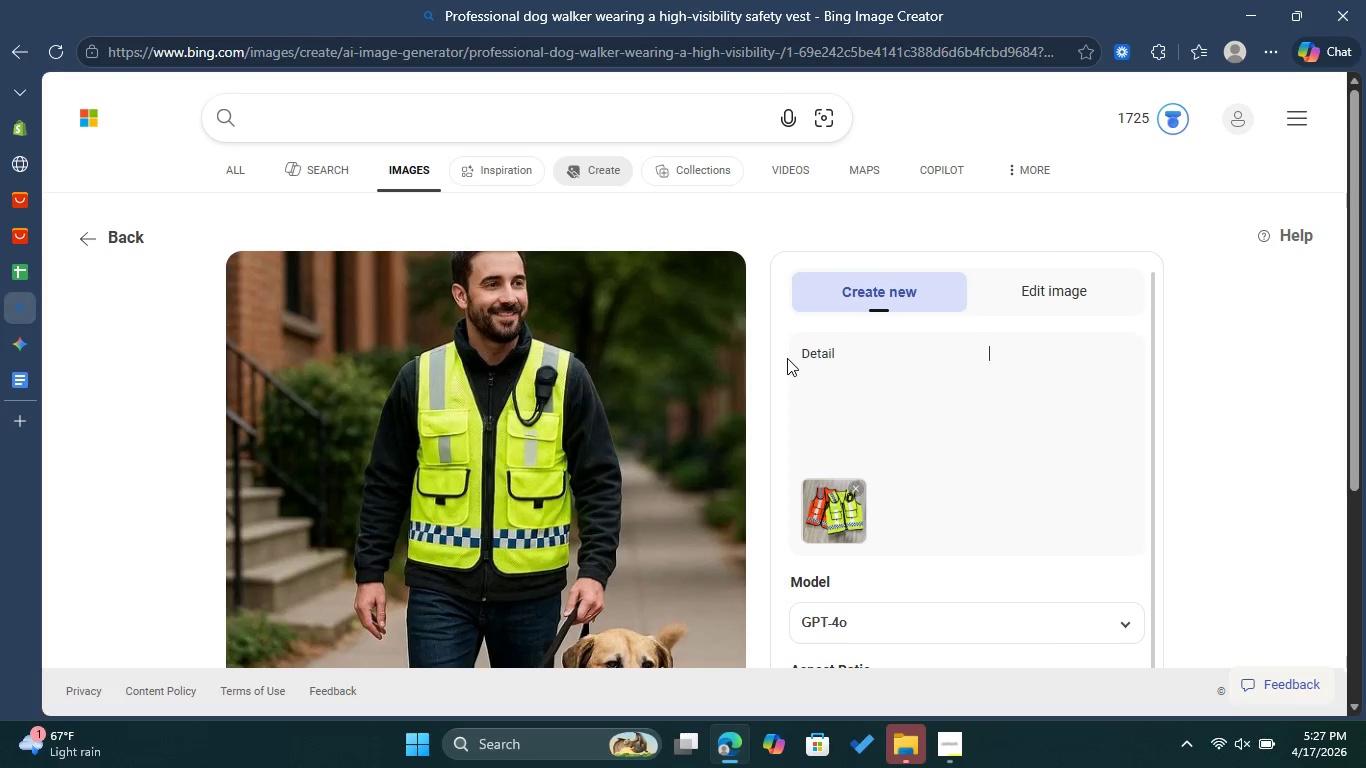 
hold_key(key=Space, duration=0.62)
 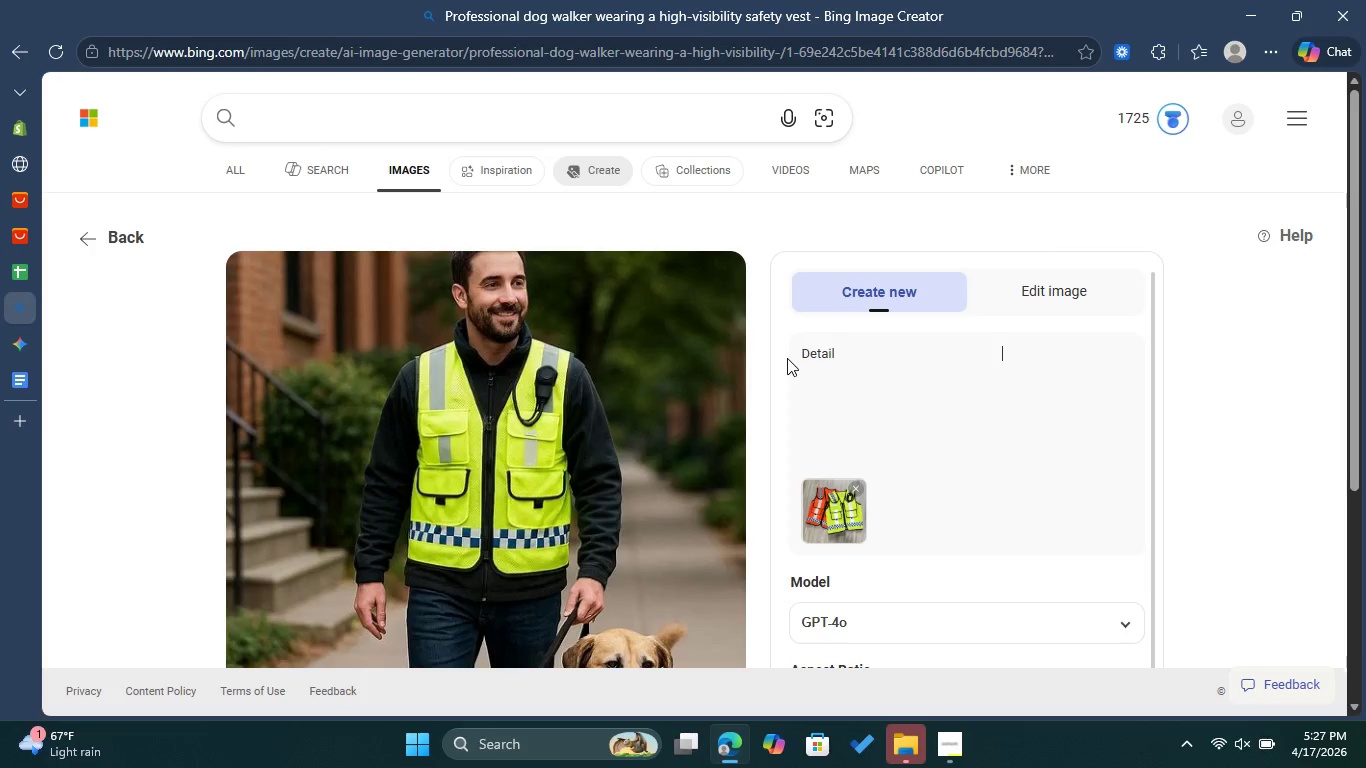 
hold_key(key=Space, duration=0.34)
 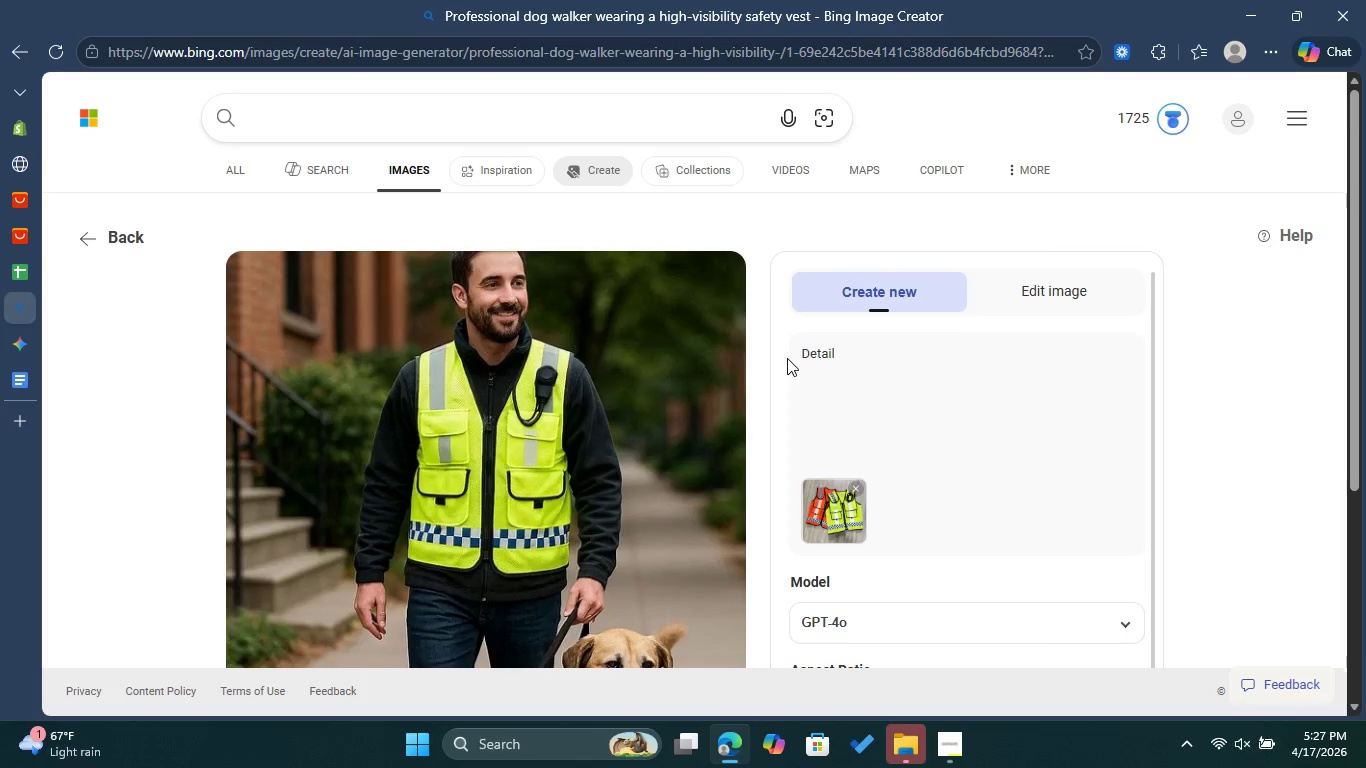 
key(Backspace)
key(Backspace)
key(Backspace)
key(Backspace)
key(Backspace)
key(Backspace)
key(Backspace)
key(Backspace)
key(Backspace)
key(Backspace)
key(Backspace)
type(of reinforced pockets and reflactive strips on the vest )
 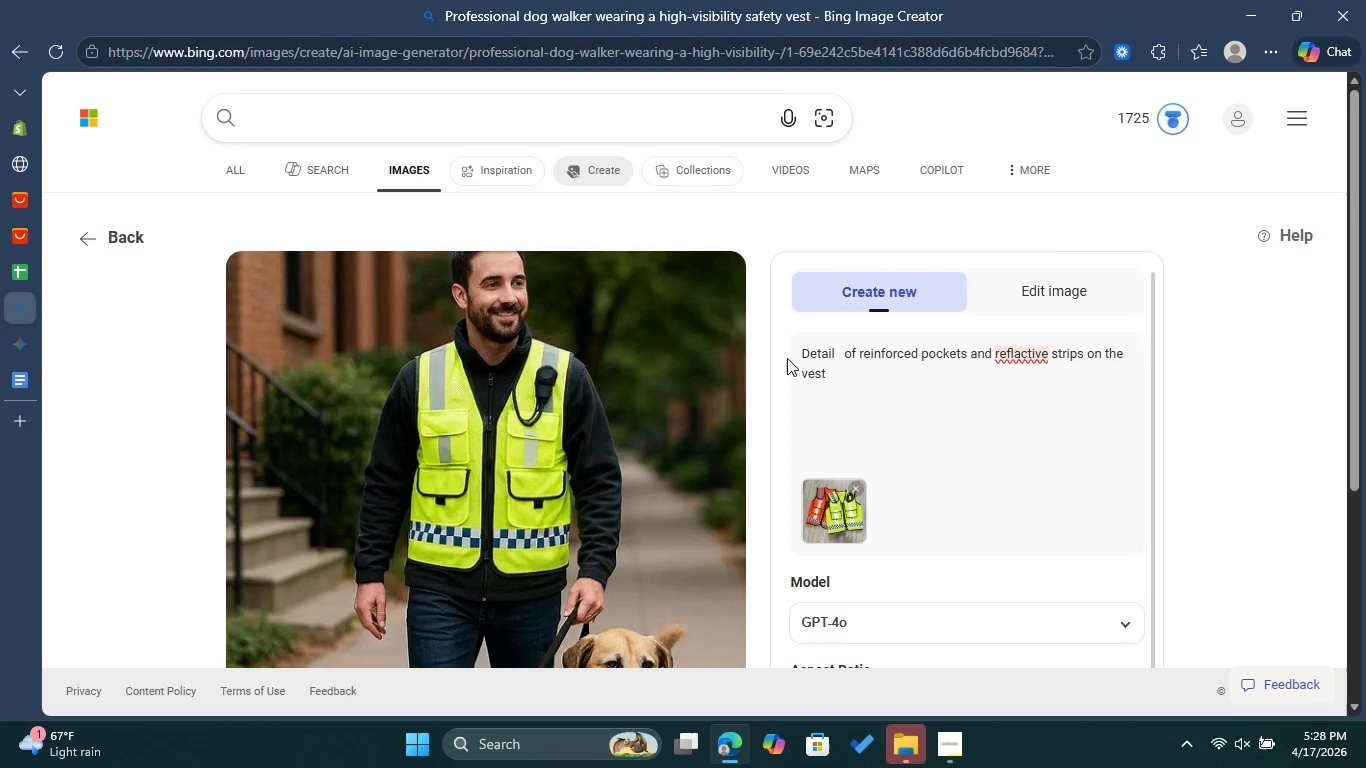 
left_click([1021, 348])
 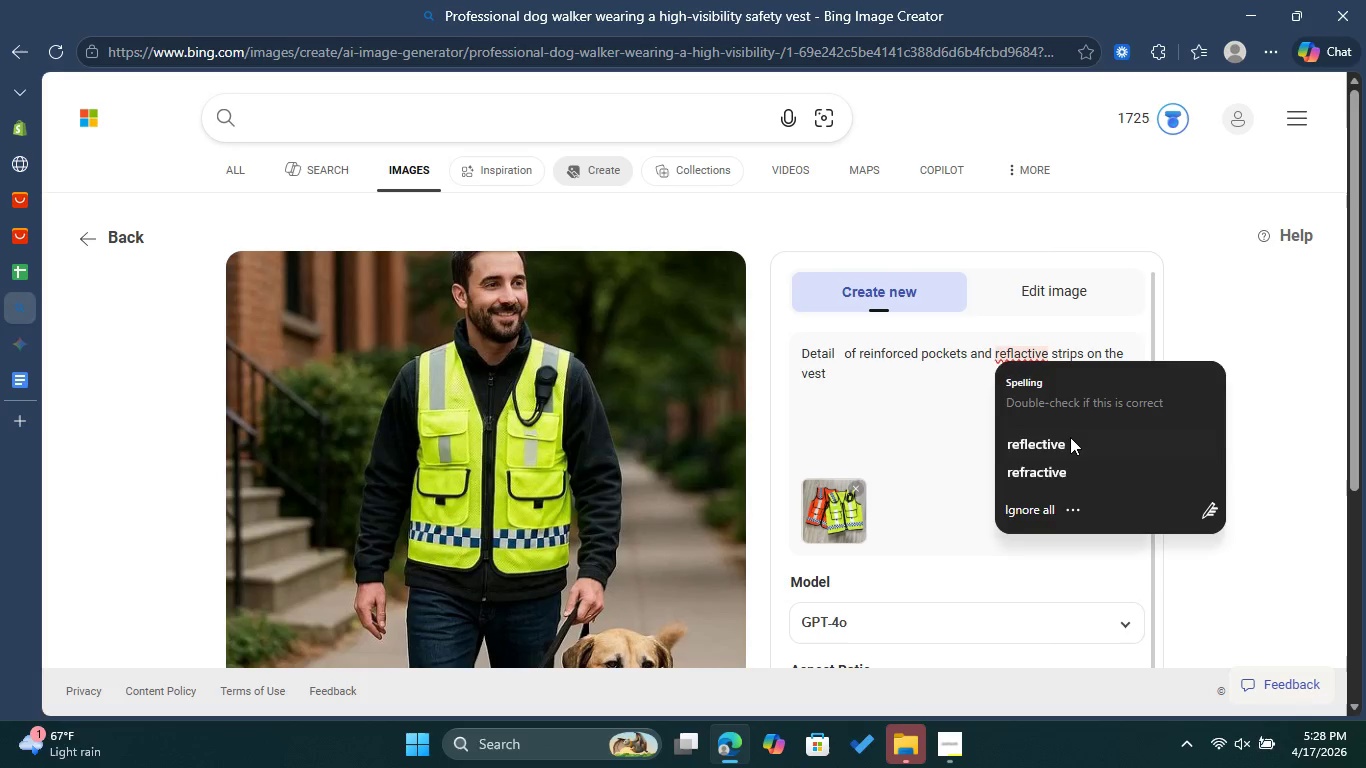 
left_click([1070, 441])
 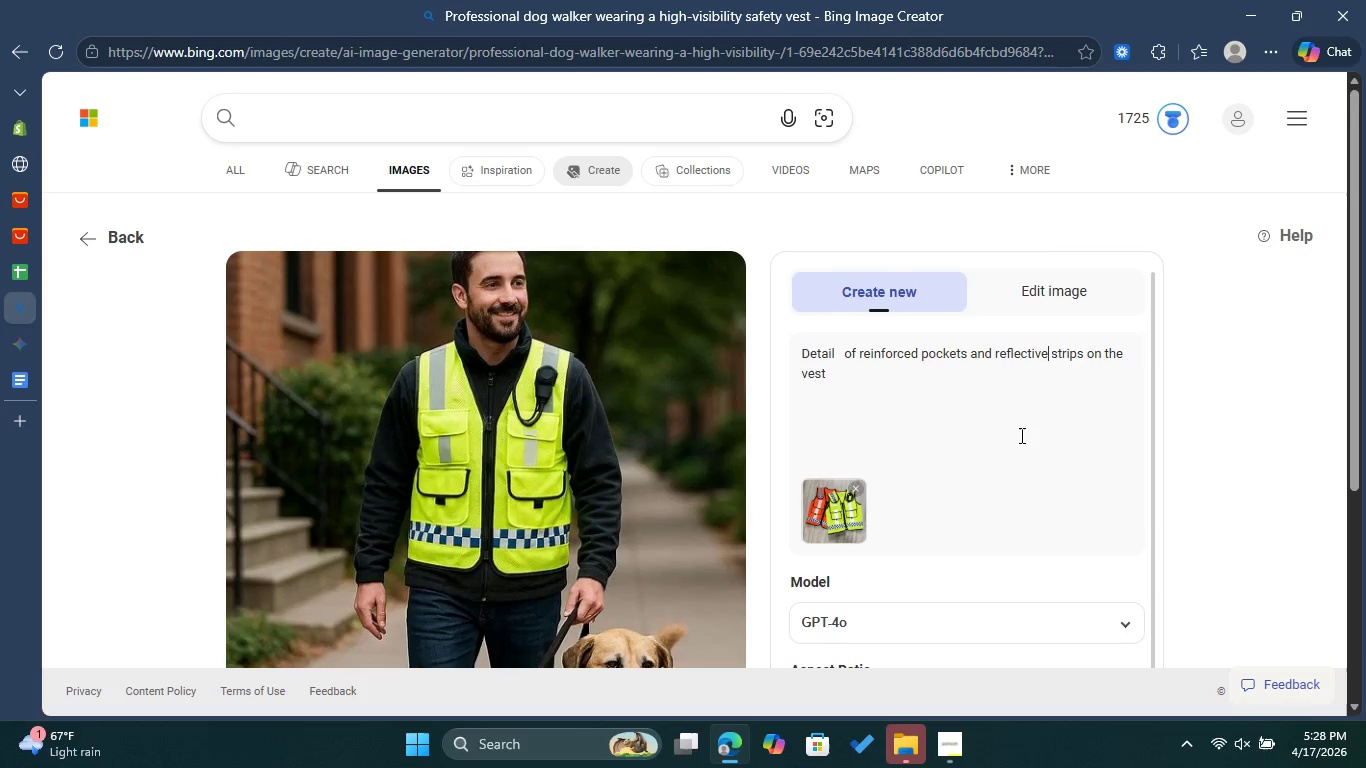 
scroll: coordinate [1004, 447], scroll_direction: down, amount: 3.0
 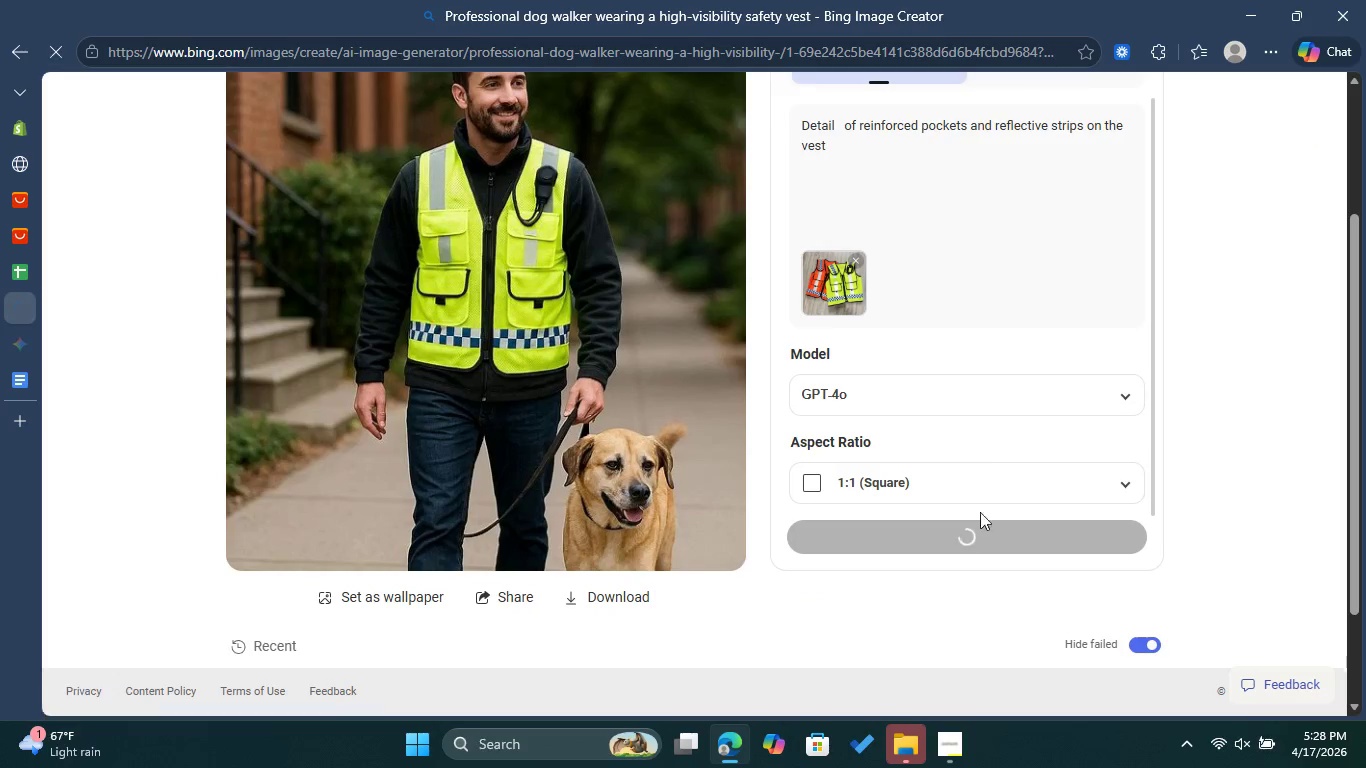 
scroll: coordinate [957, 273], scroll_direction: up, amount: 1.0
 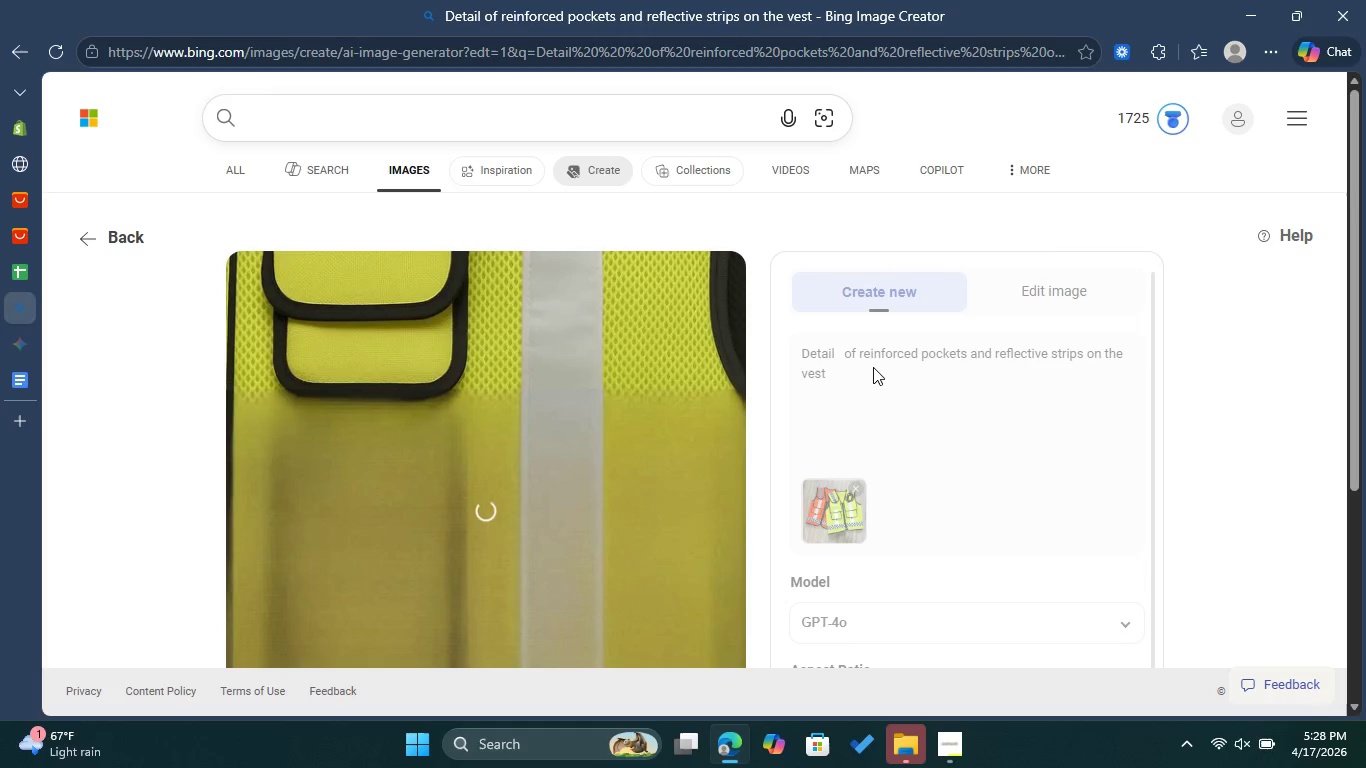 
wait(33.86)
 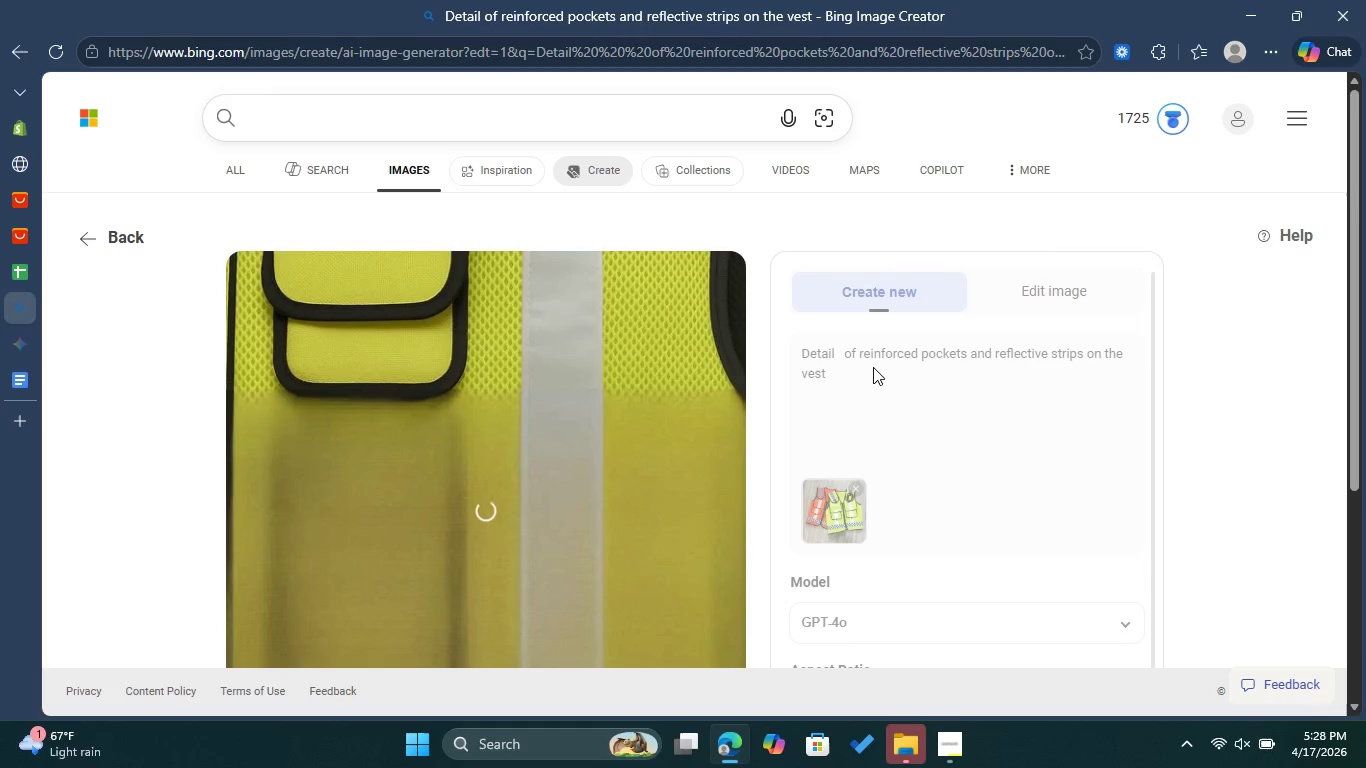 
scroll: coordinate [873, 371], scroll_direction: down, amount: 1.0
 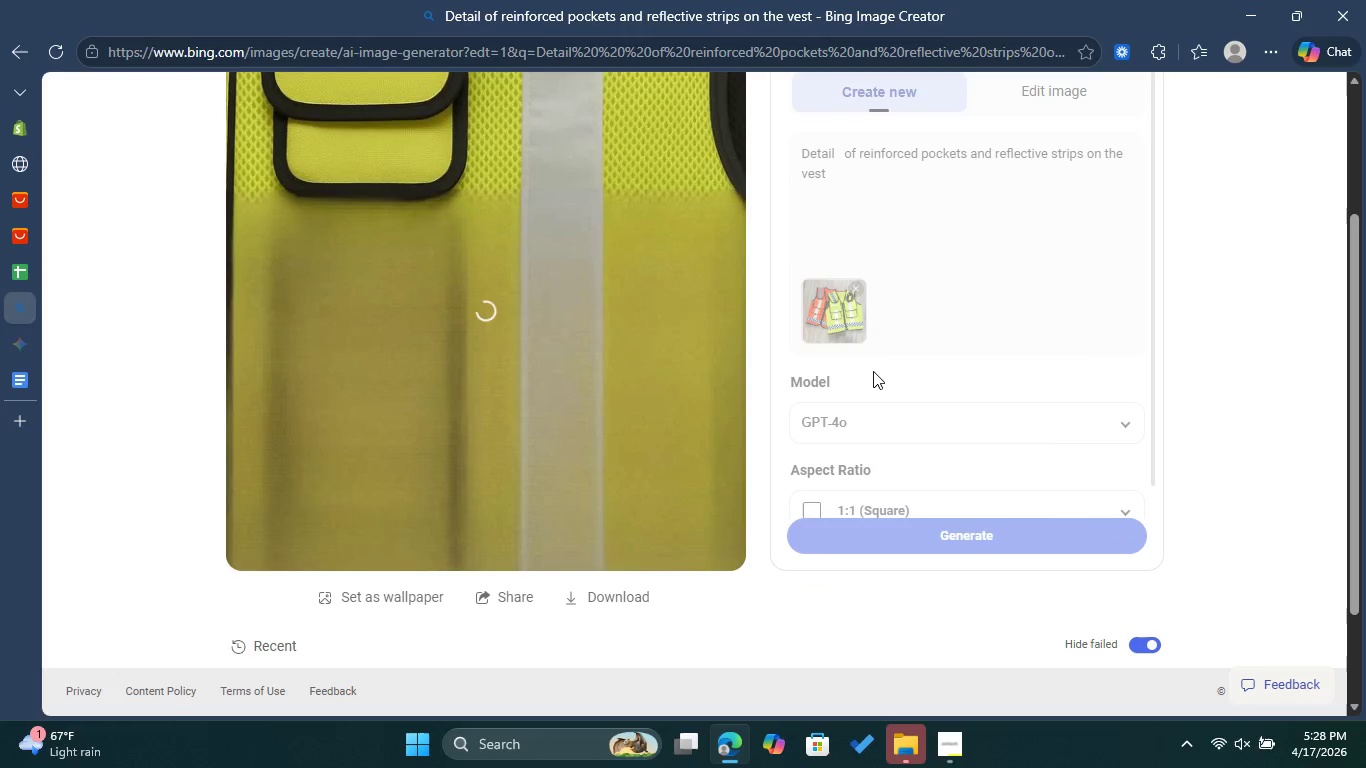 
scroll: coordinate [873, 371], scroll_direction: up, amount: 2.0
 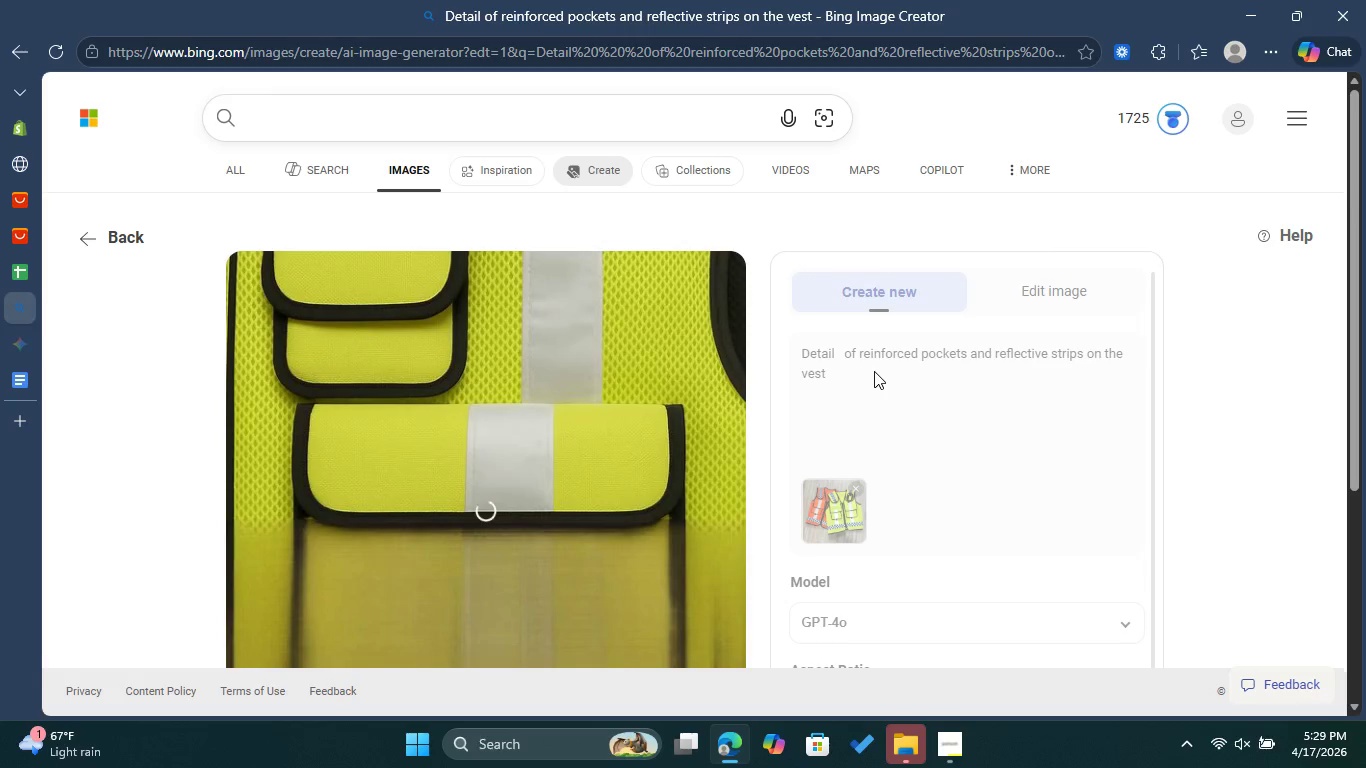 
wait(7.28)
 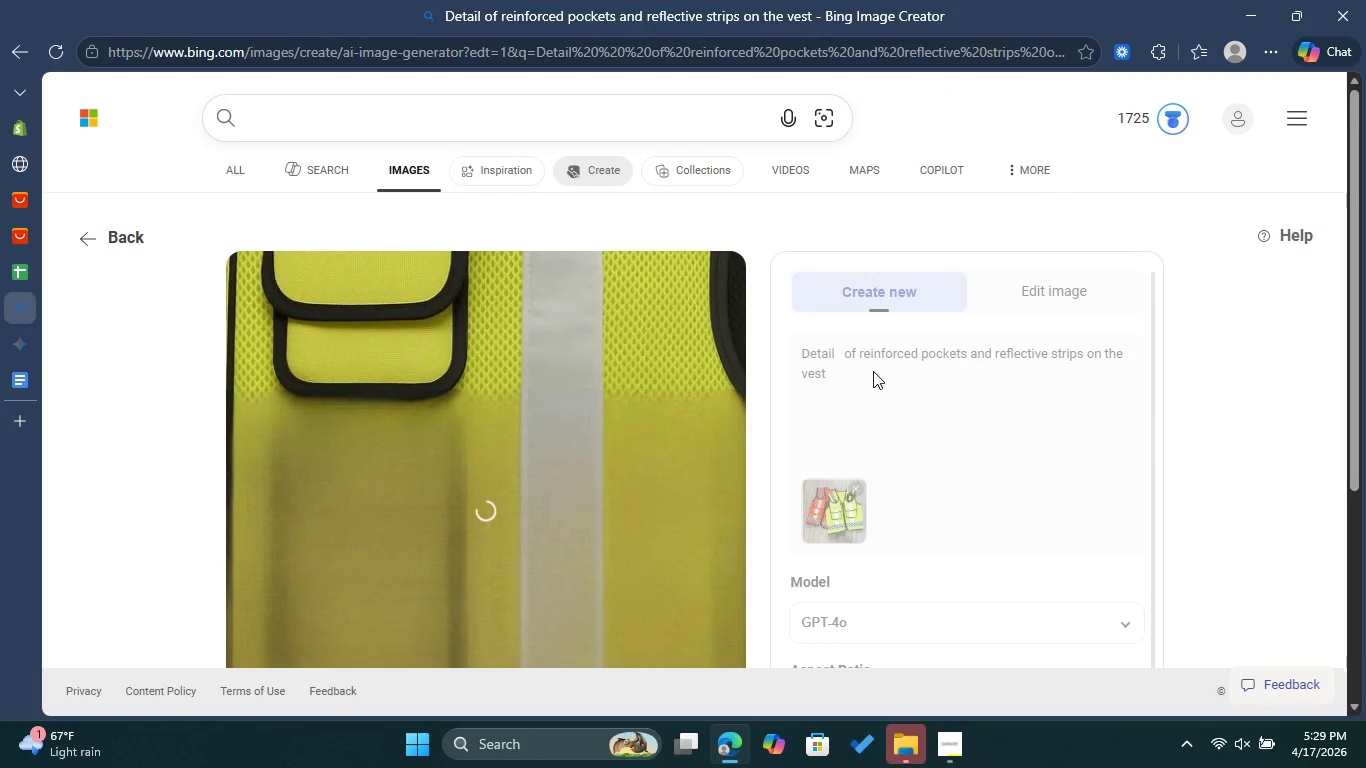 
scroll: coordinate [868, 360], scroll_direction: down, amount: 1.0
 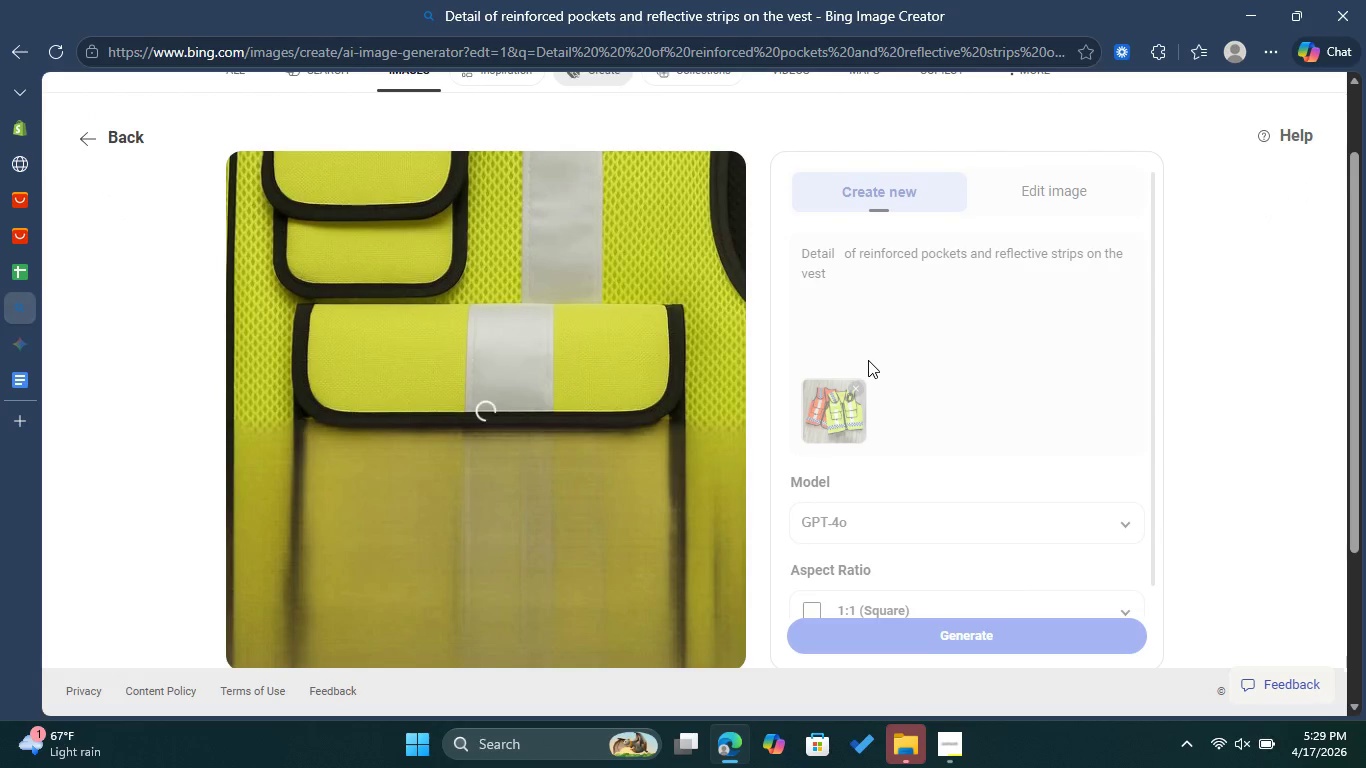 
wait(8.95)
 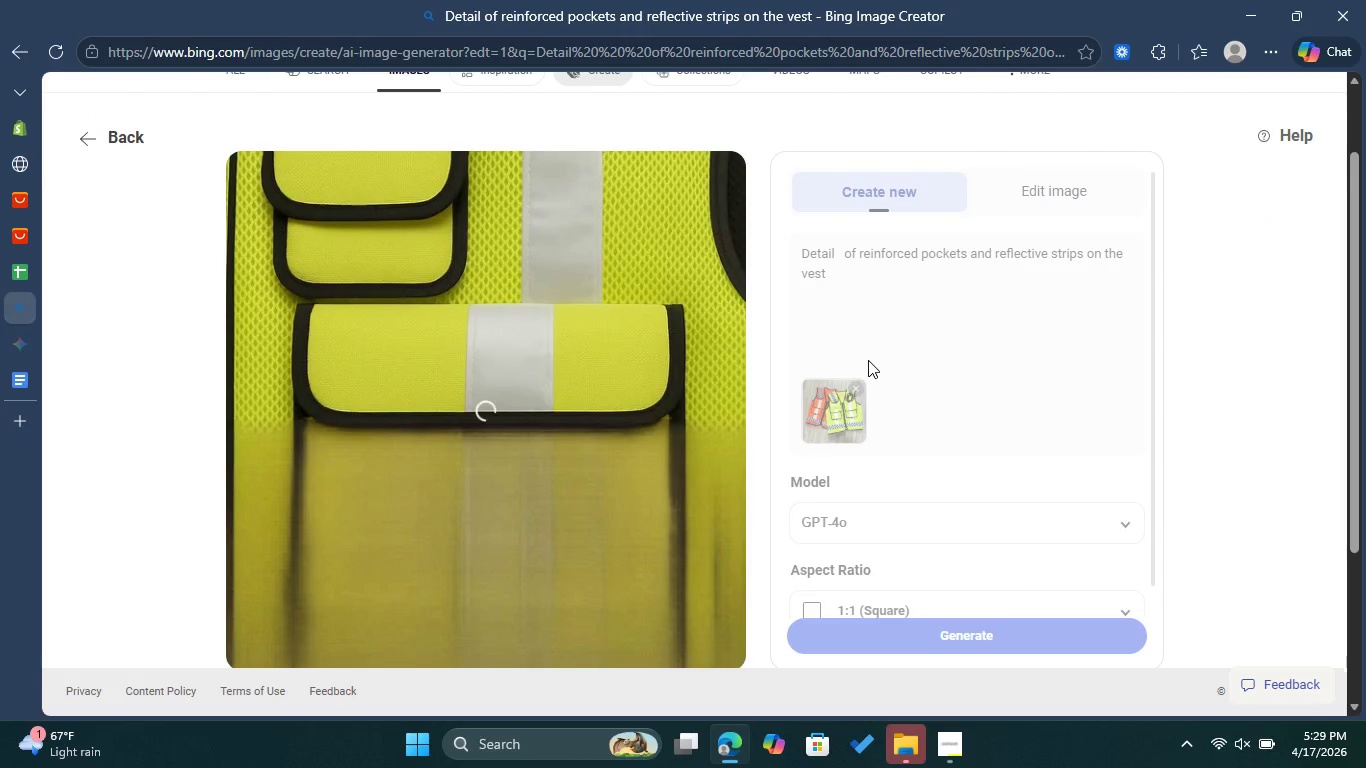 
scroll: coordinate [868, 360], scroll_direction: up, amount: 2.0
 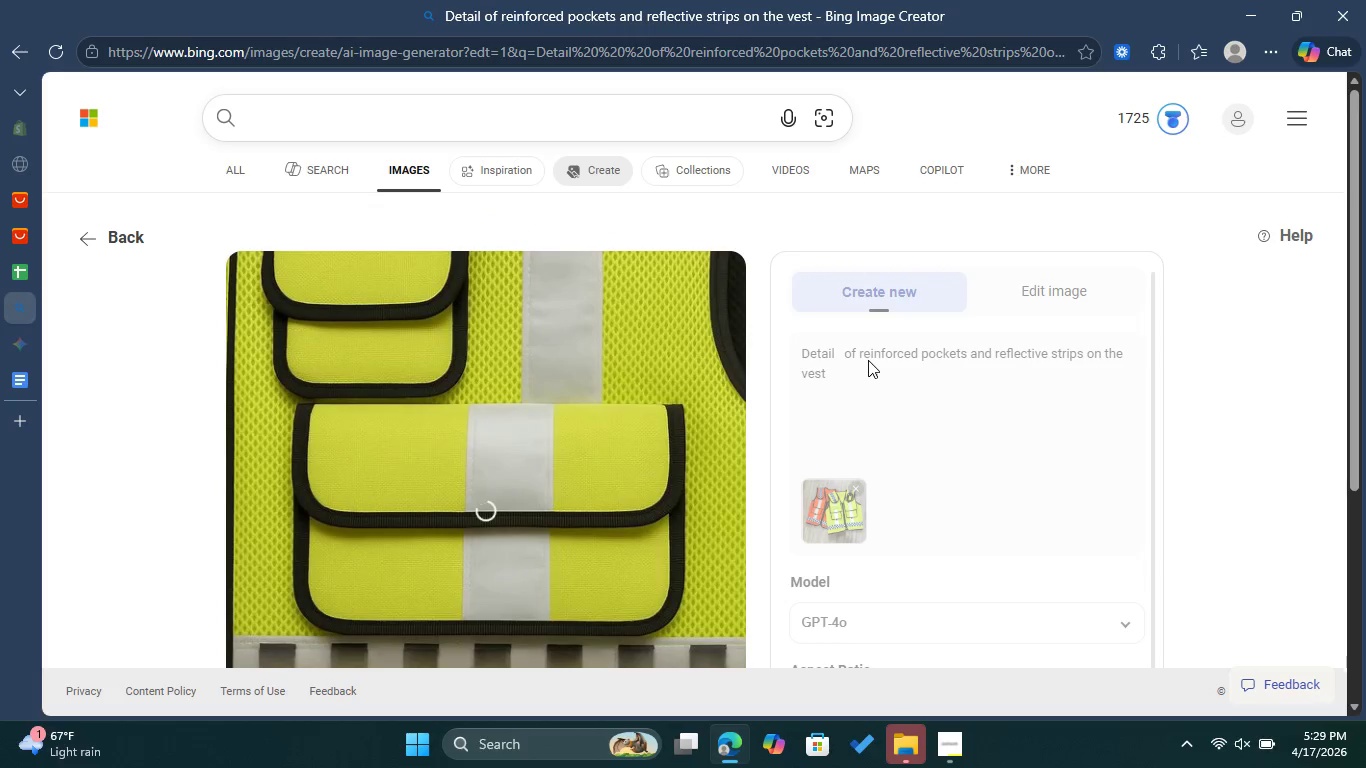 
scroll: coordinate [868, 360], scroll_direction: down, amount: 1.0
 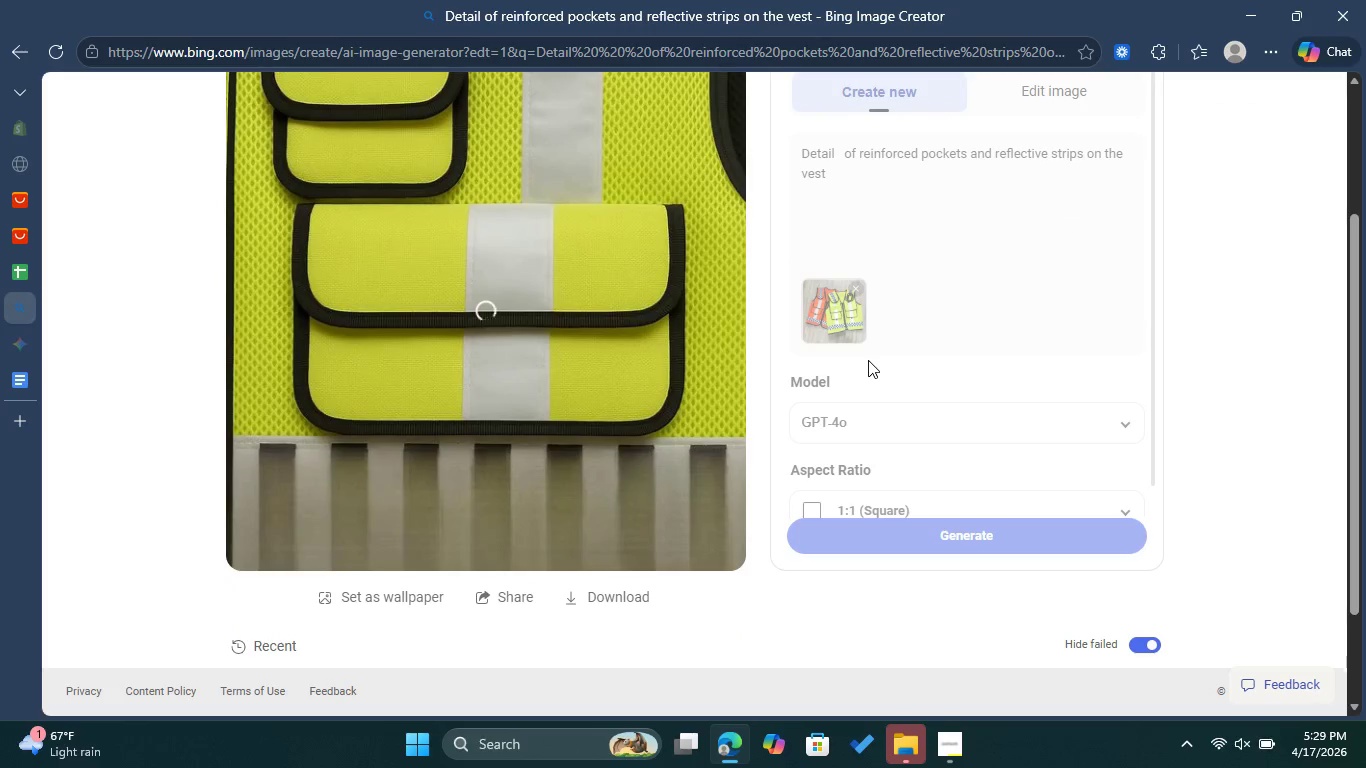 
scroll: coordinate [868, 360], scroll_direction: up, amount: 2.0
 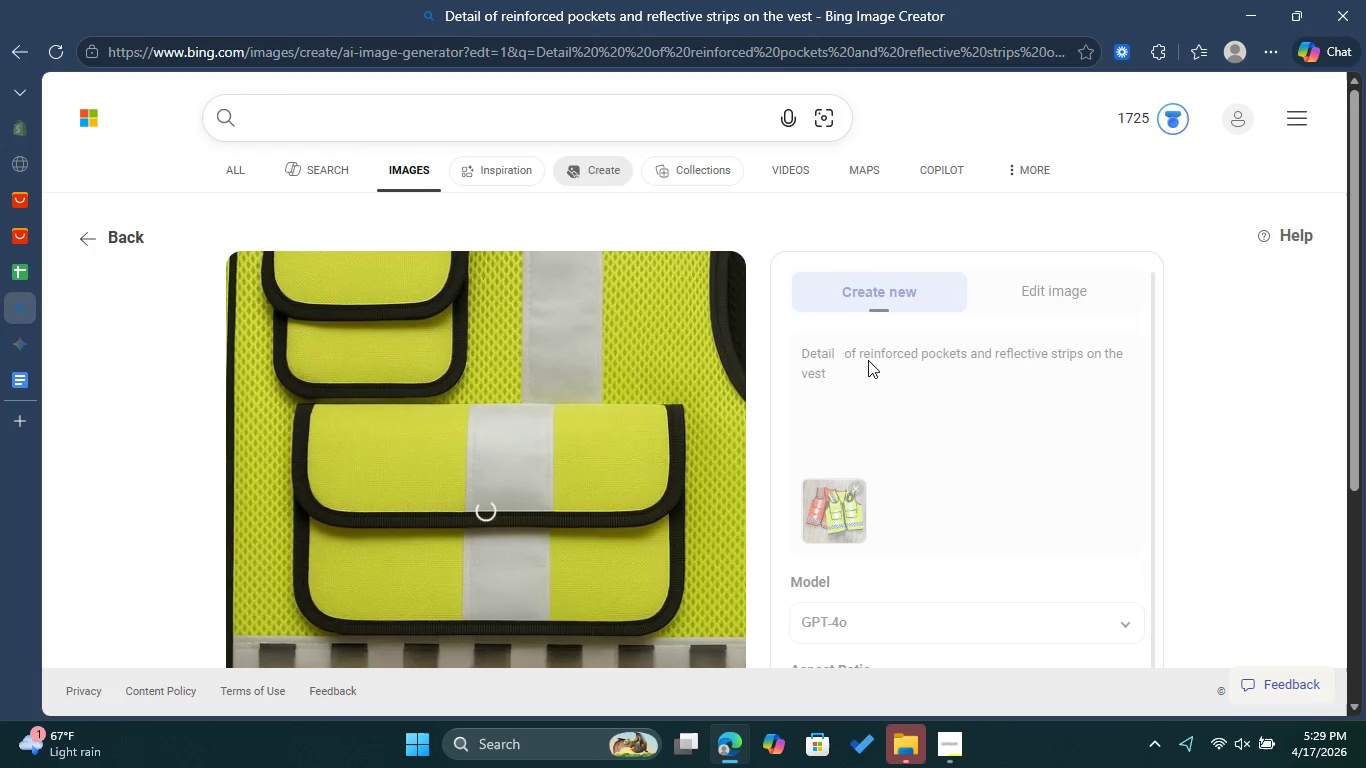 
scroll: coordinate [868, 360], scroll_direction: down, amount: 1.0
 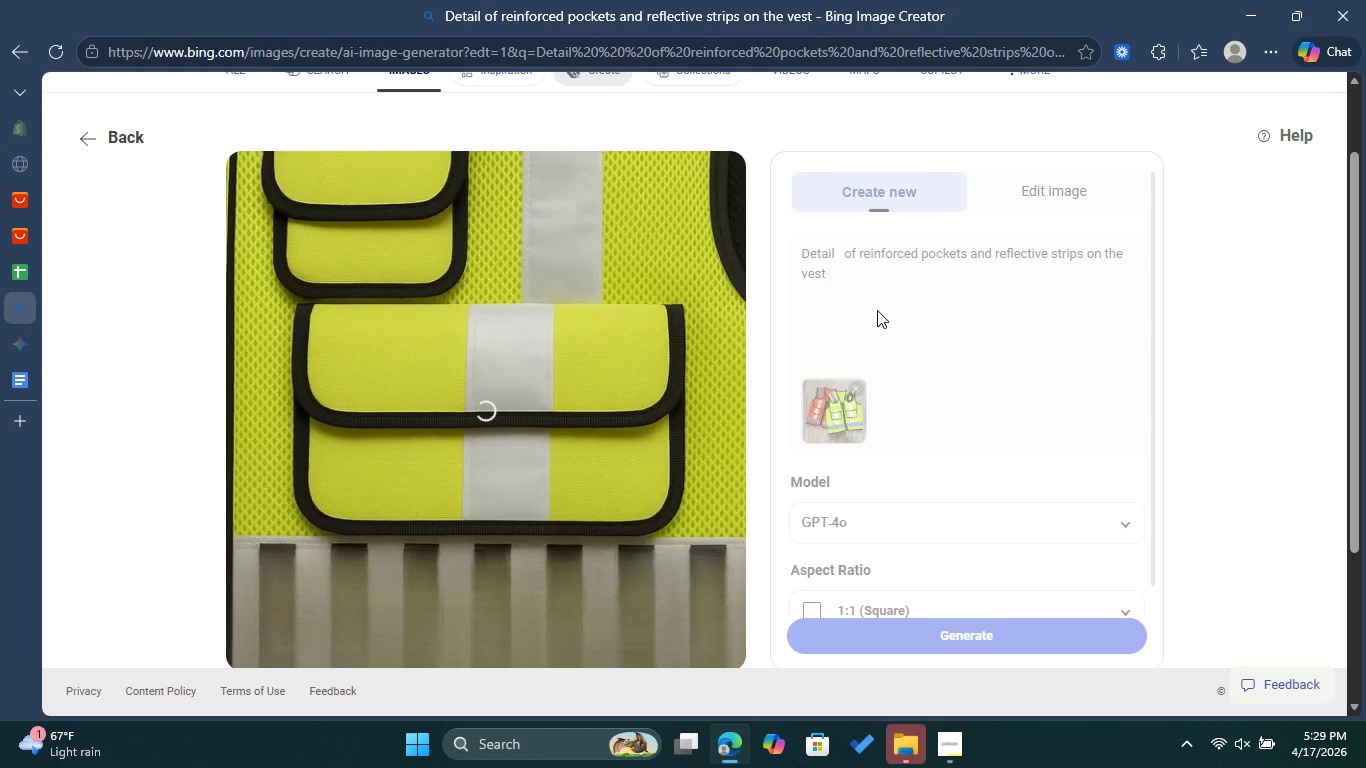 
scroll: coordinate [877, 310], scroll_direction: up, amount: 1.0
 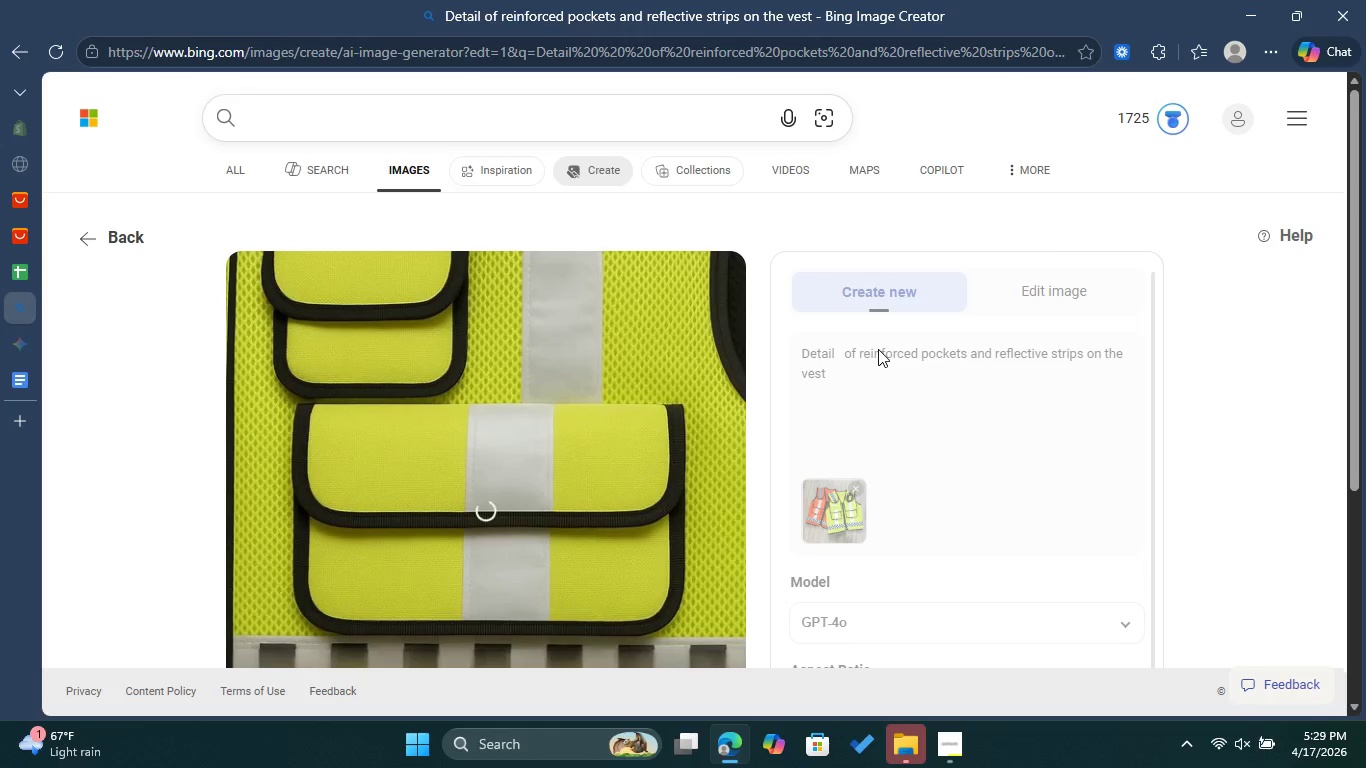 
wait(5.49)
 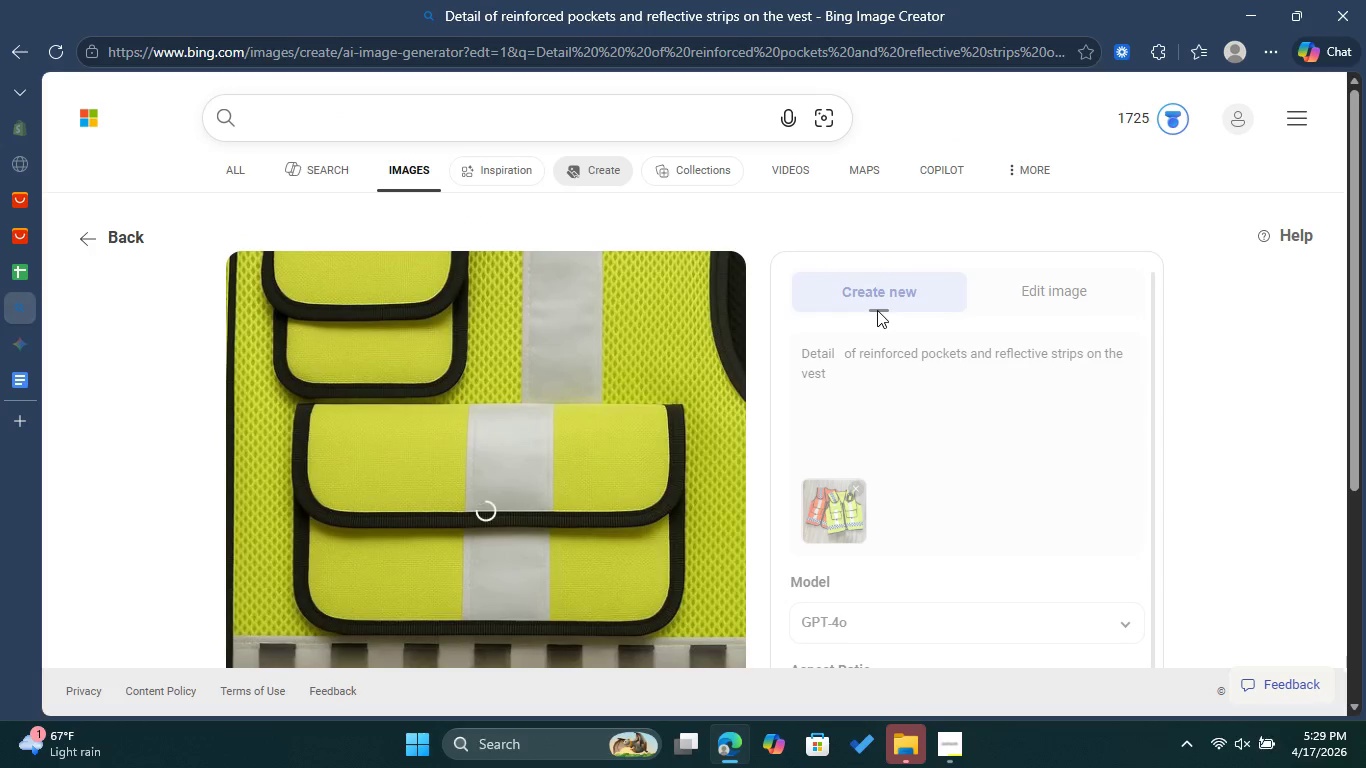 
scroll: coordinate [877, 358], scroll_direction: down, amount: 2.0
 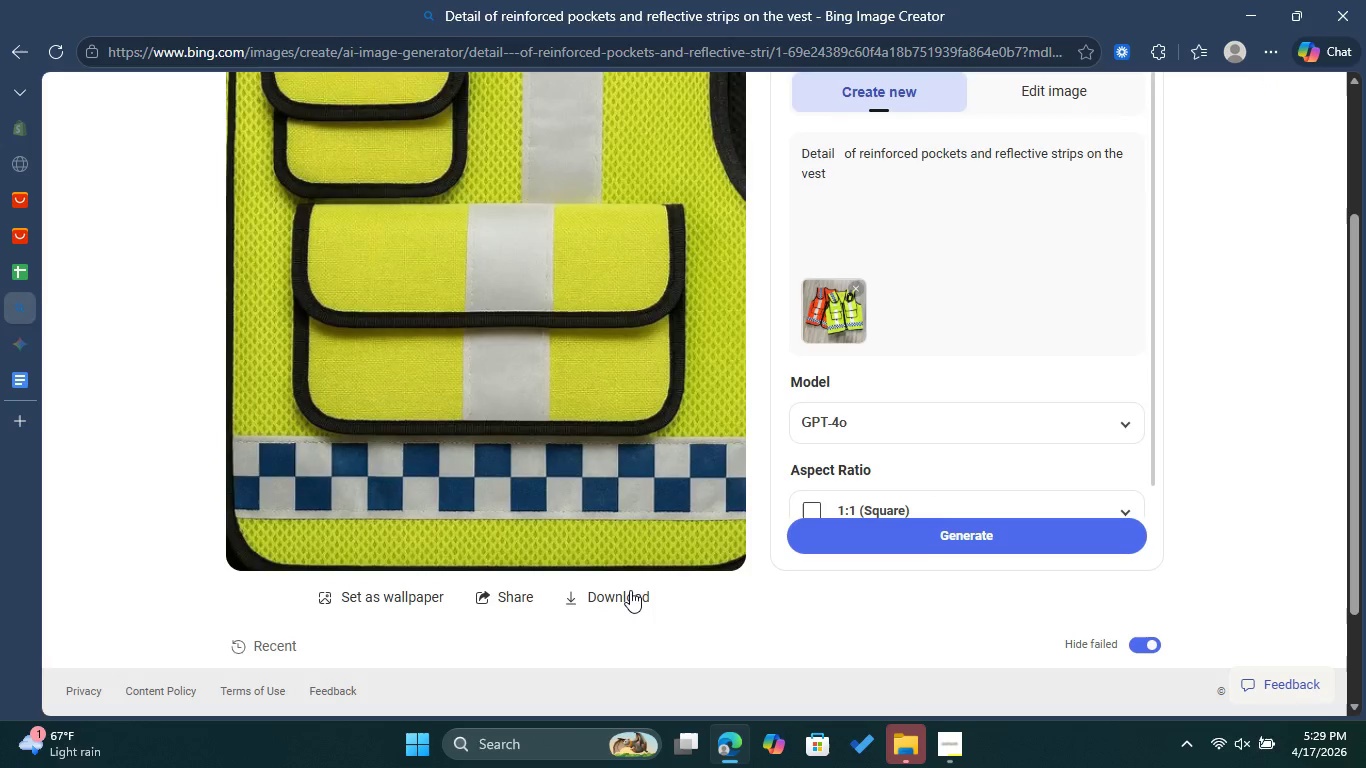 
left_click([626, 595])
 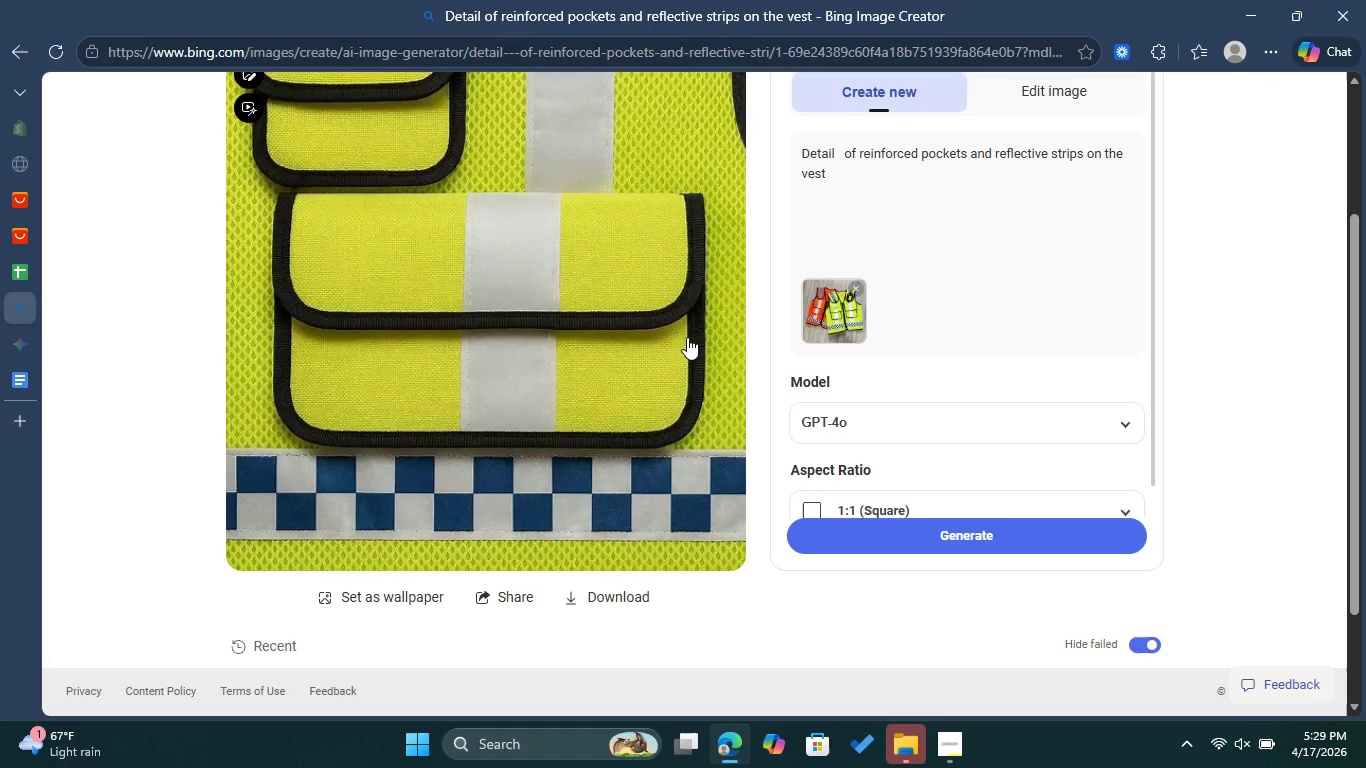 
scroll: coordinate [683, 336], scroll_direction: up, amount: 2.0
 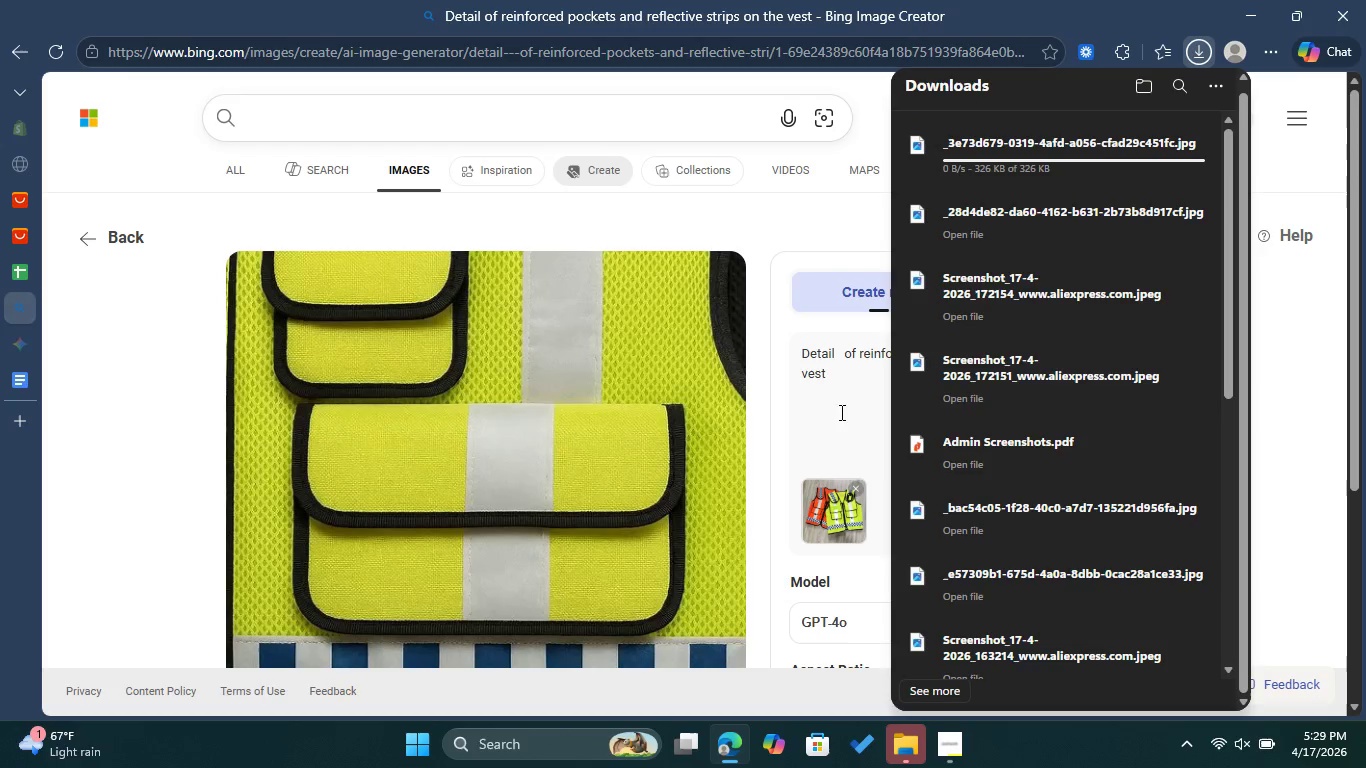 
left_click([836, 397])
 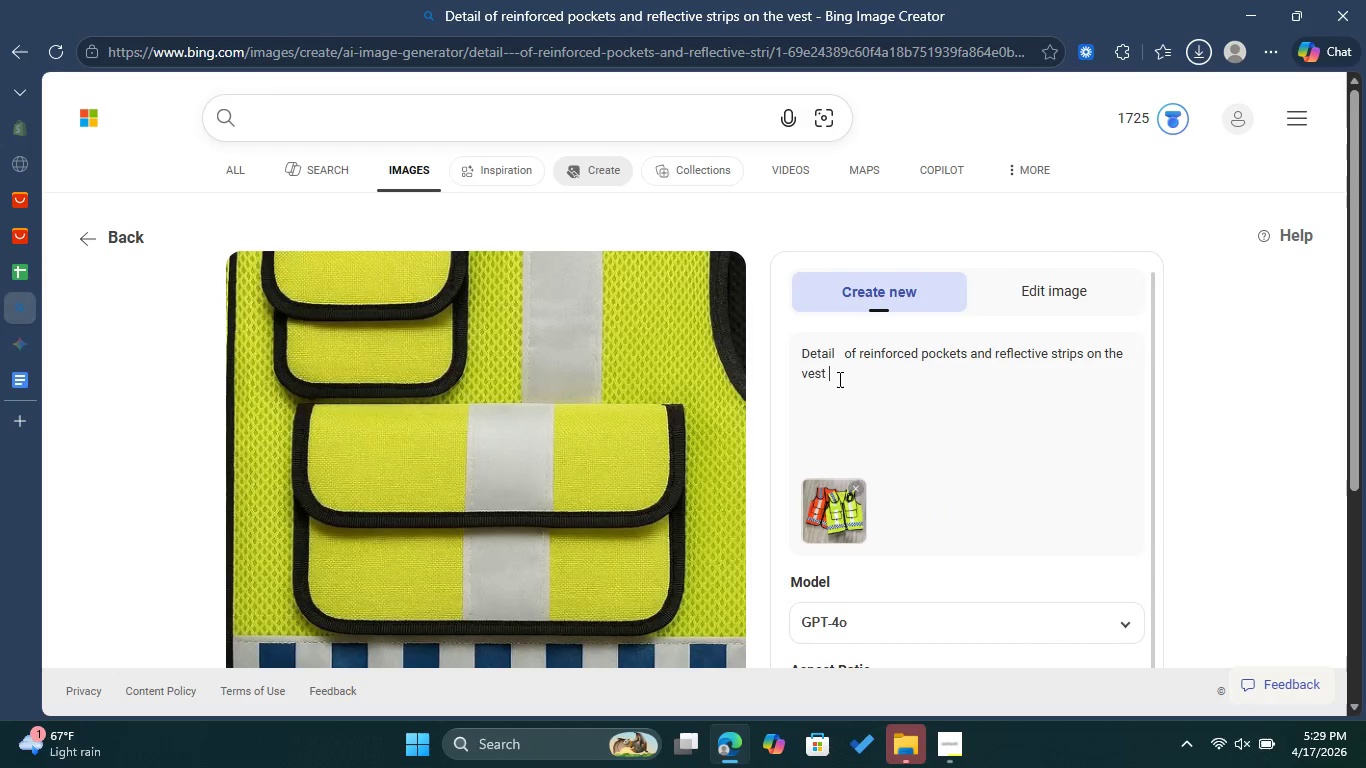 
left_click_drag(start_coordinate=[838, 379], to_coordinate=[790, 346])
 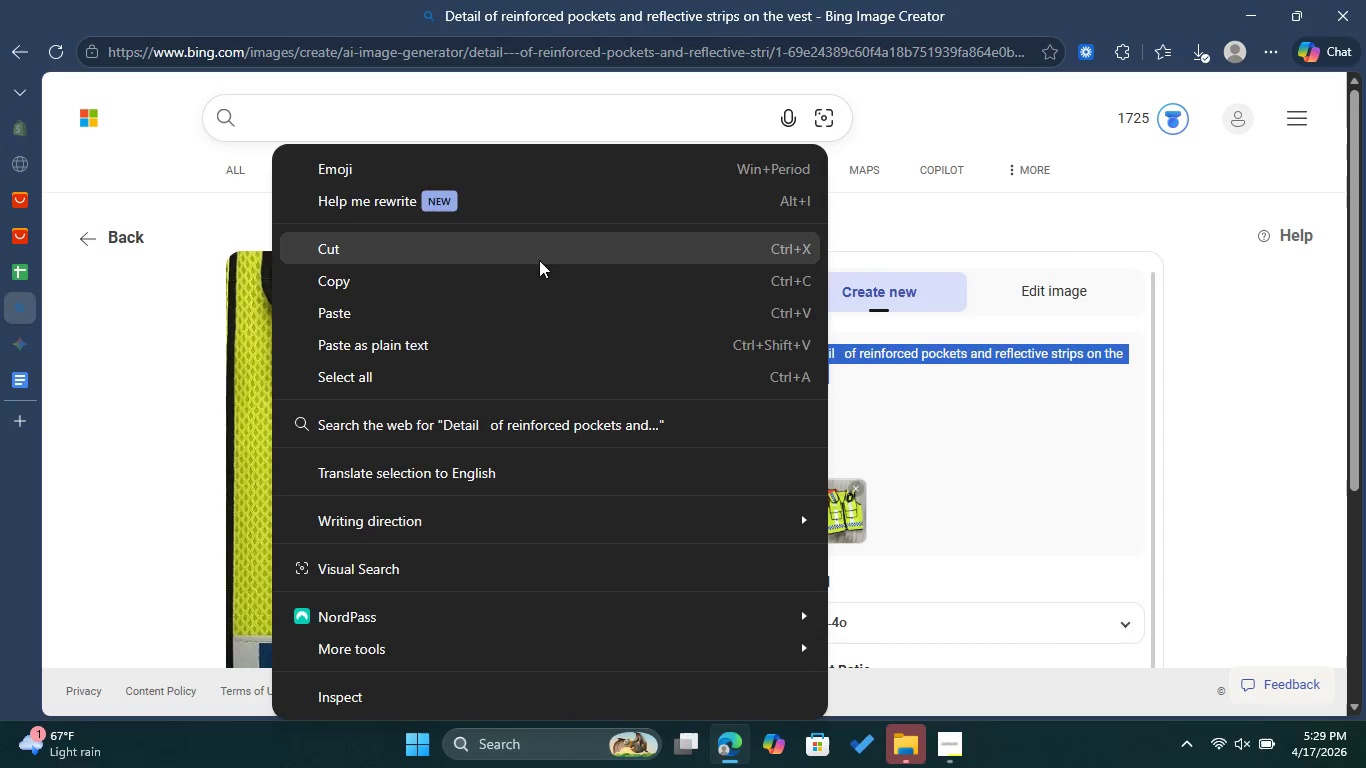 
left_click([543, 287])
 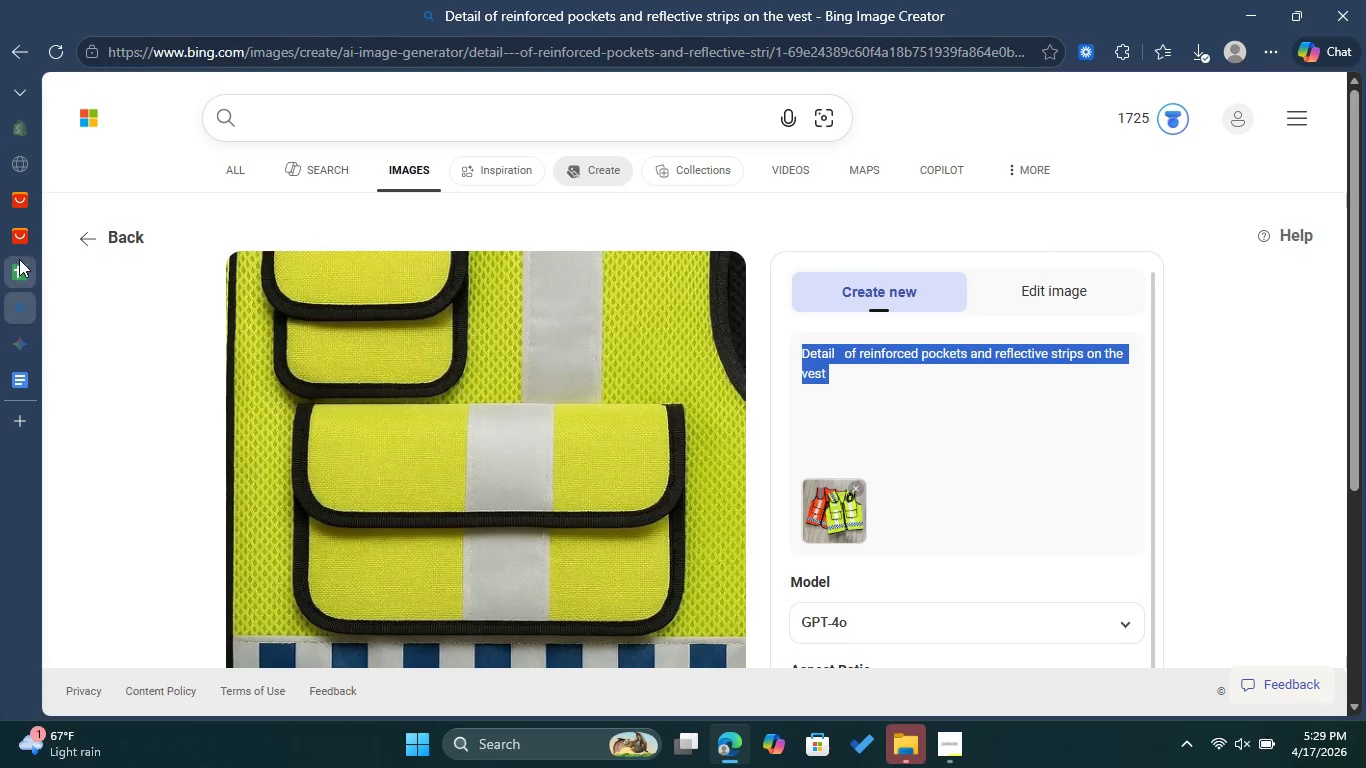 
left_click([19, 259])
 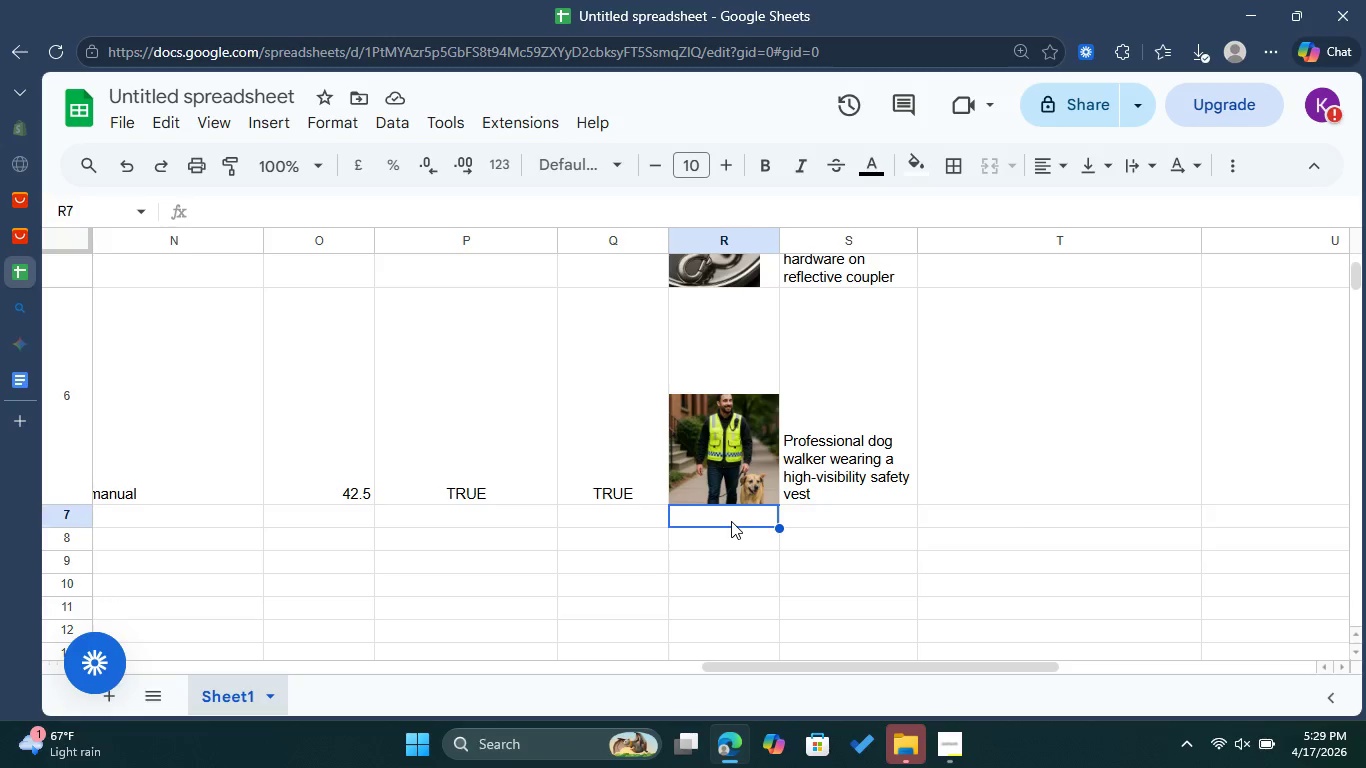 
double_click([731, 521])
 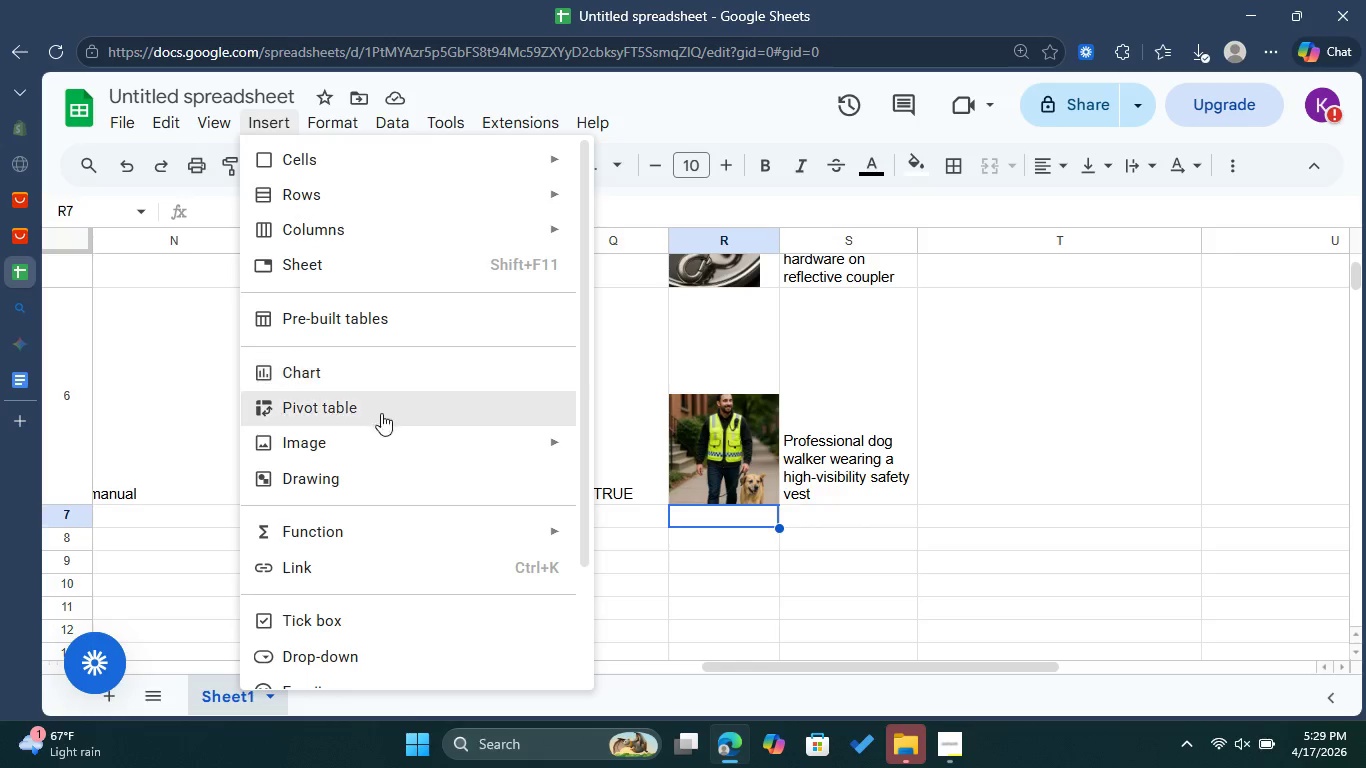 
left_click([649, 455])
 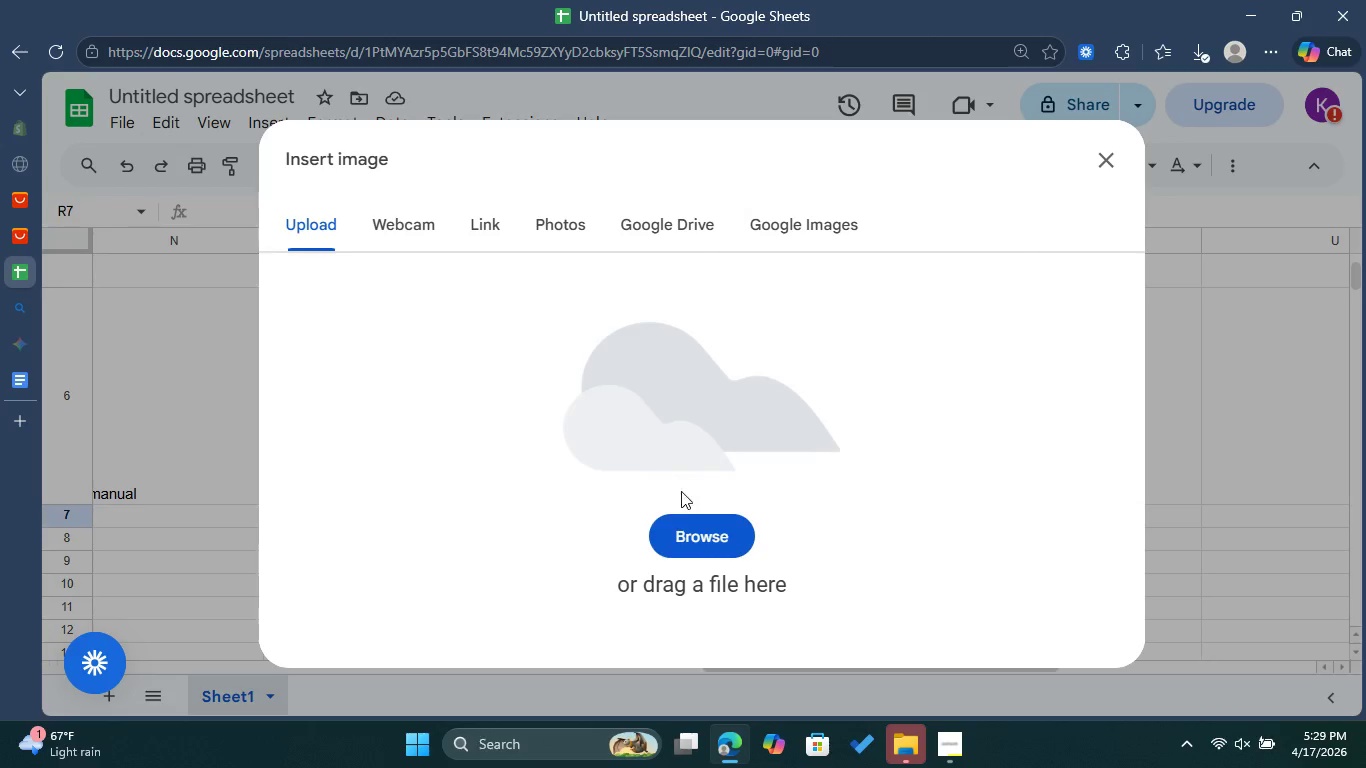 
left_click([730, 542])
 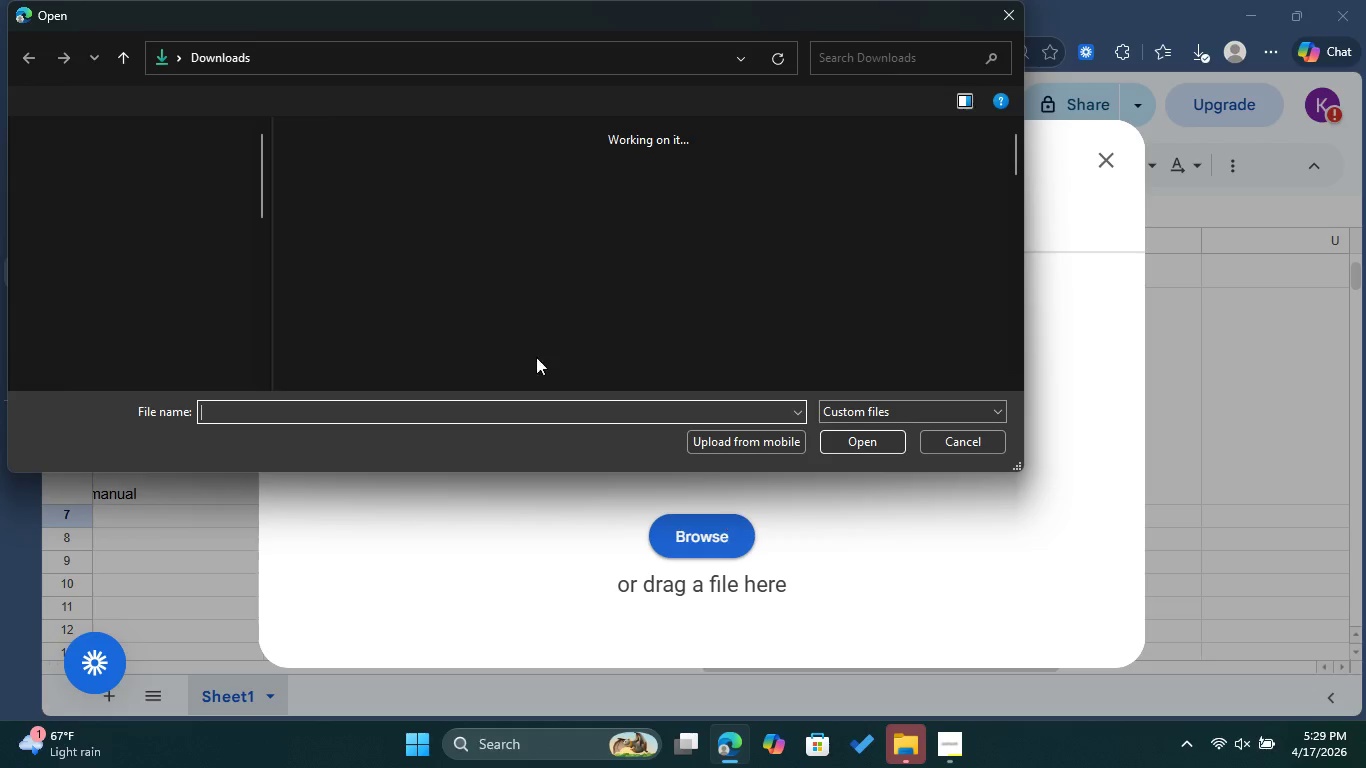 
left_click([365, 237])
 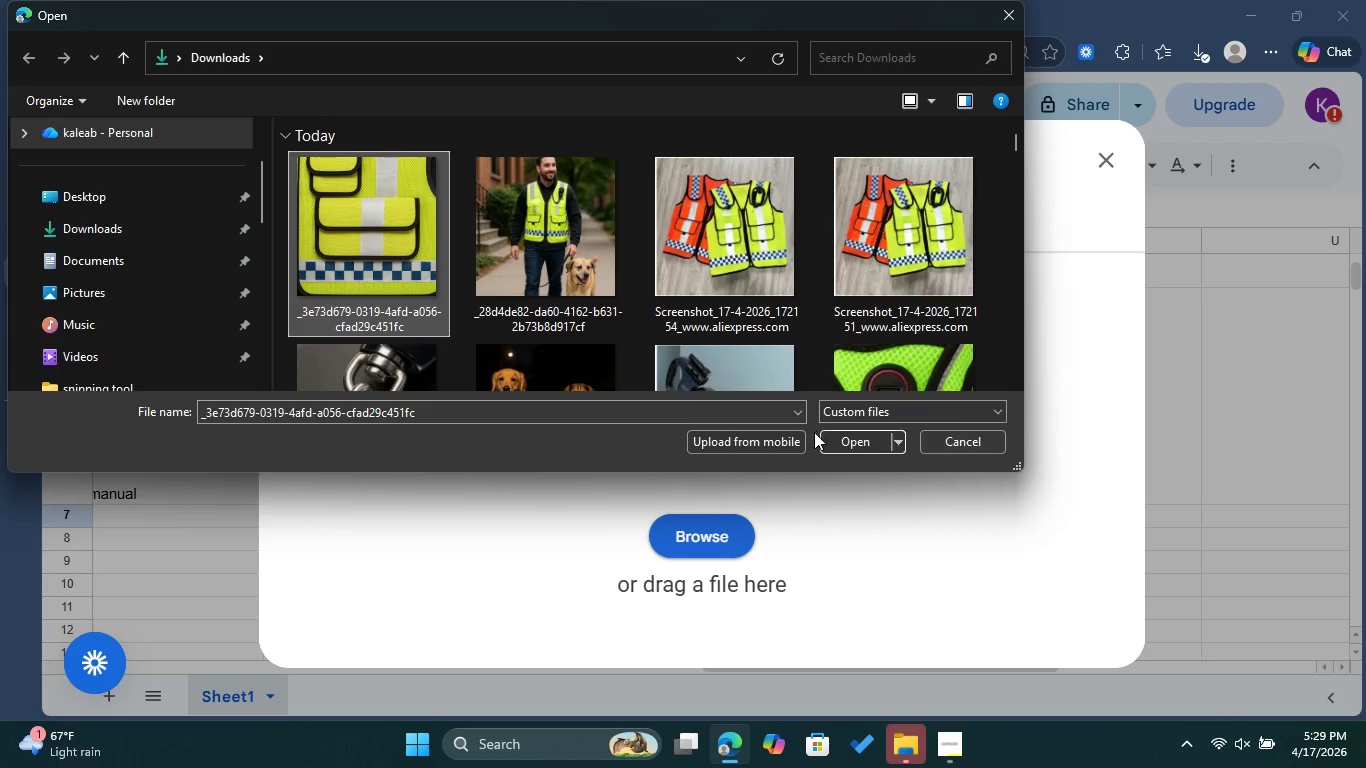 
left_click([854, 439])
 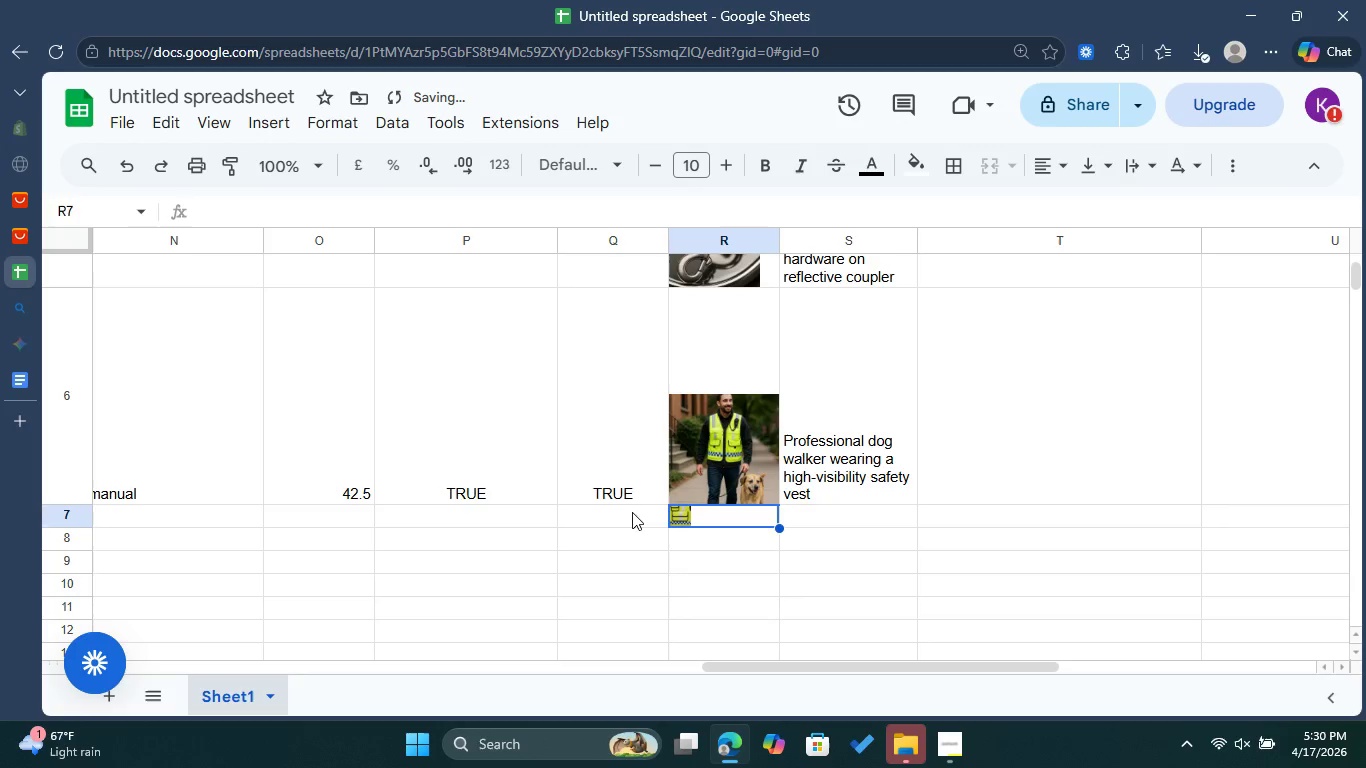 
wait(5.44)
 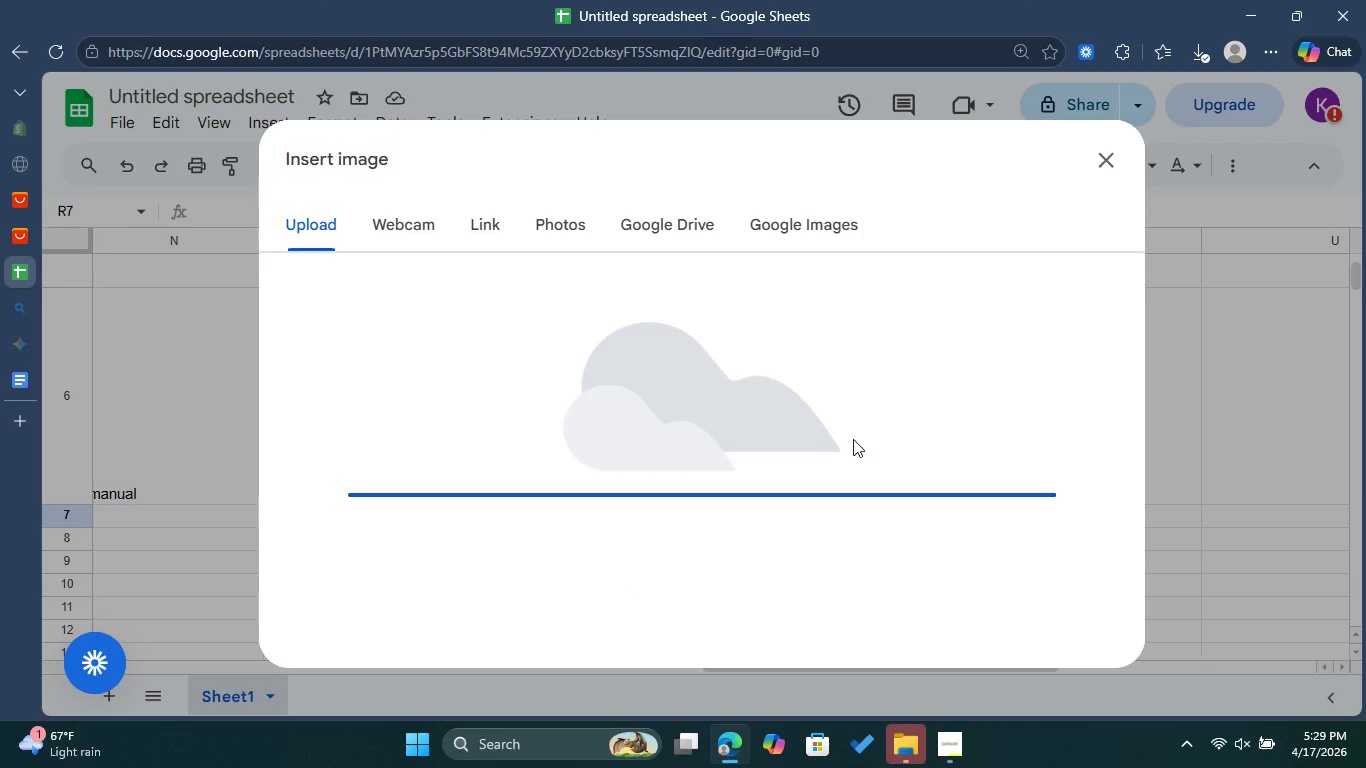 
left_click([76, 525])
 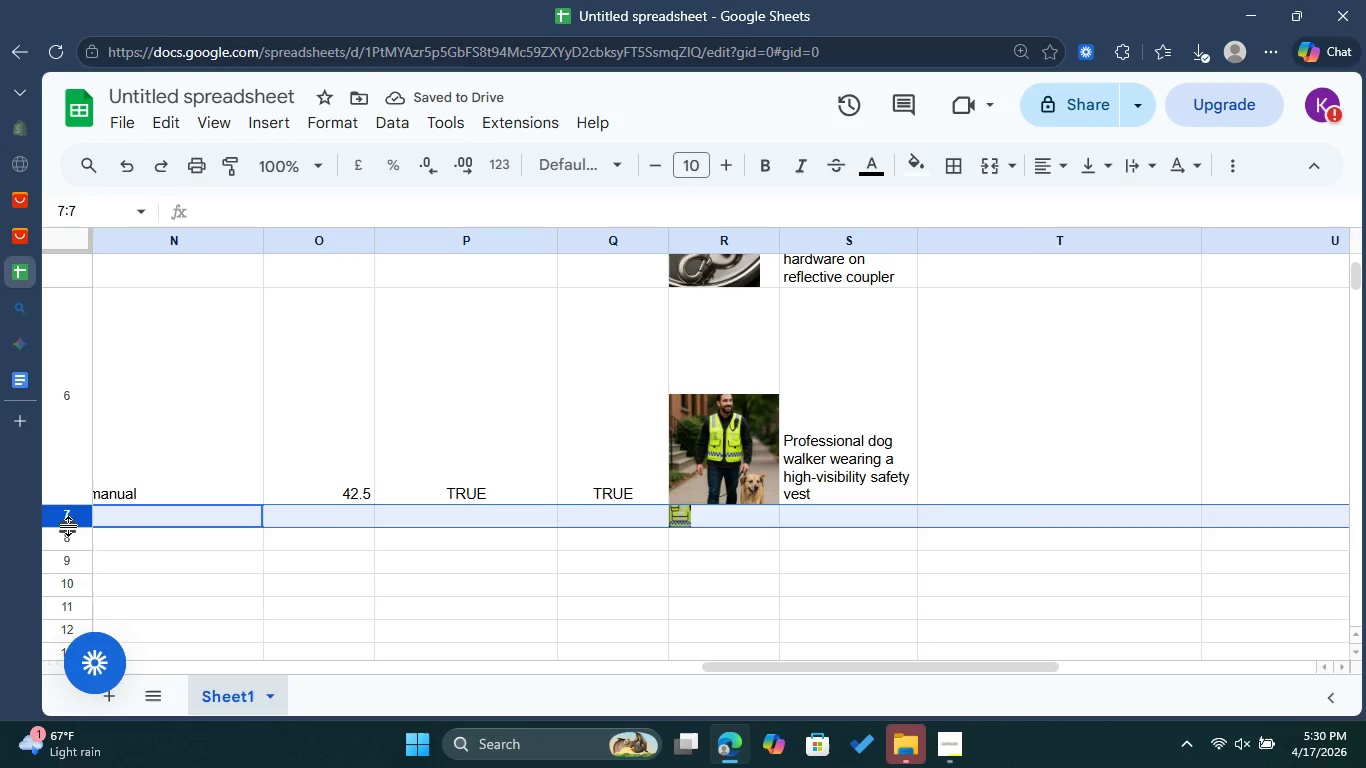 
left_click_drag(start_coordinate=[69, 526], to_coordinate=[67, 586])
 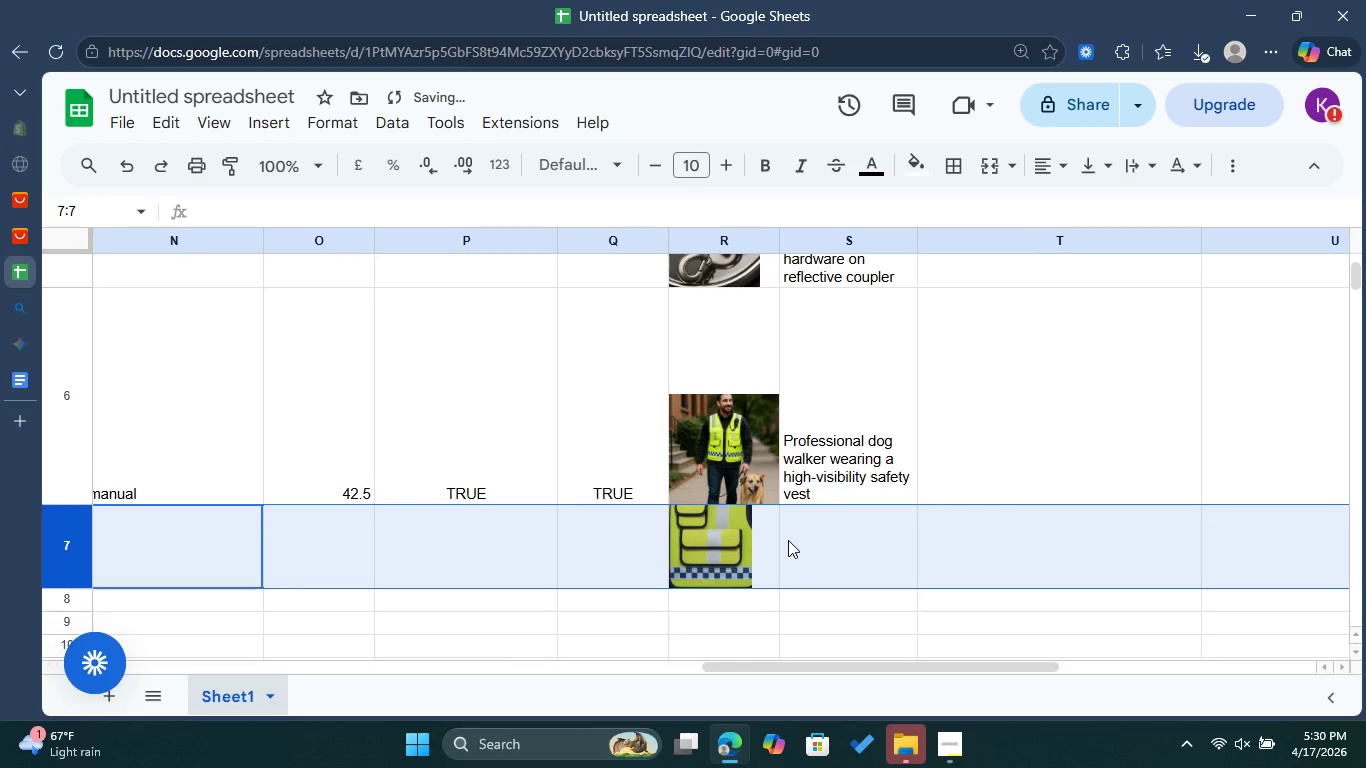 
left_click([851, 543])
 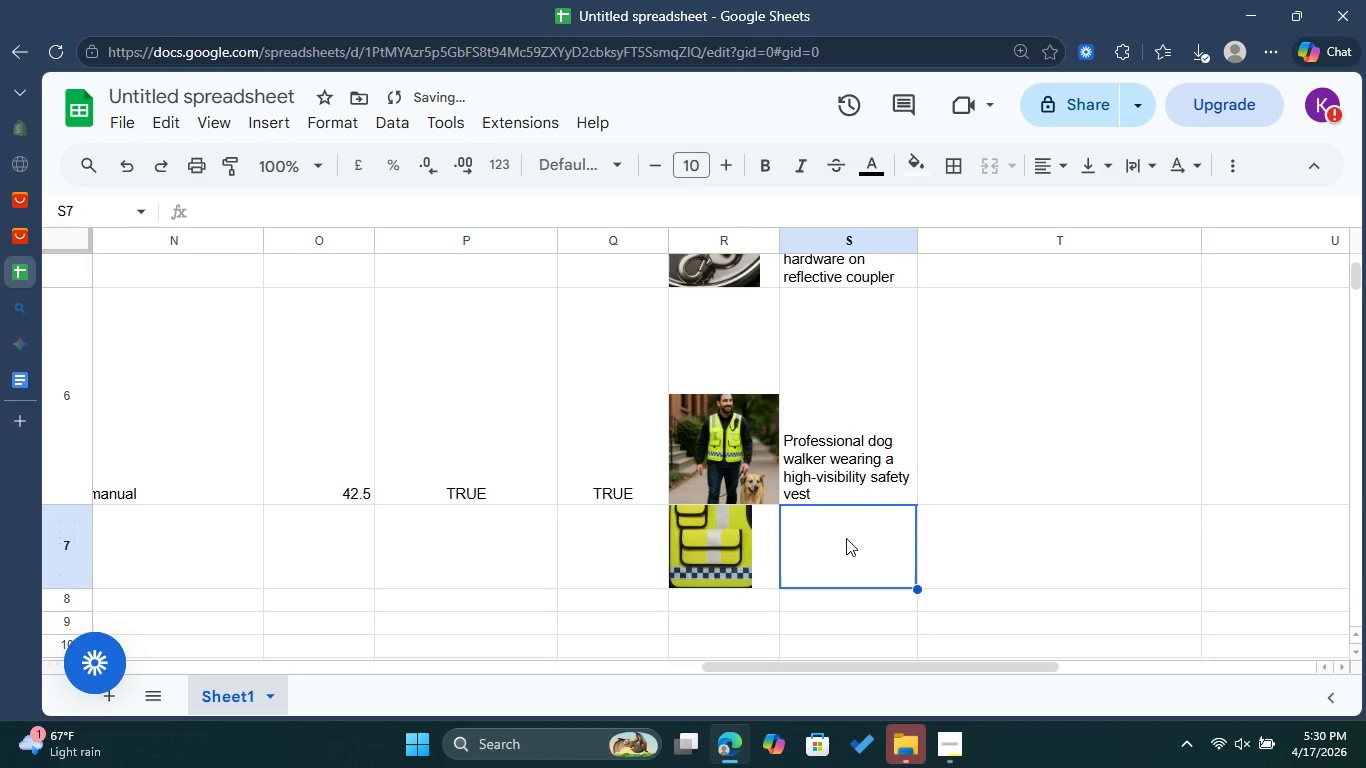 
double_click([846, 538])
 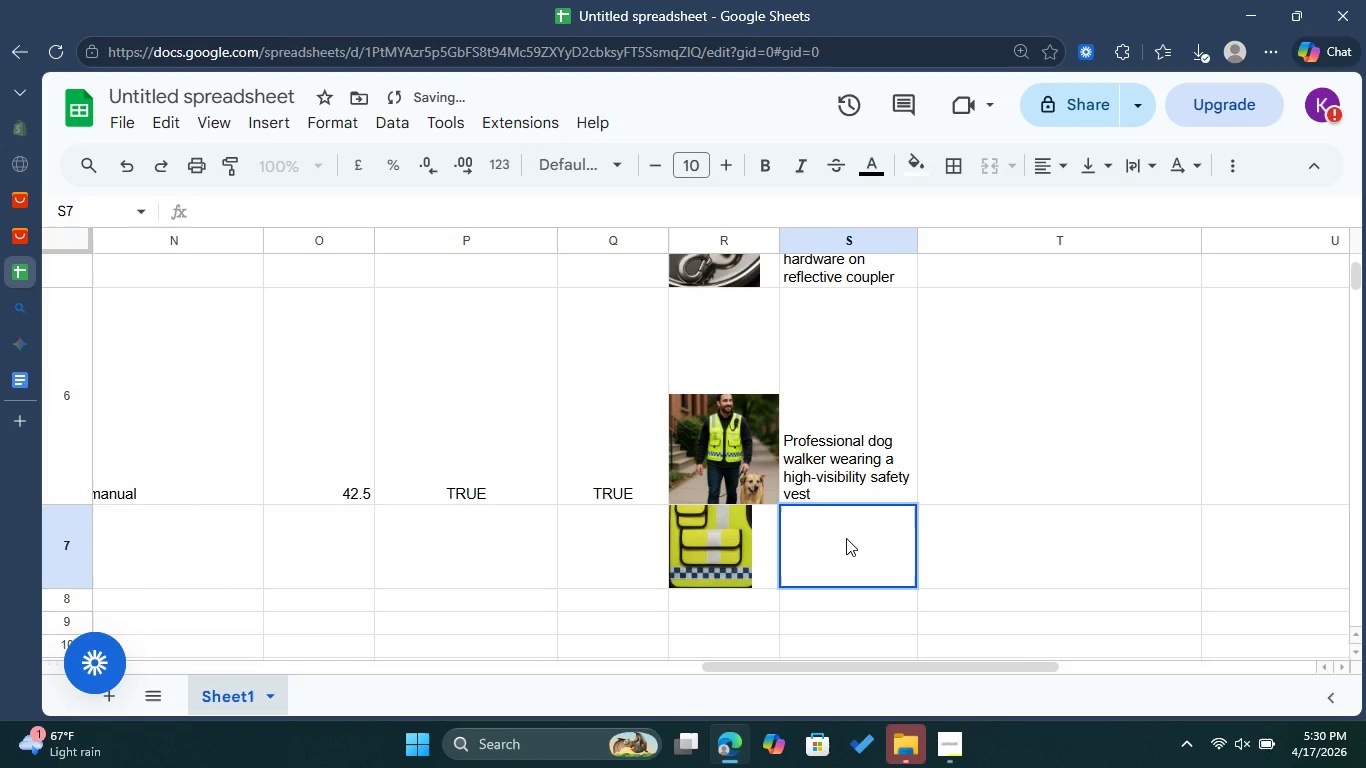 
right_click([846, 538])
 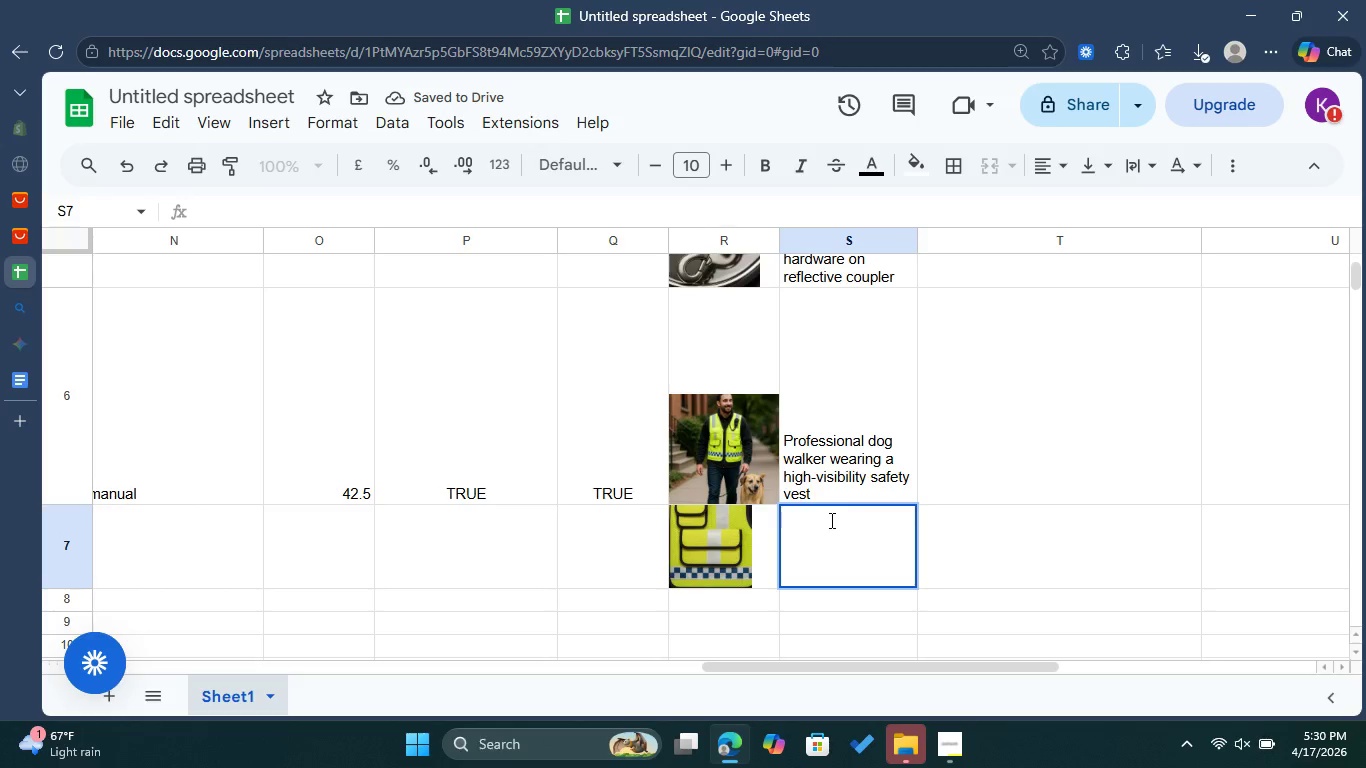 
left_click([830, 521])
 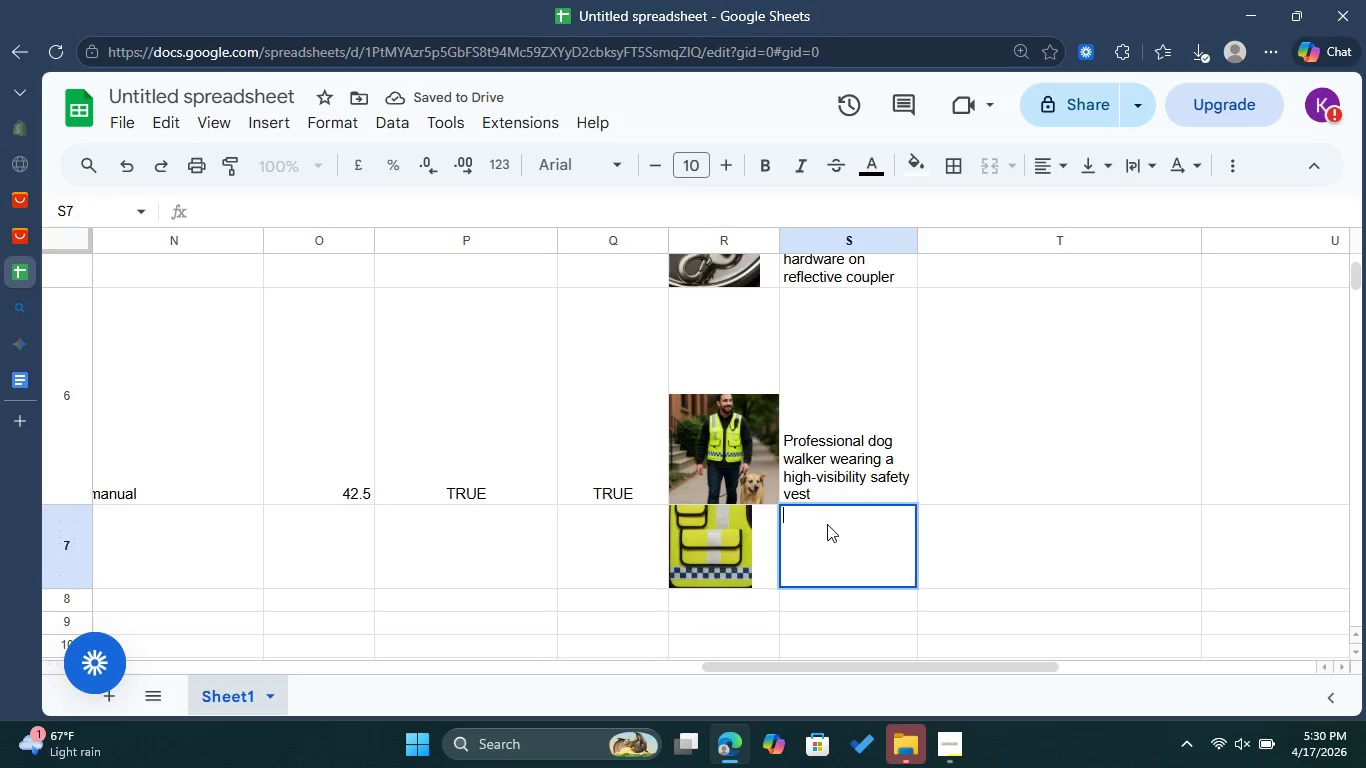 
key(Control+V)
 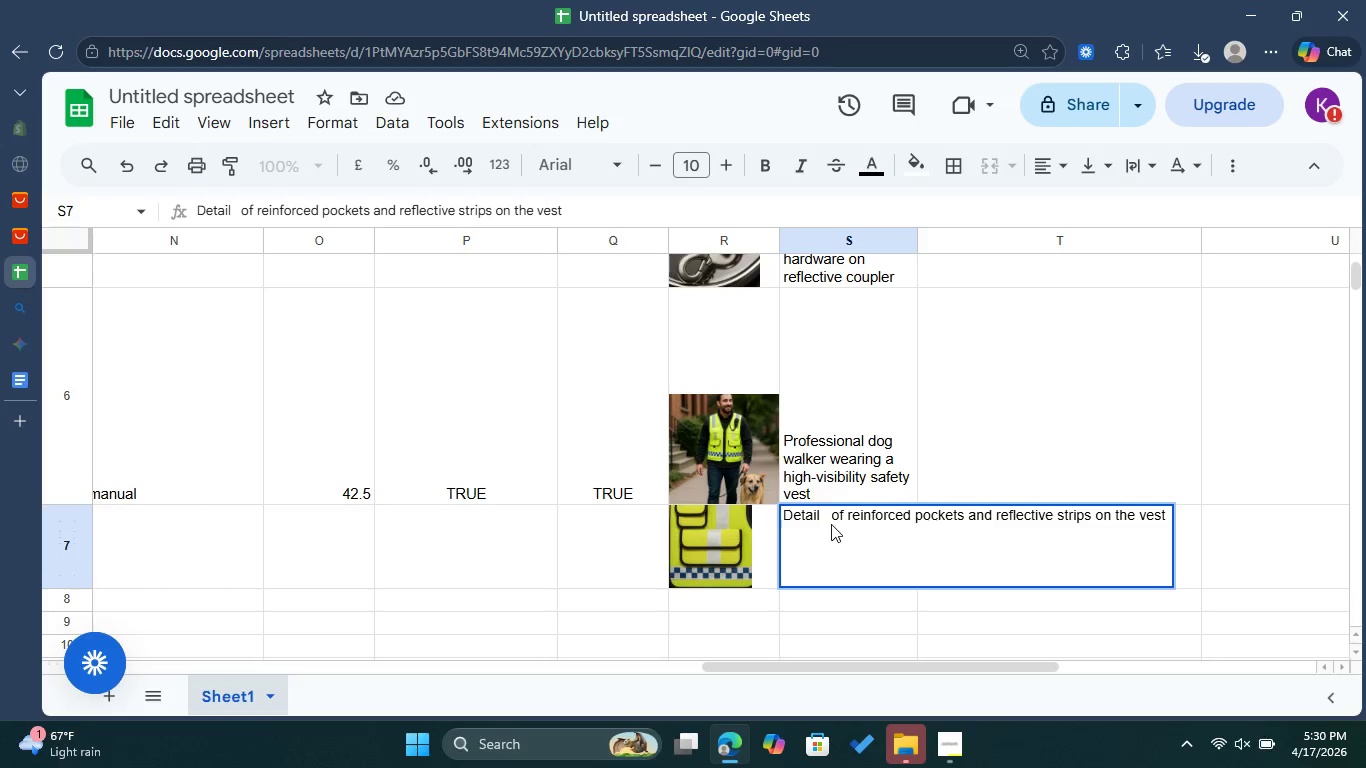 
left_click([1055, 456])
 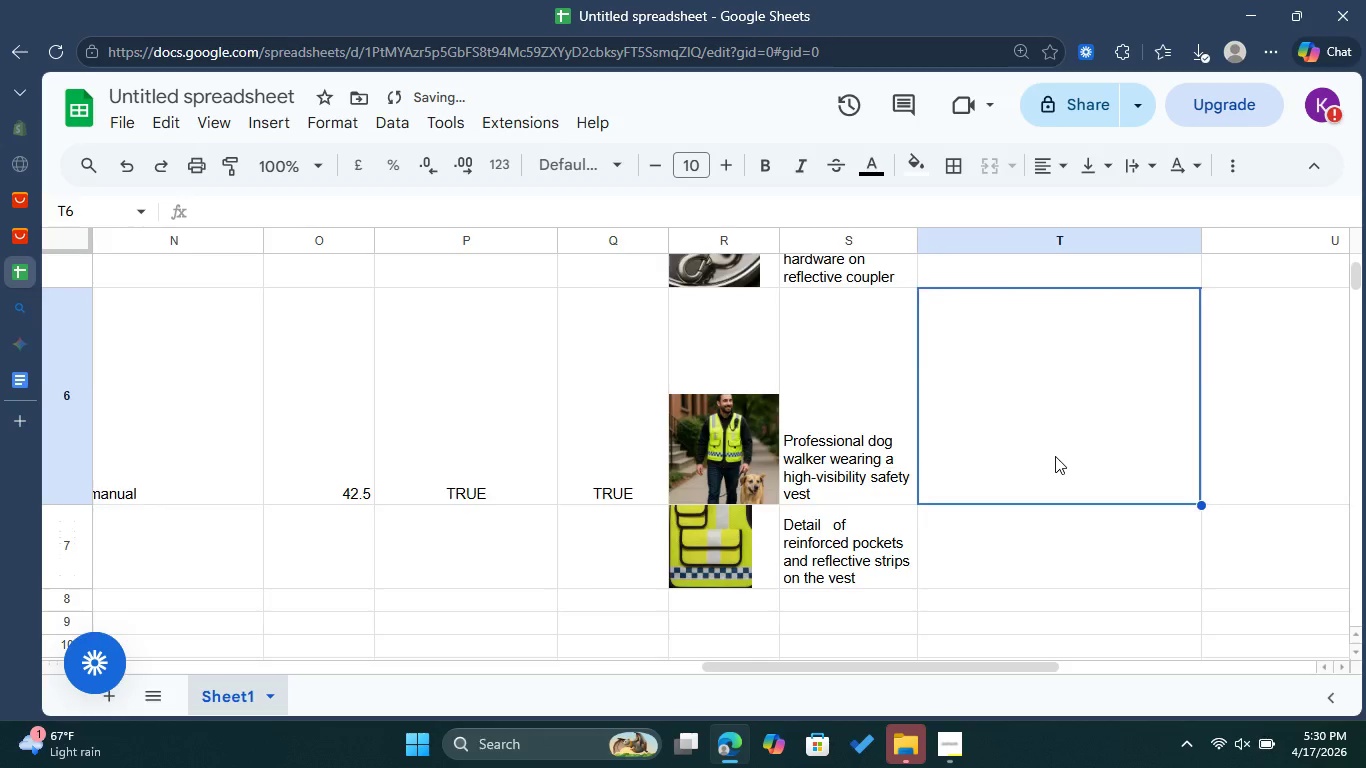 
scroll: coordinate [1055, 456], scroll_direction: up, amount: 2.0
 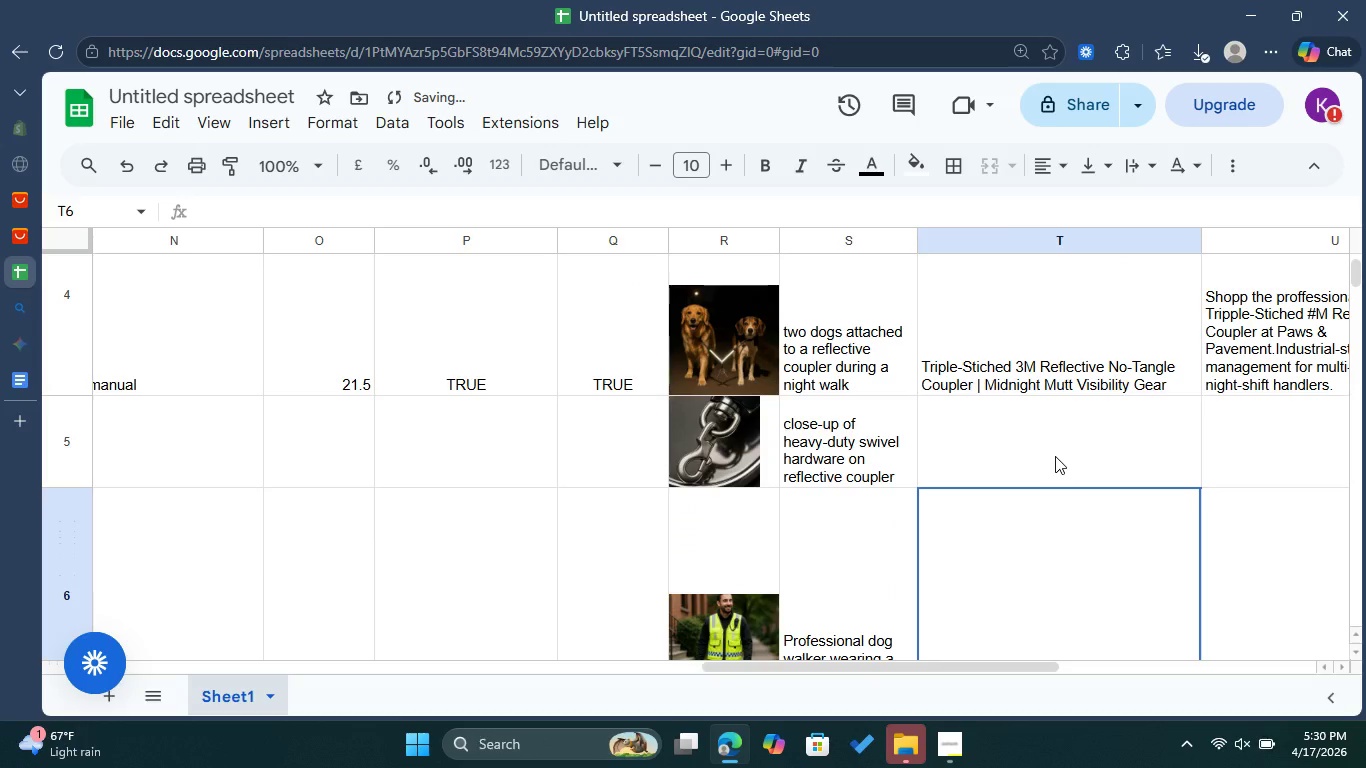 
scroll: coordinate [1055, 456], scroll_direction: down, amount: 1.0
 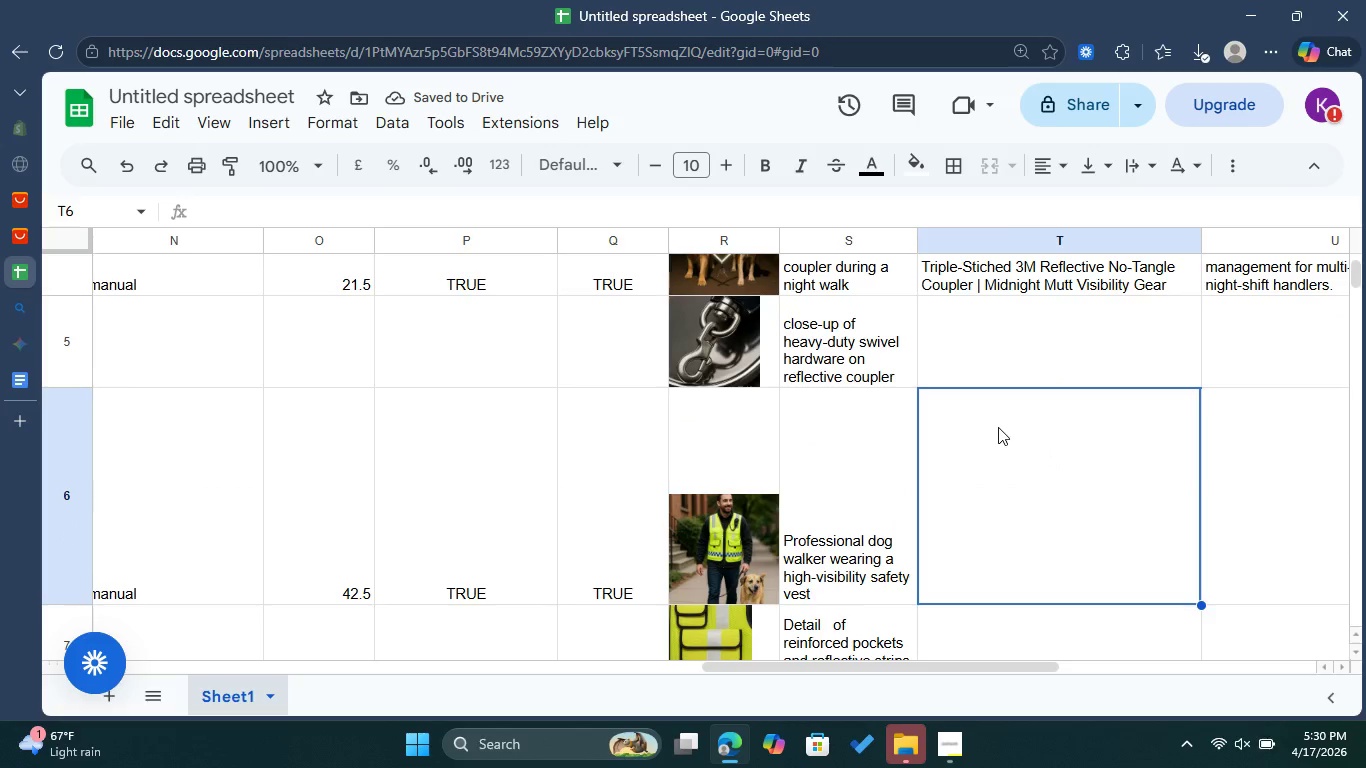 
double_click([988, 424])
 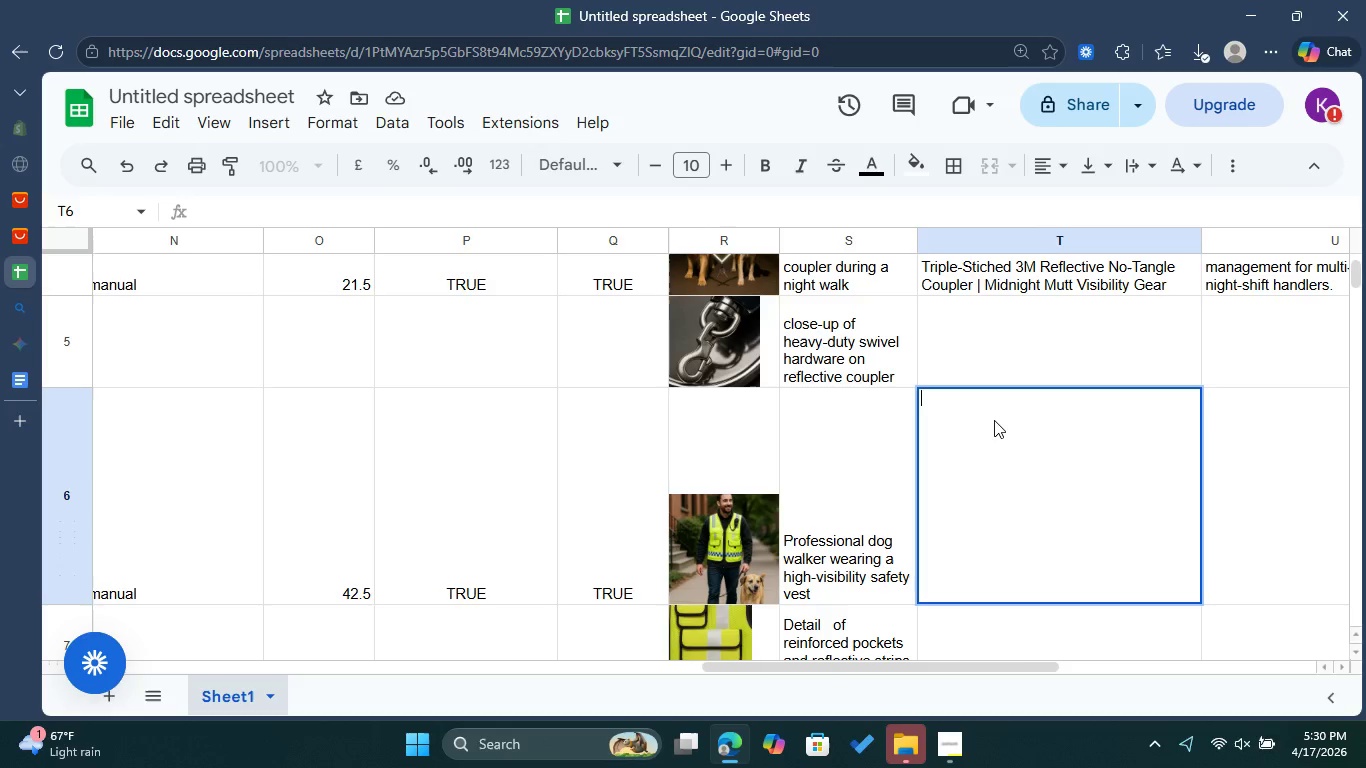 
wait(7.66)
 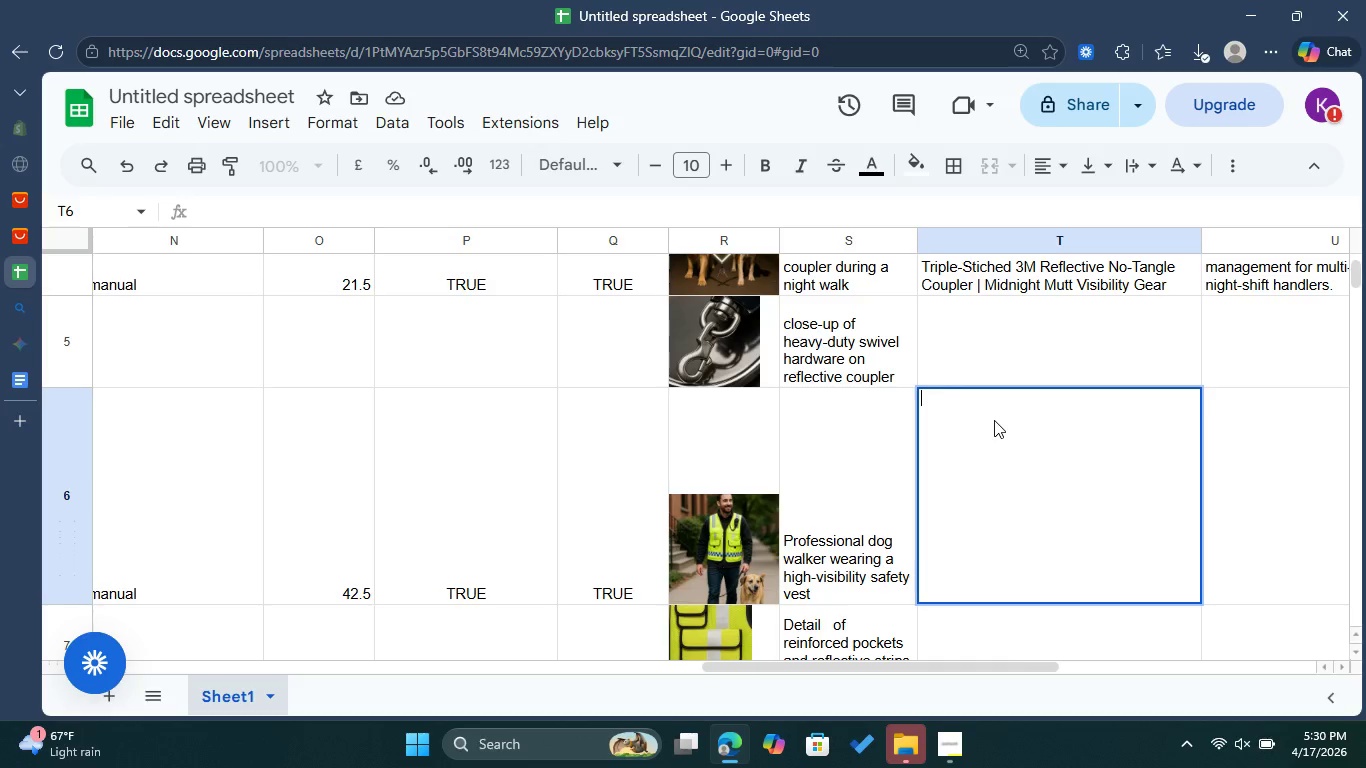 
type(Pro )
key(Backspace)
type(-Walker Higgh)
key(Backspace)
key(Backspace)
type(h-Visiblity Mesh Safety Vest | MidNi)
key(Backspace)
type(night)
 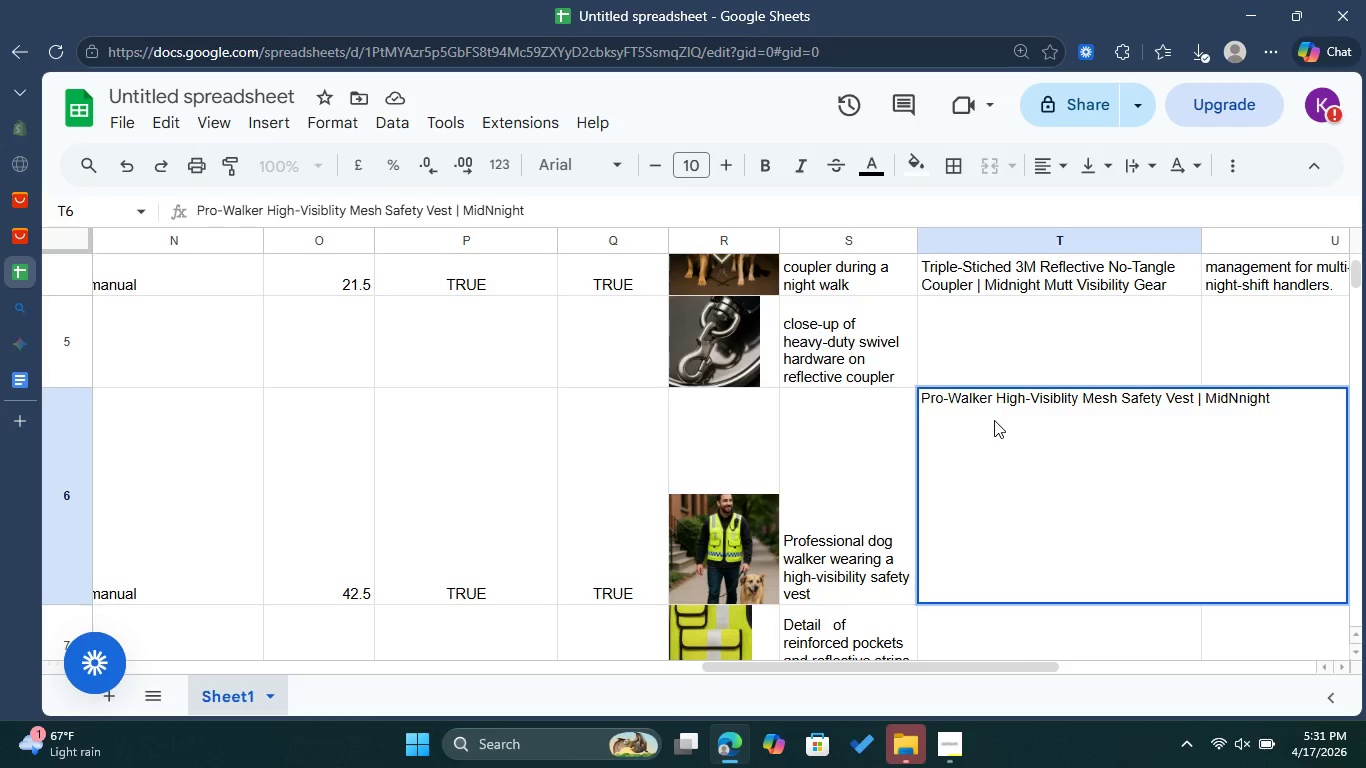 
key(ArrowLeft)
 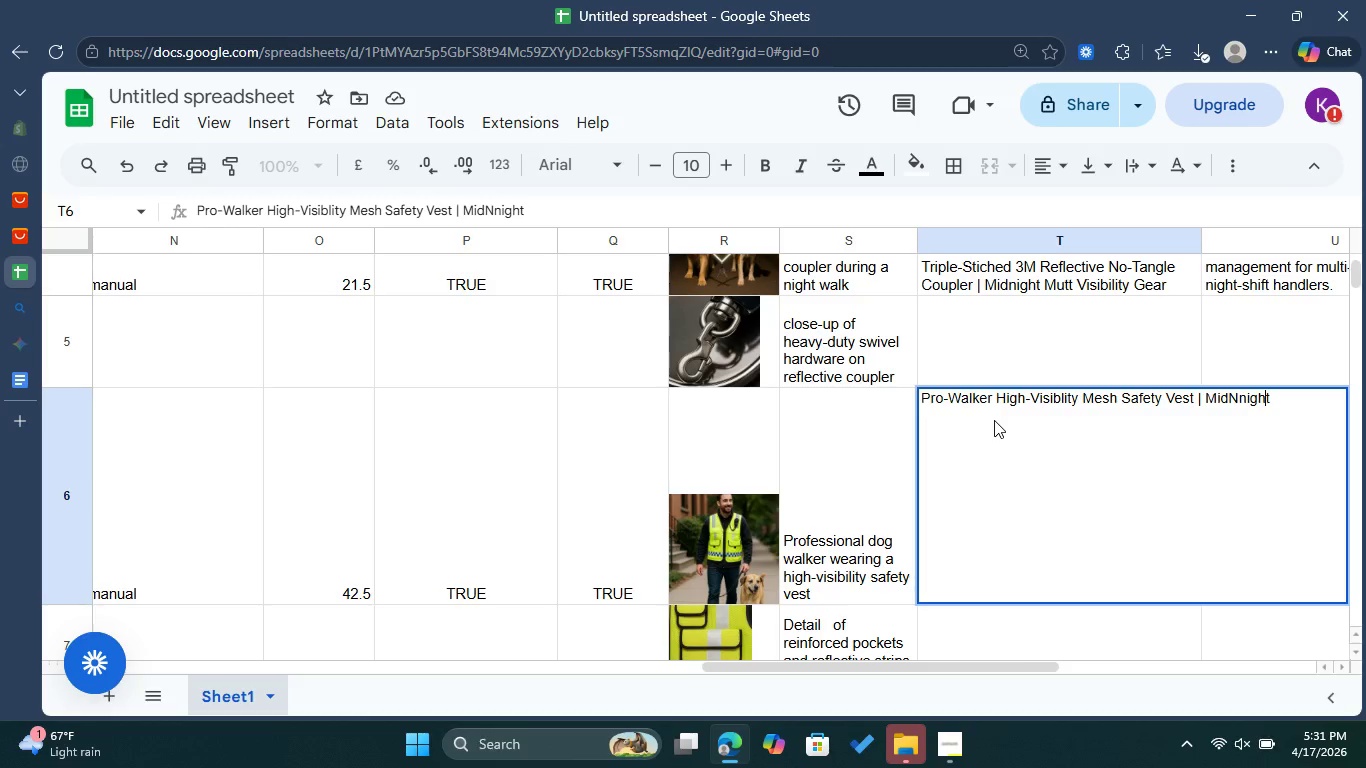 
key(Backspace)
key(Backspace)
key(Backspace)
key(Backspace)
key(Backspace)
type(night)
key(Backspace)
 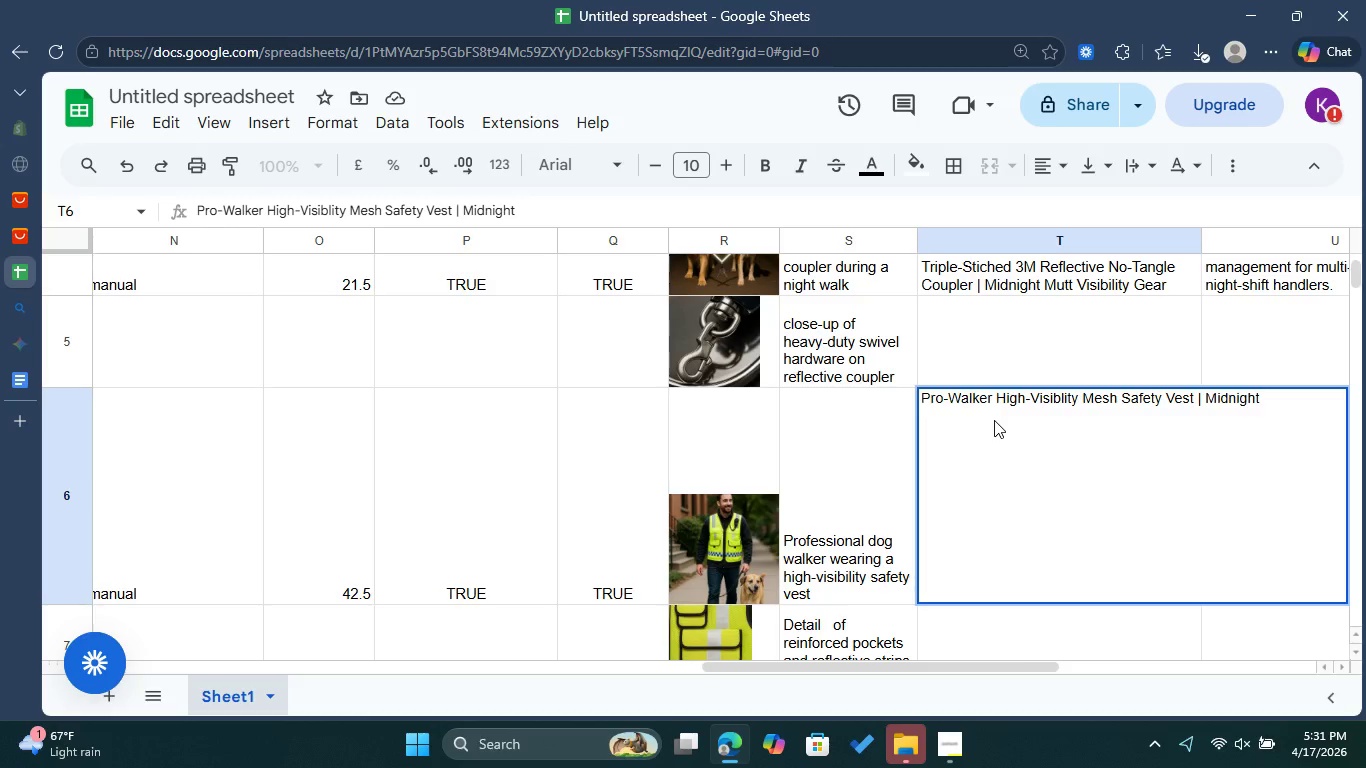 
key(ArrowRight)
 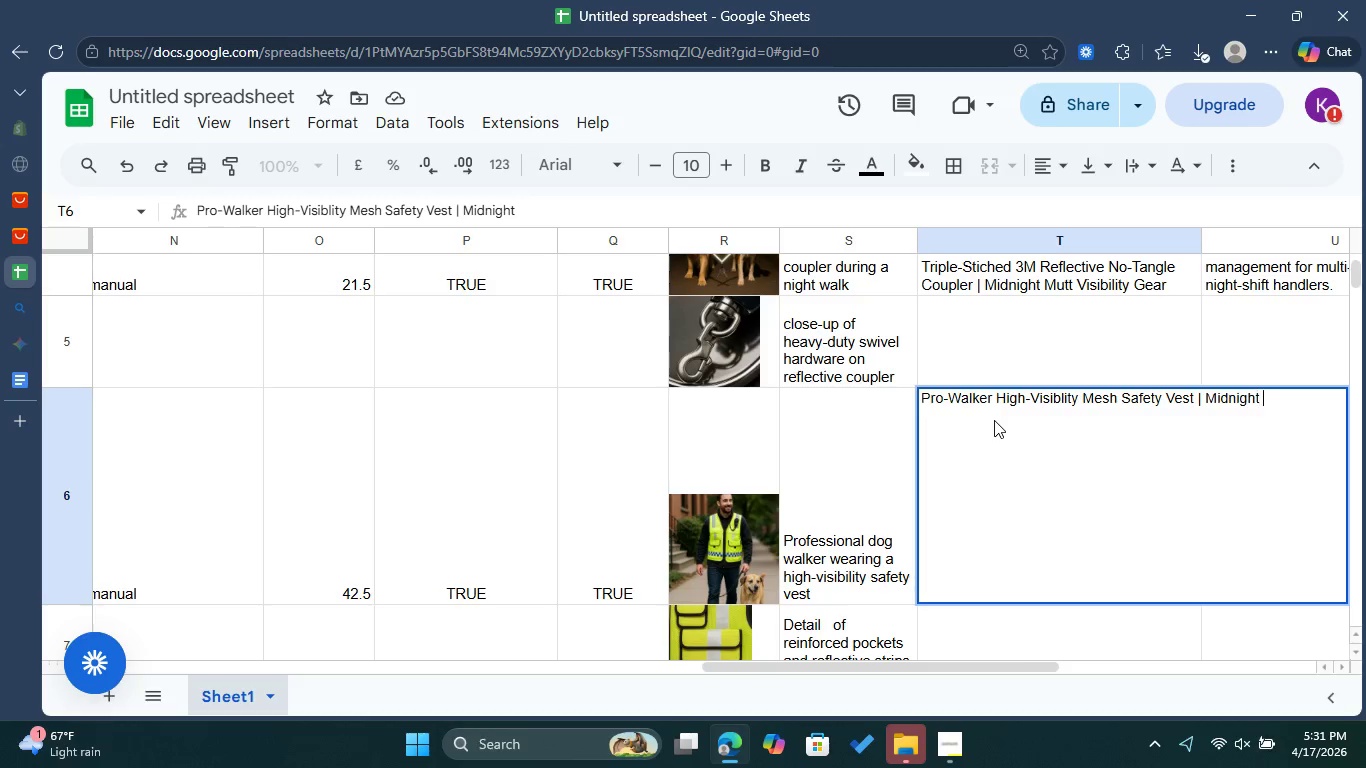 
type( Mutt Visblity Gear)
 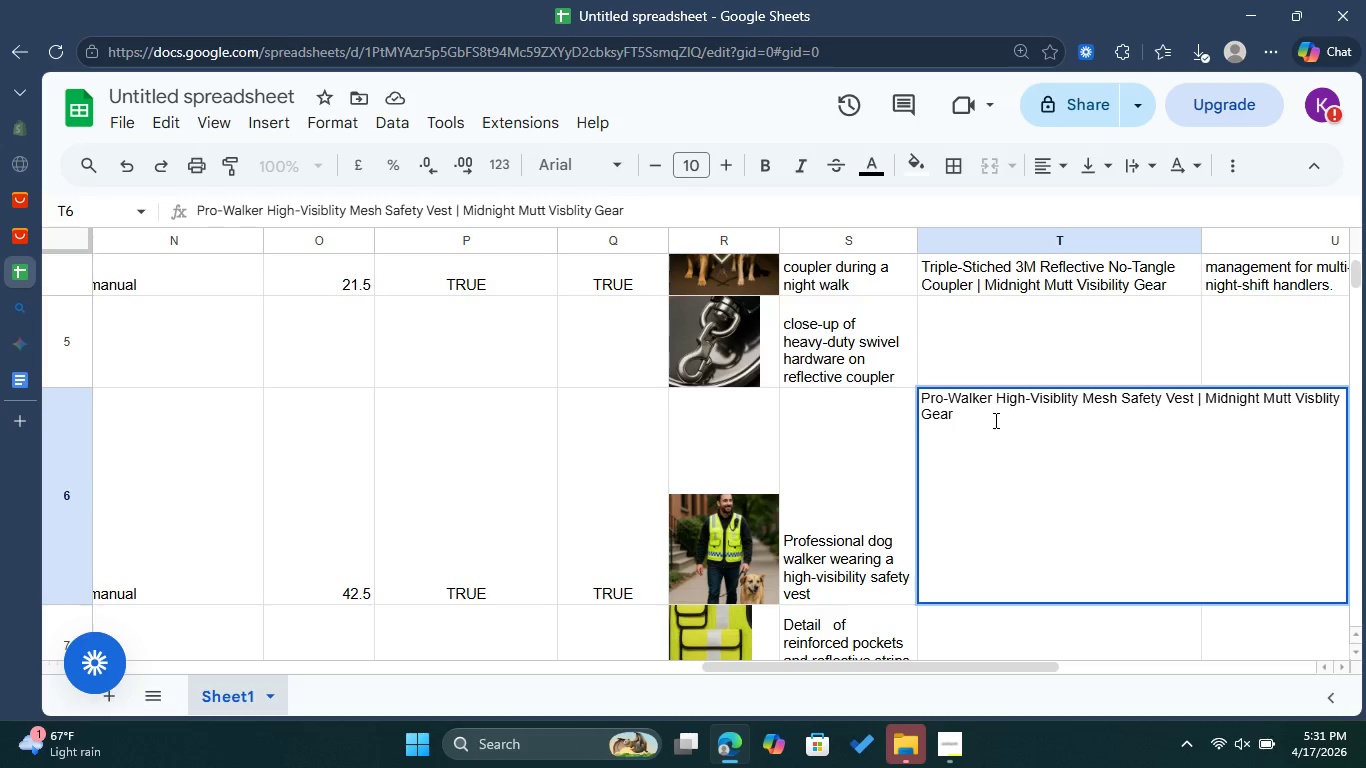 
wait(5.34)
 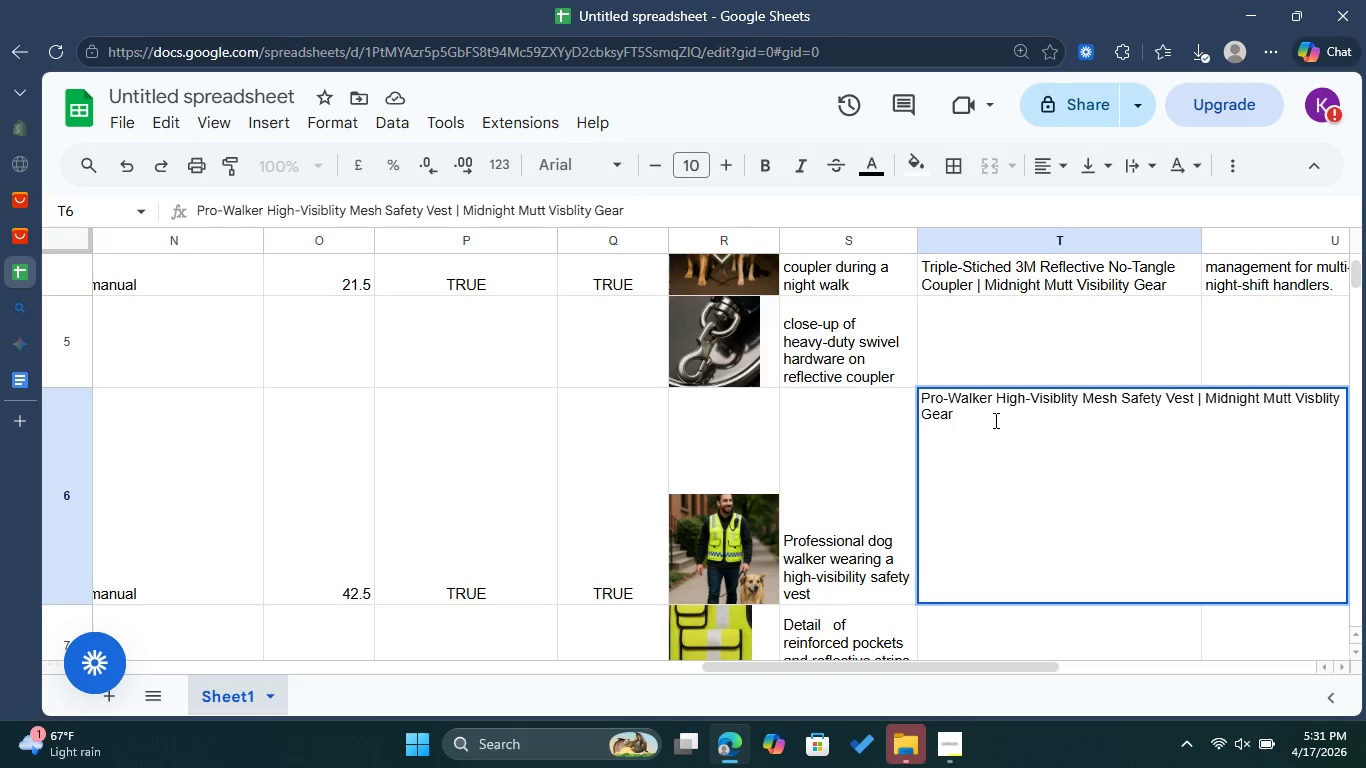 
double_click([1049, 517])
 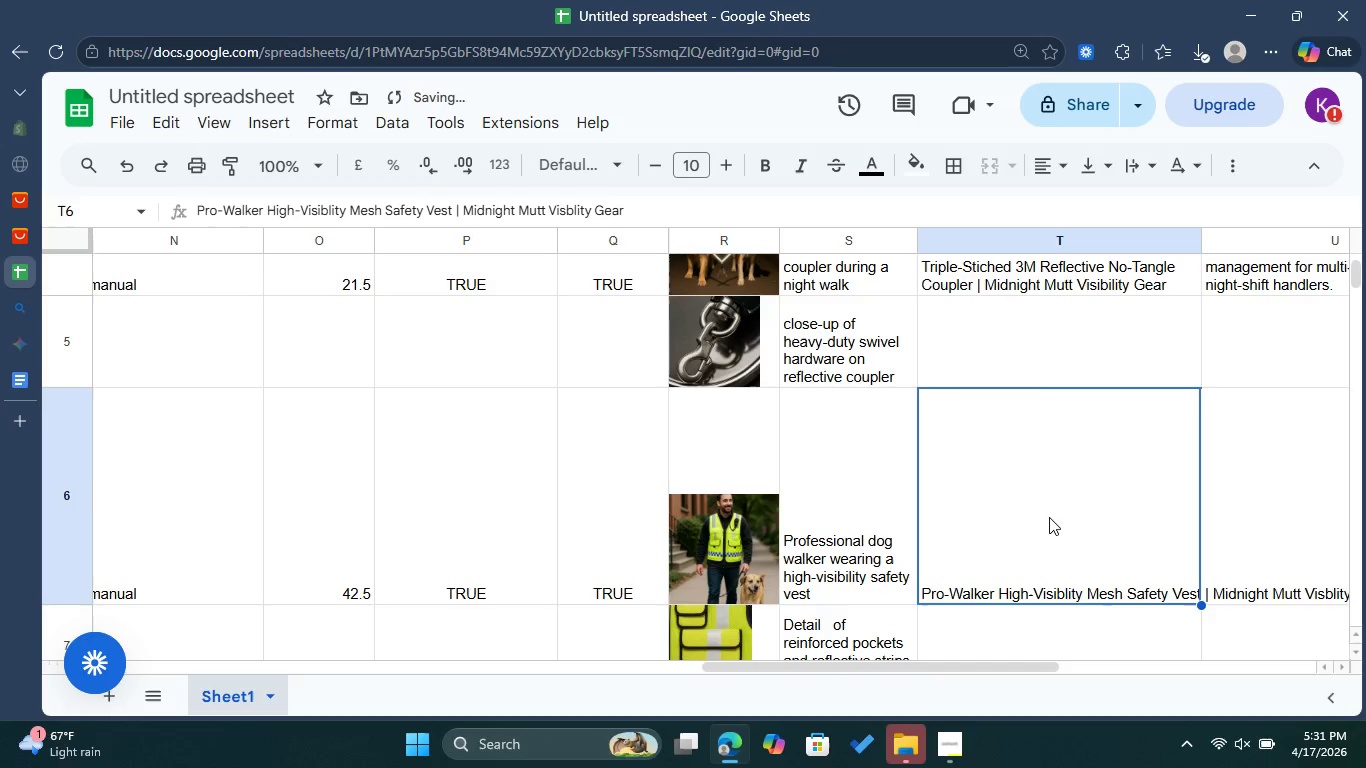 
triple_click([1049, 517])
 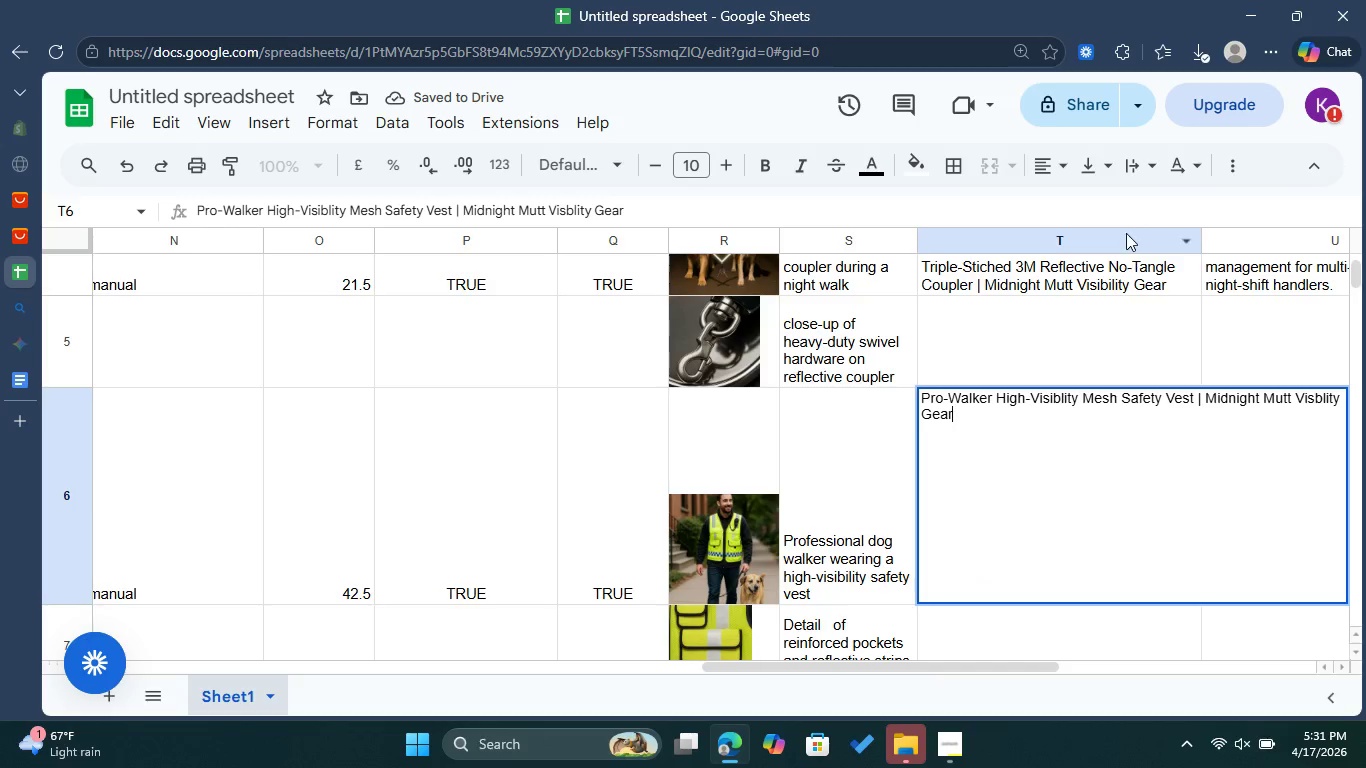 
double_click([1126, 233])
 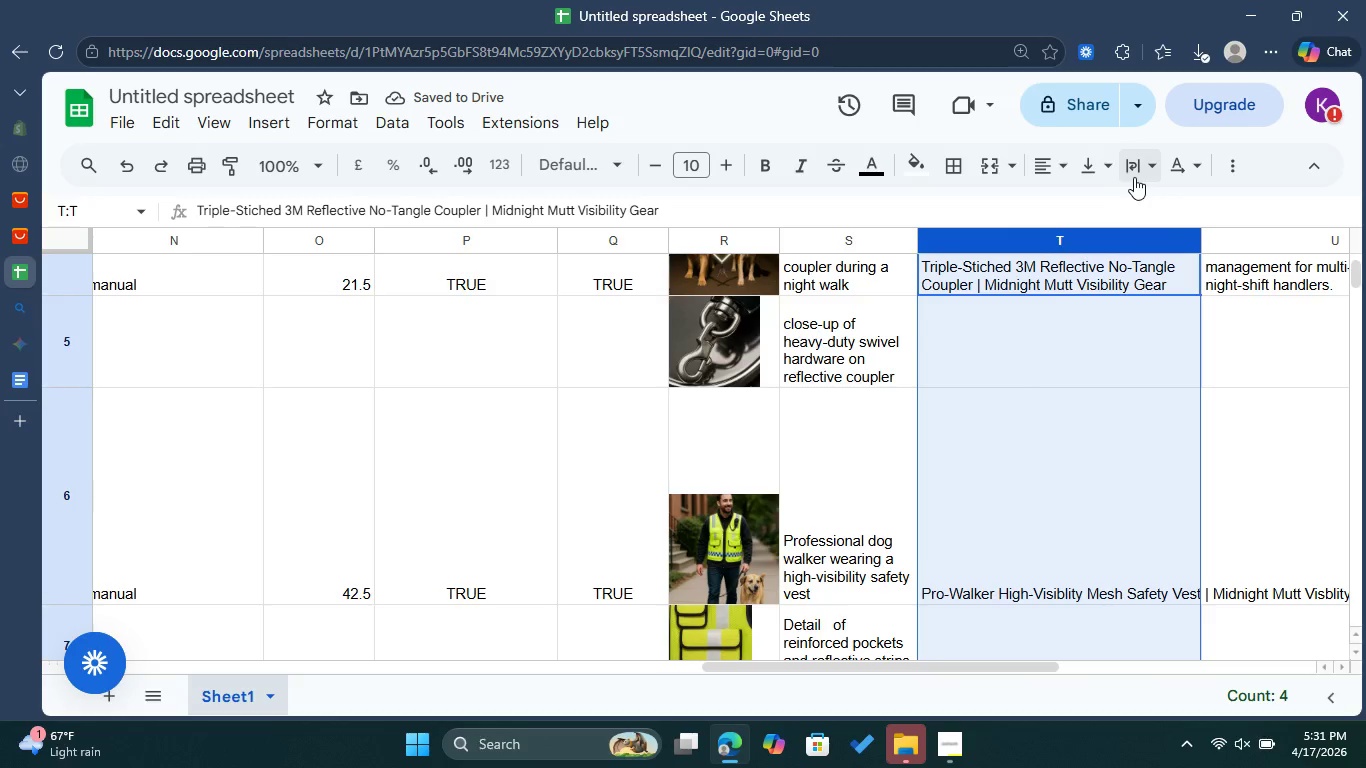 
left_click([1137, 170])
 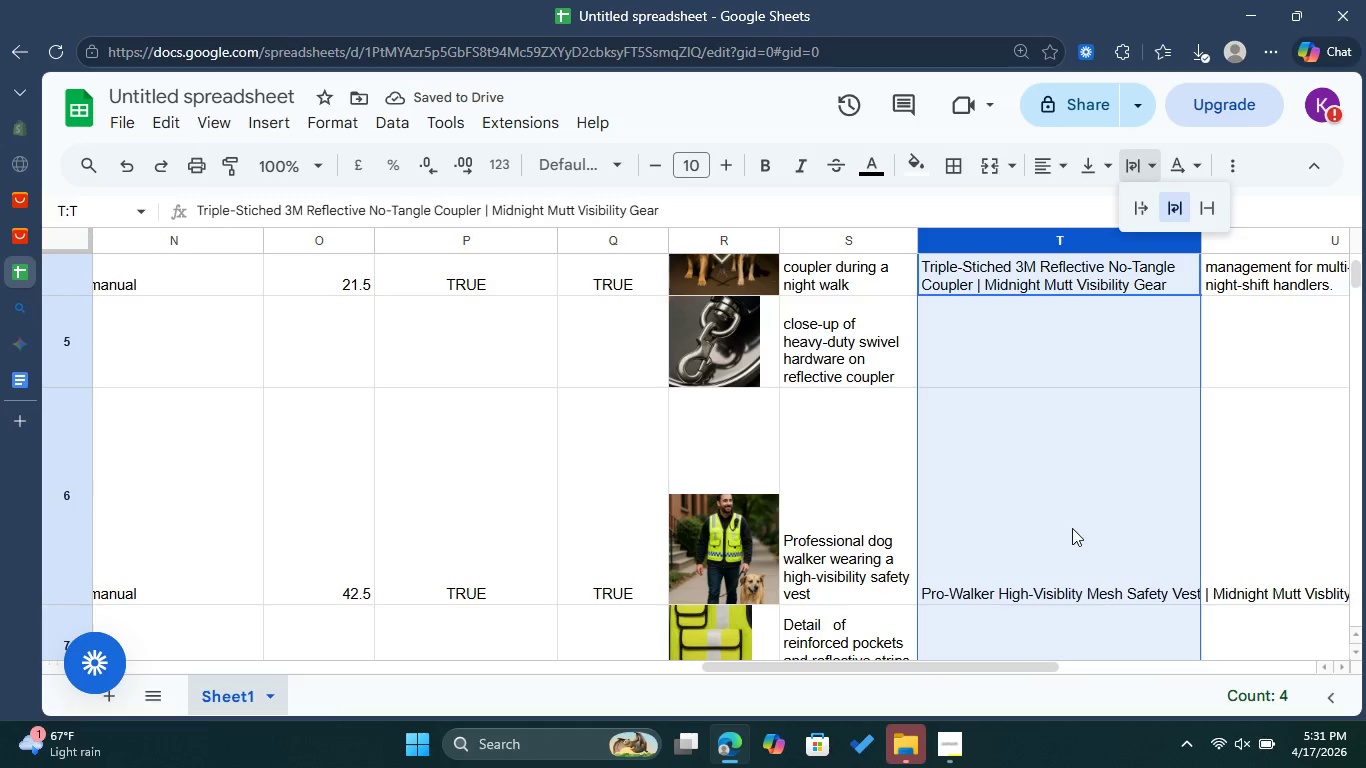 
double_click([1072, 528])
 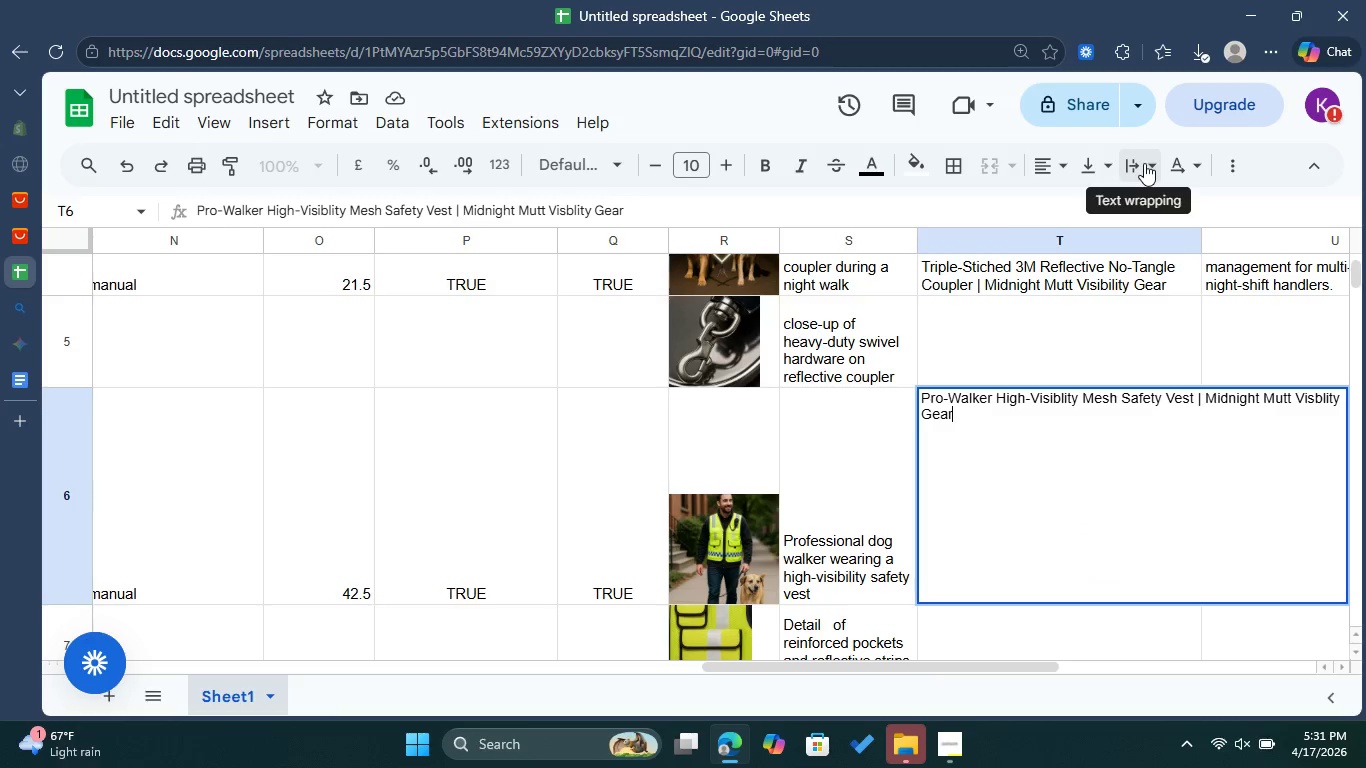 
left_click([1142, 163])
 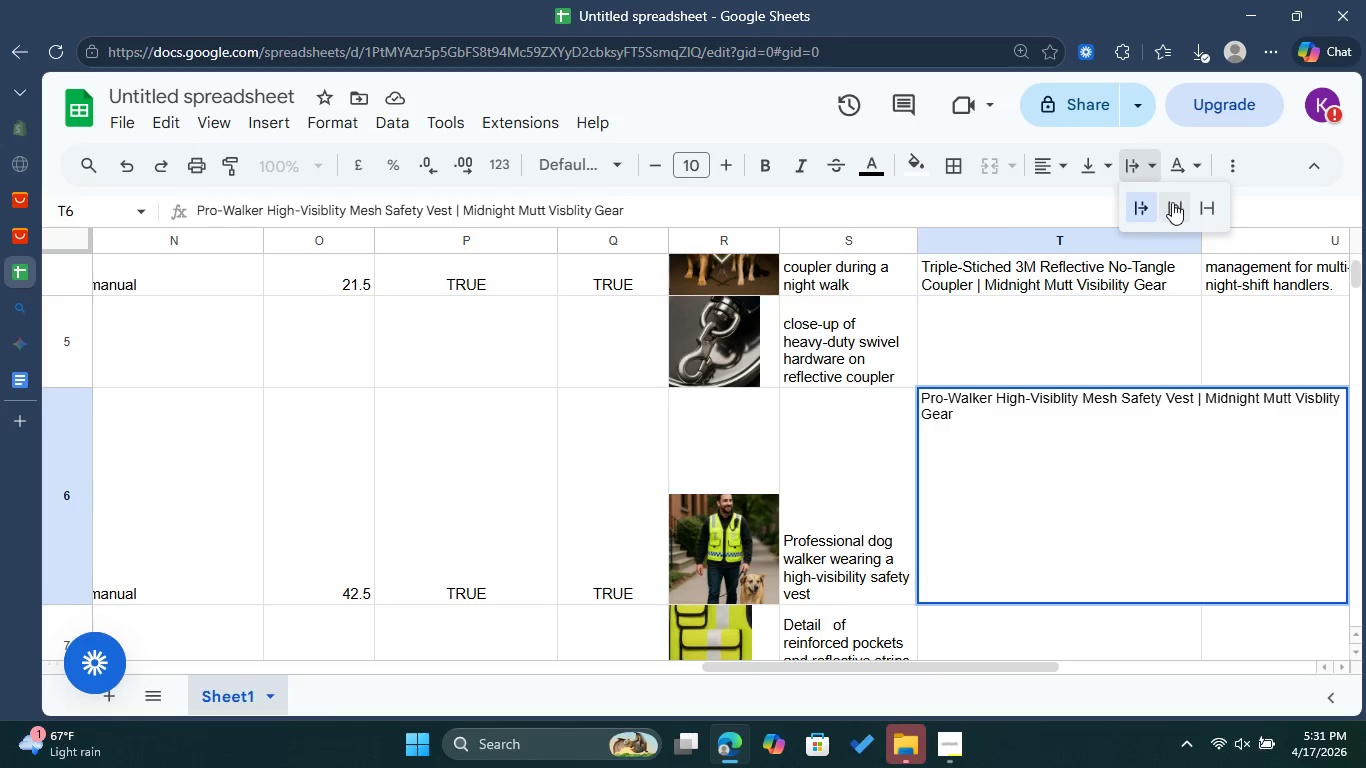 
left_click([1172, 202])
 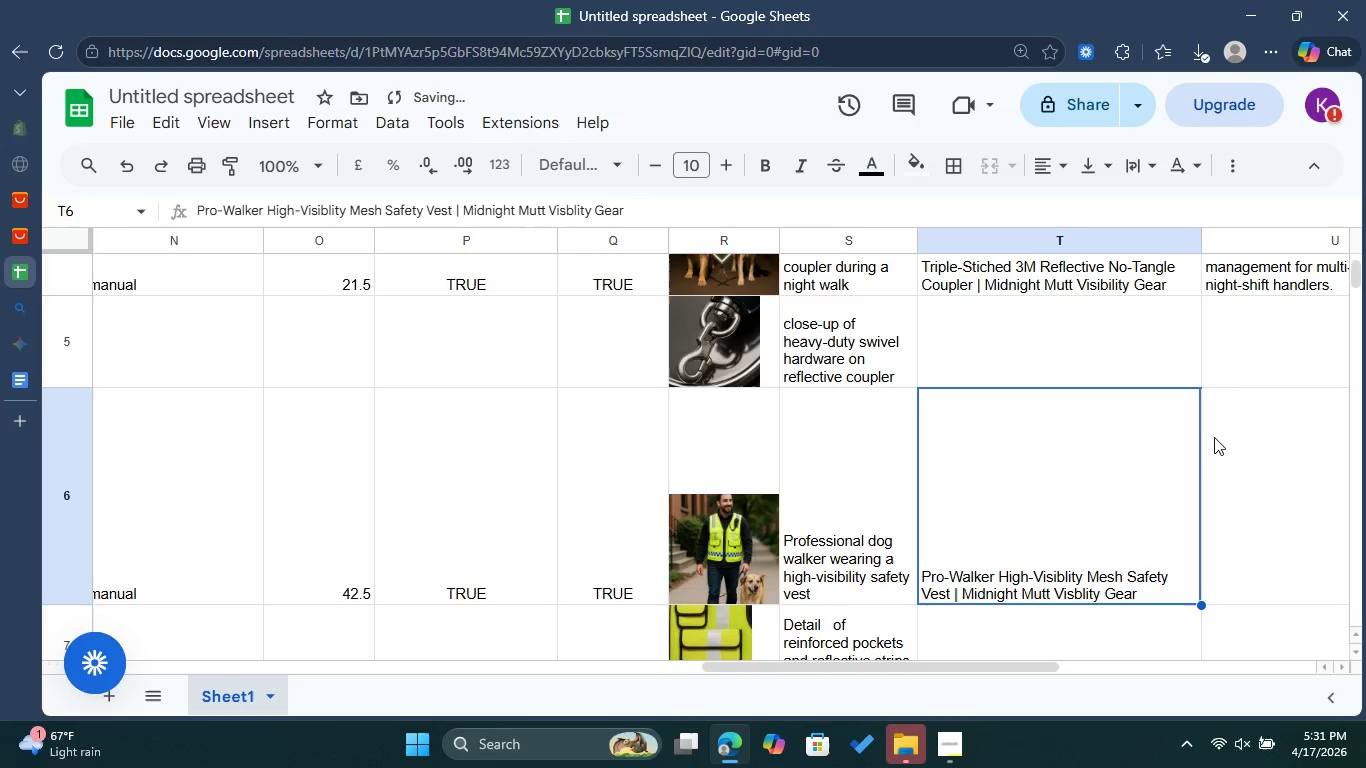 
left_click([1224, 438])
 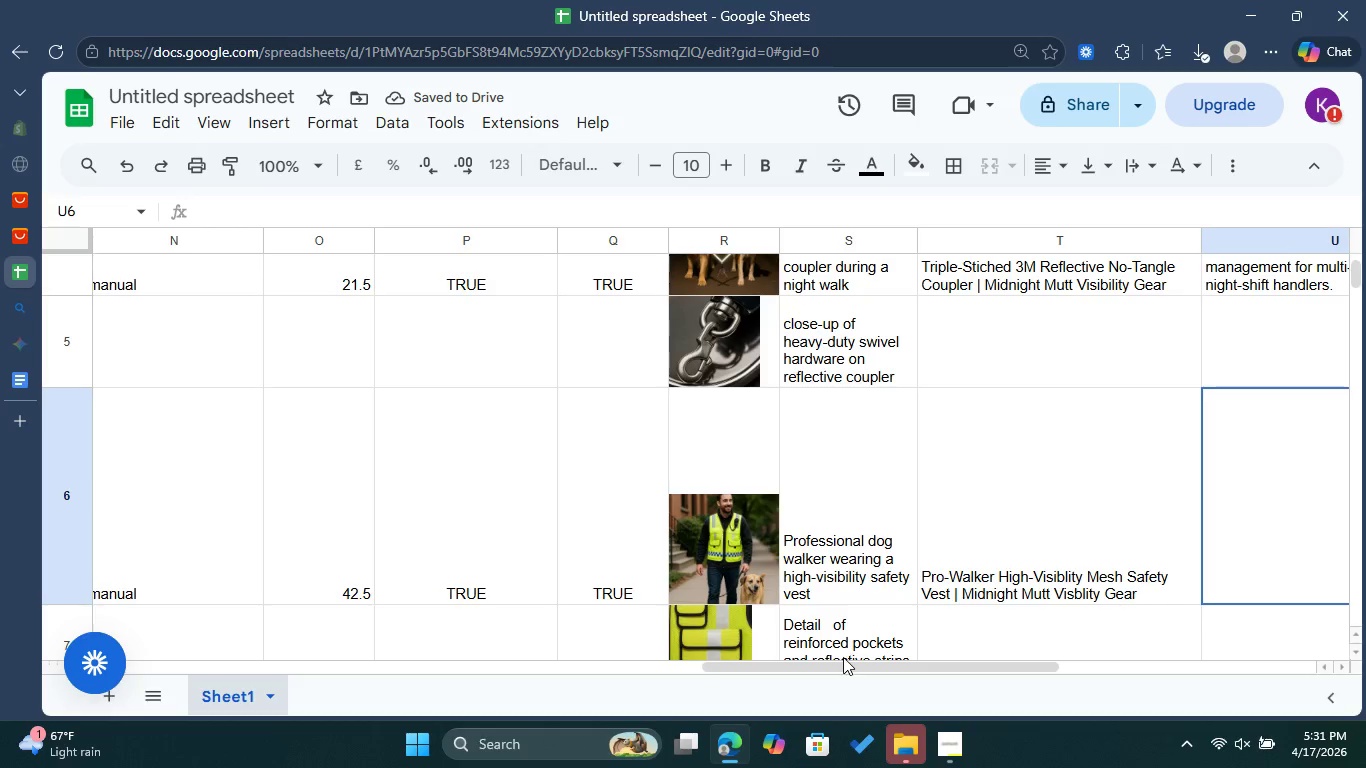 
left_click_drag(start_coordinate=[850, 664], to_coordinate=[935, 679])
 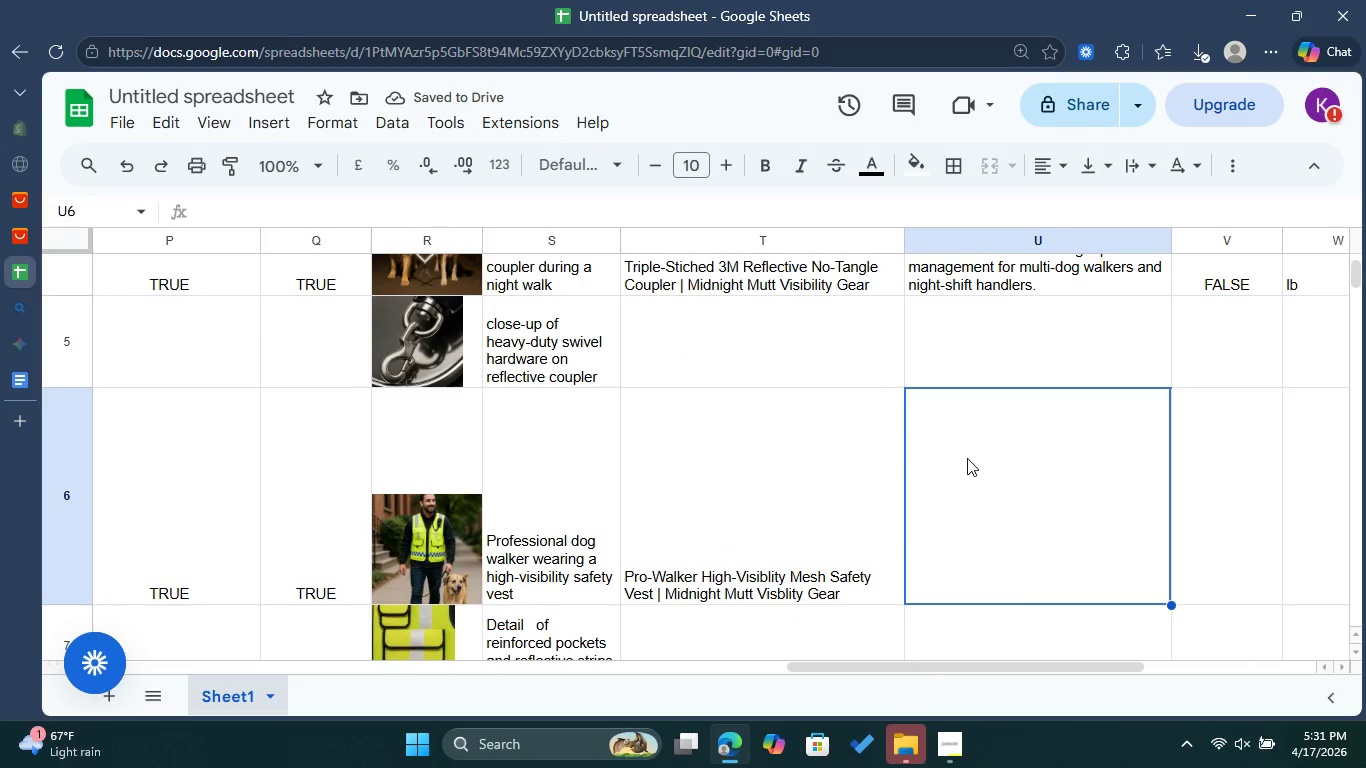 
double_click([967, 458])
 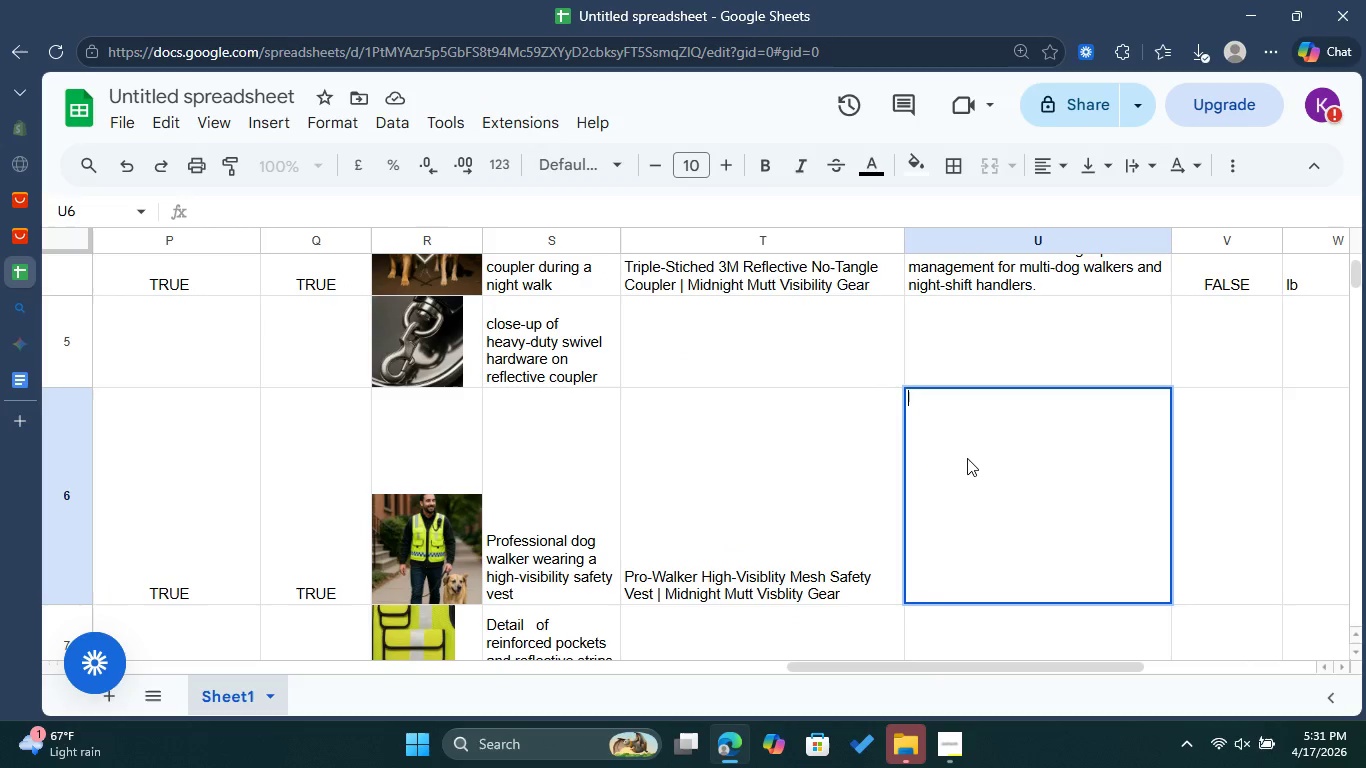 
hold_key(key=ControlLeft, duration=1.53)
 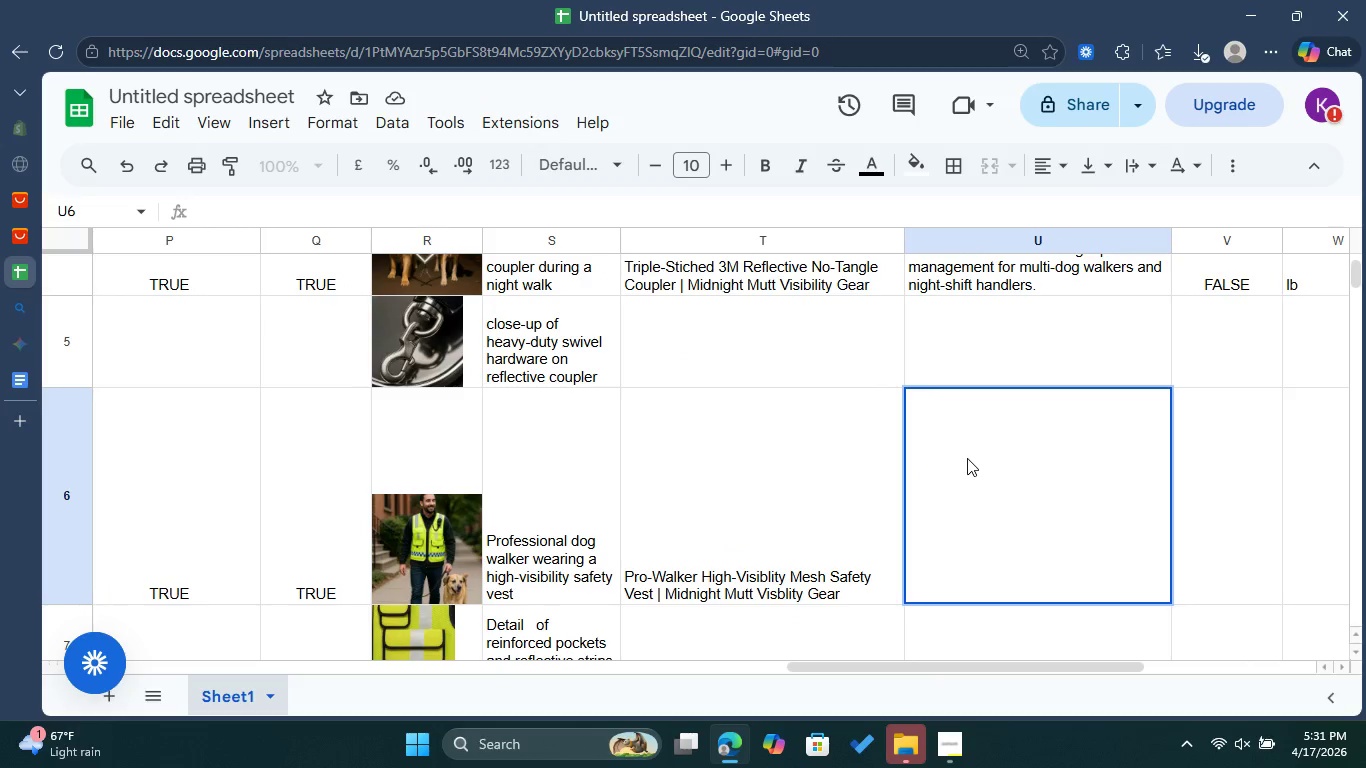 
hold_key(key=ControlLeft, duration=1.44)
 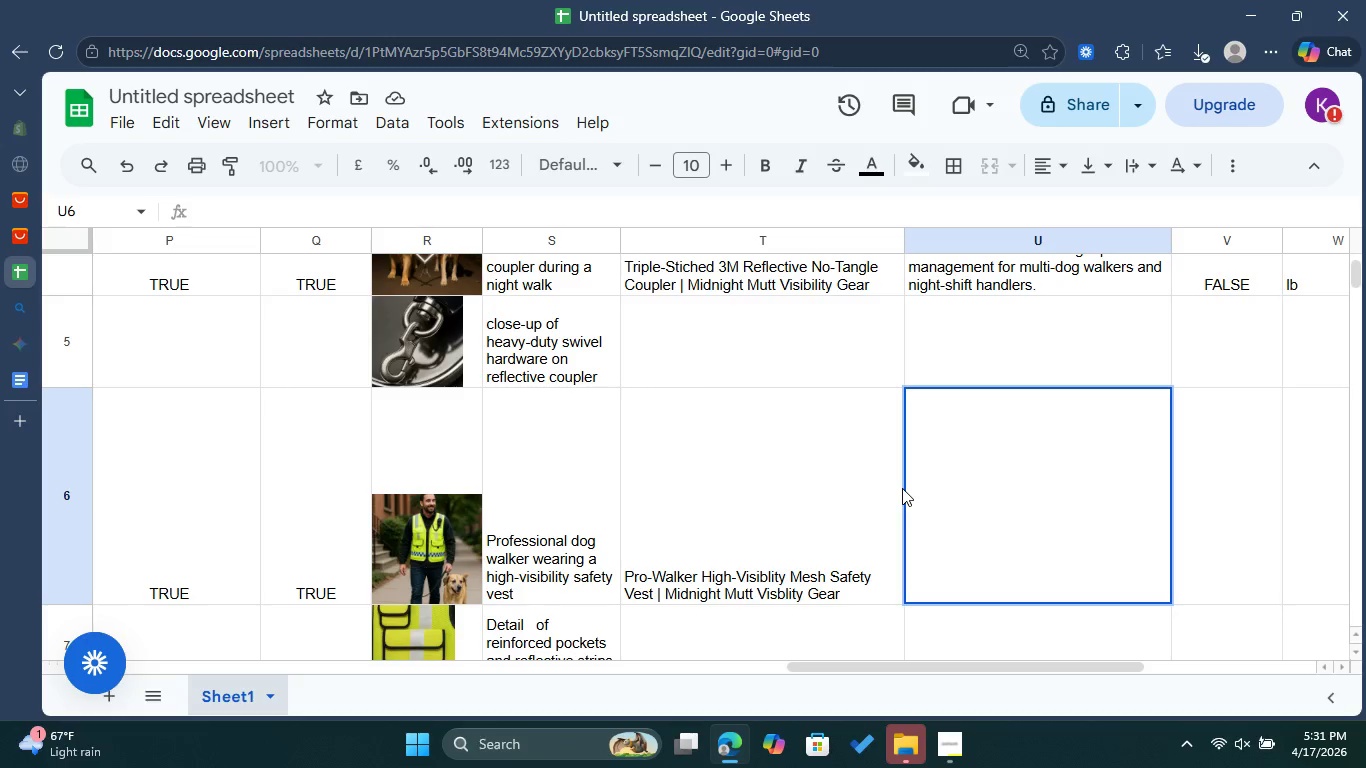 
type(Shop the prof)
 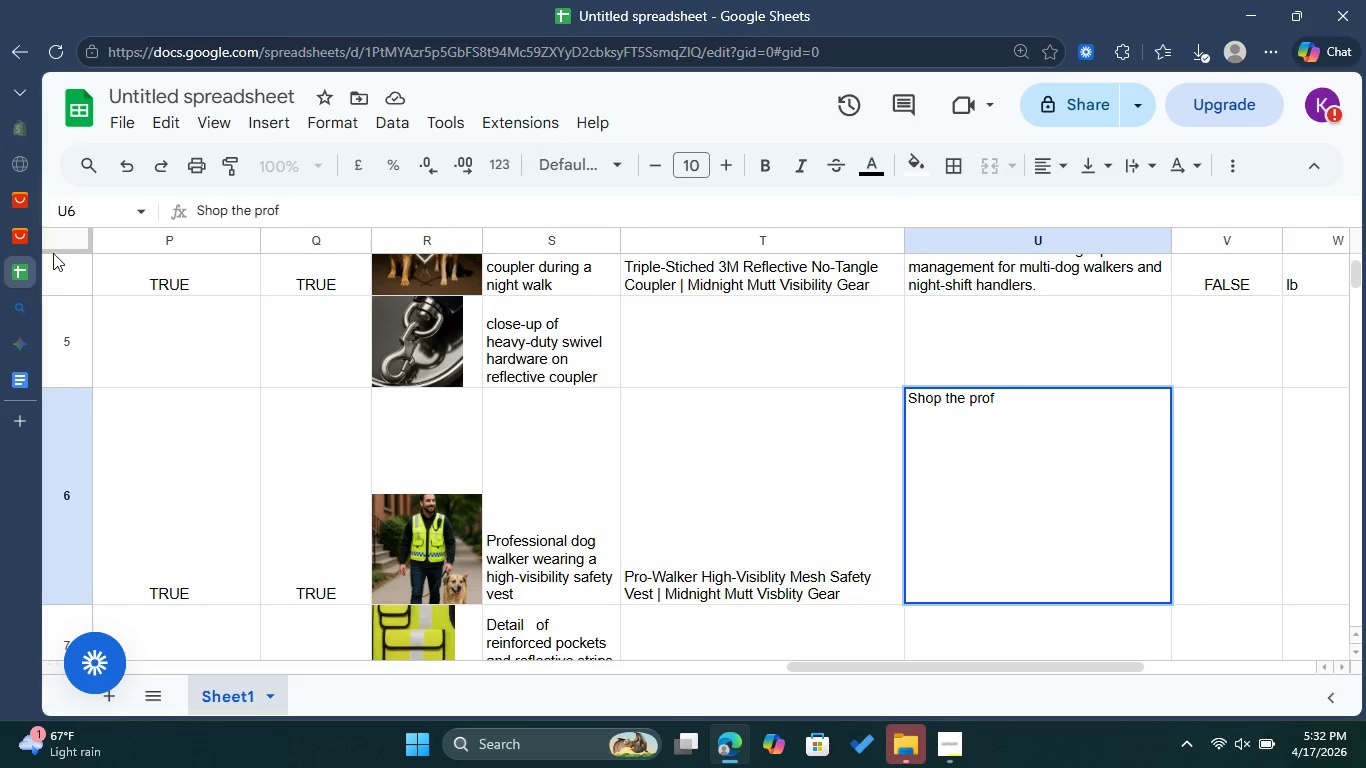 
left_click([19, 224])
 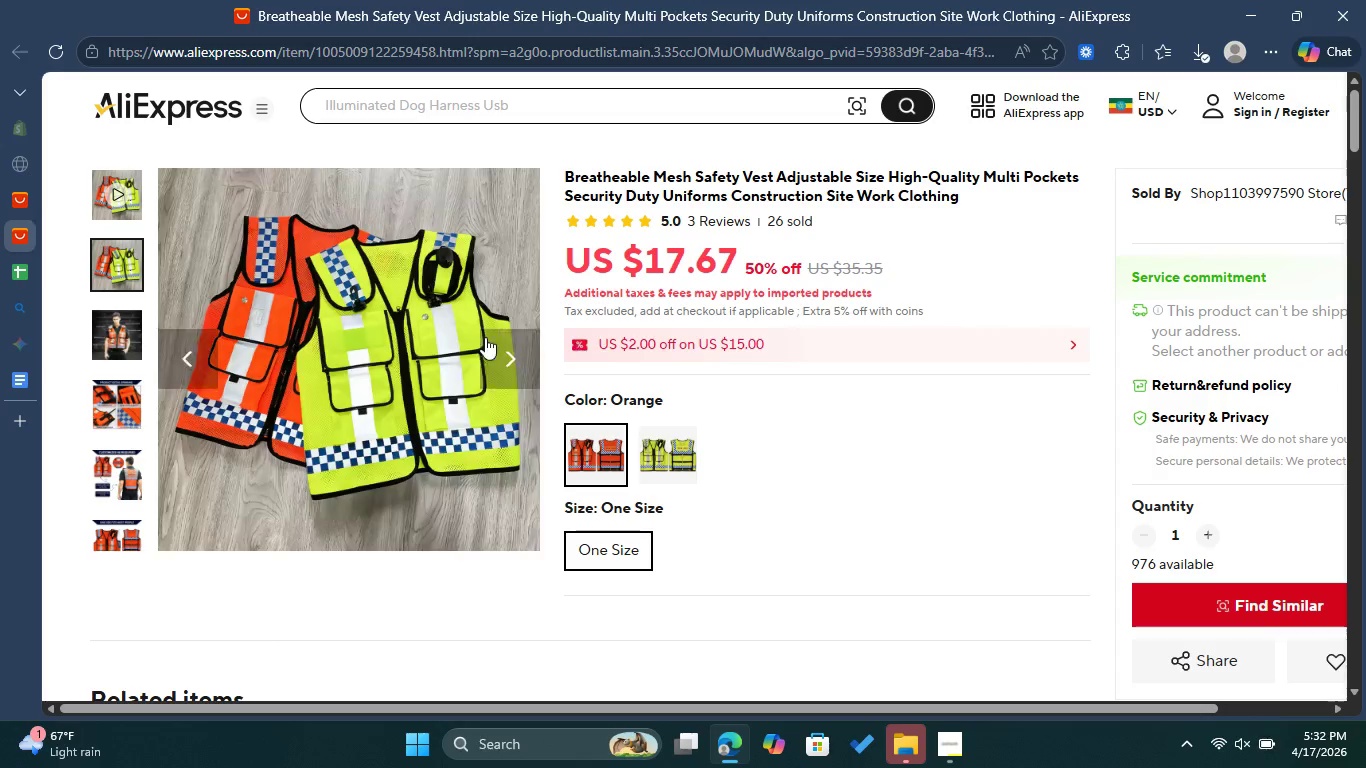 
wait(6.6)
 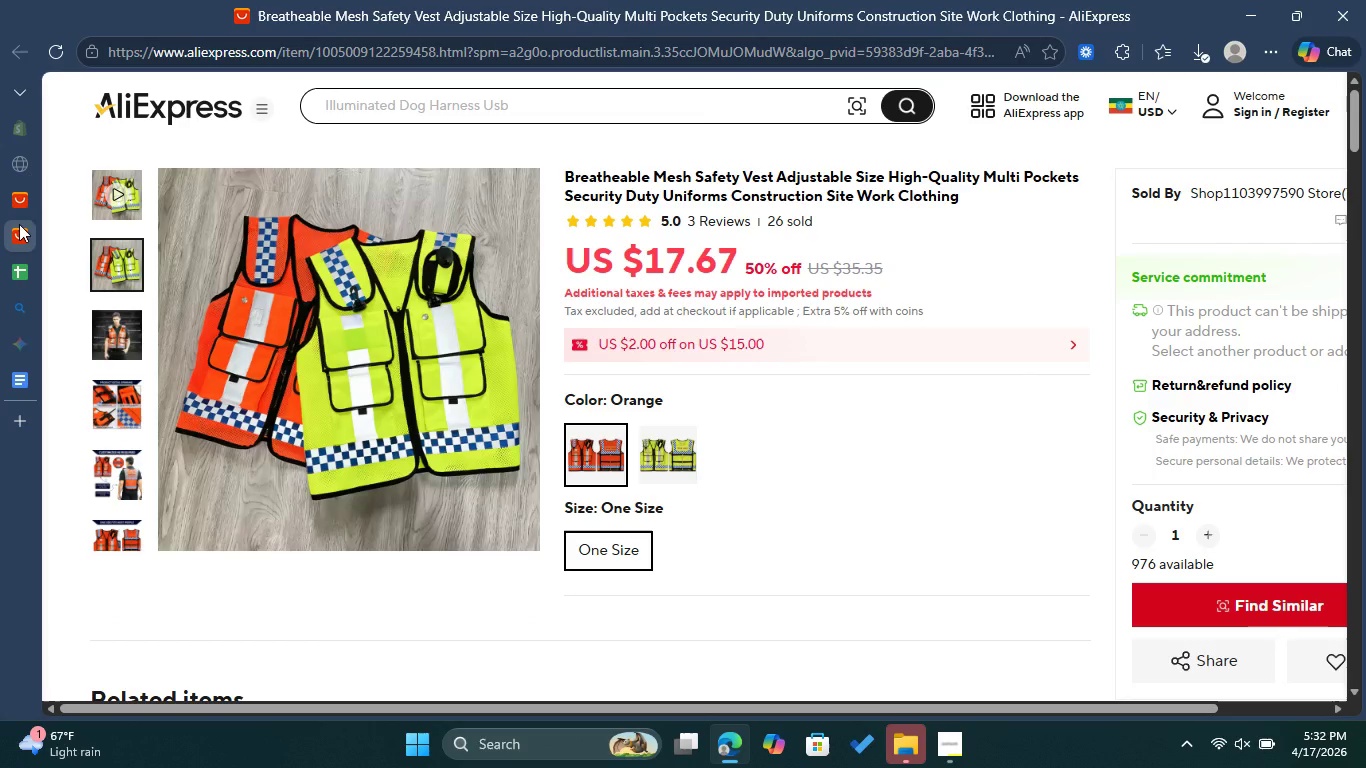 
mouse_move([102, 372])
 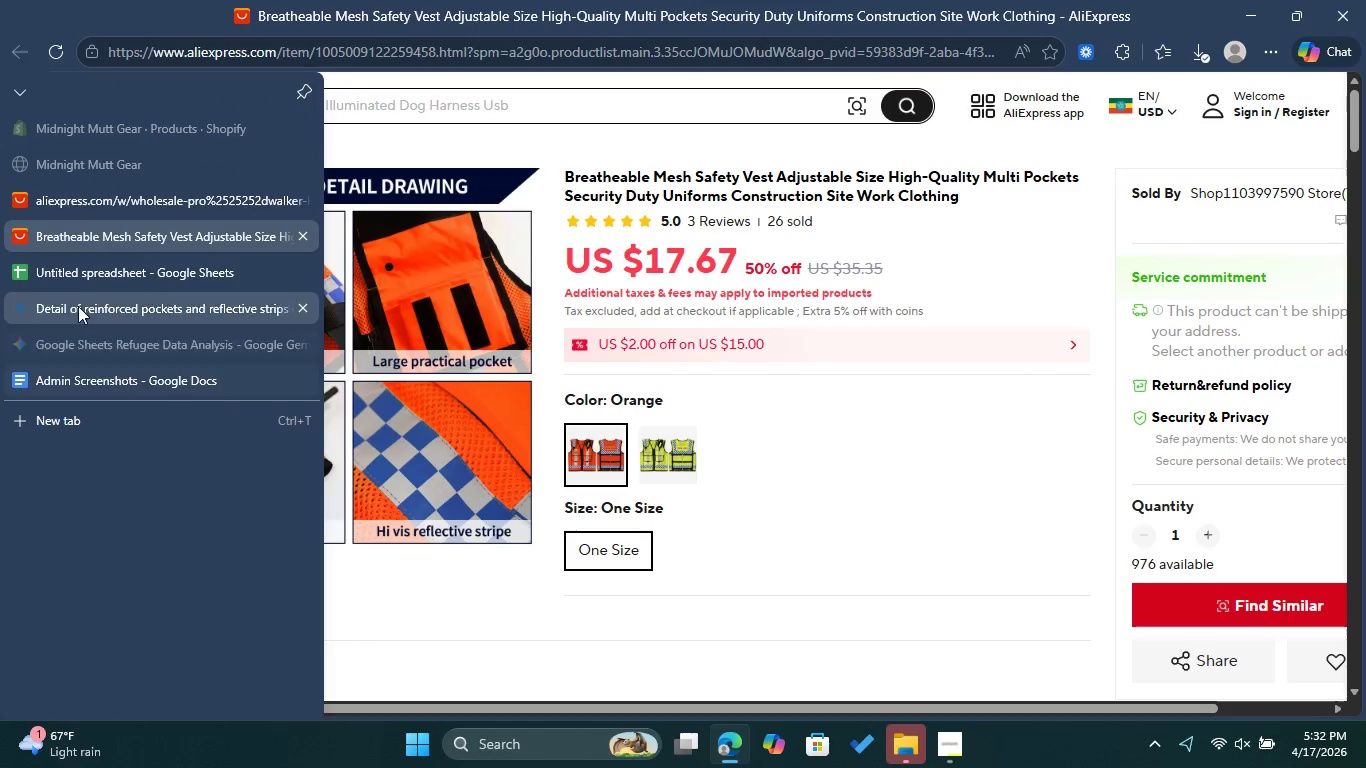 
left_click([87, 282])
 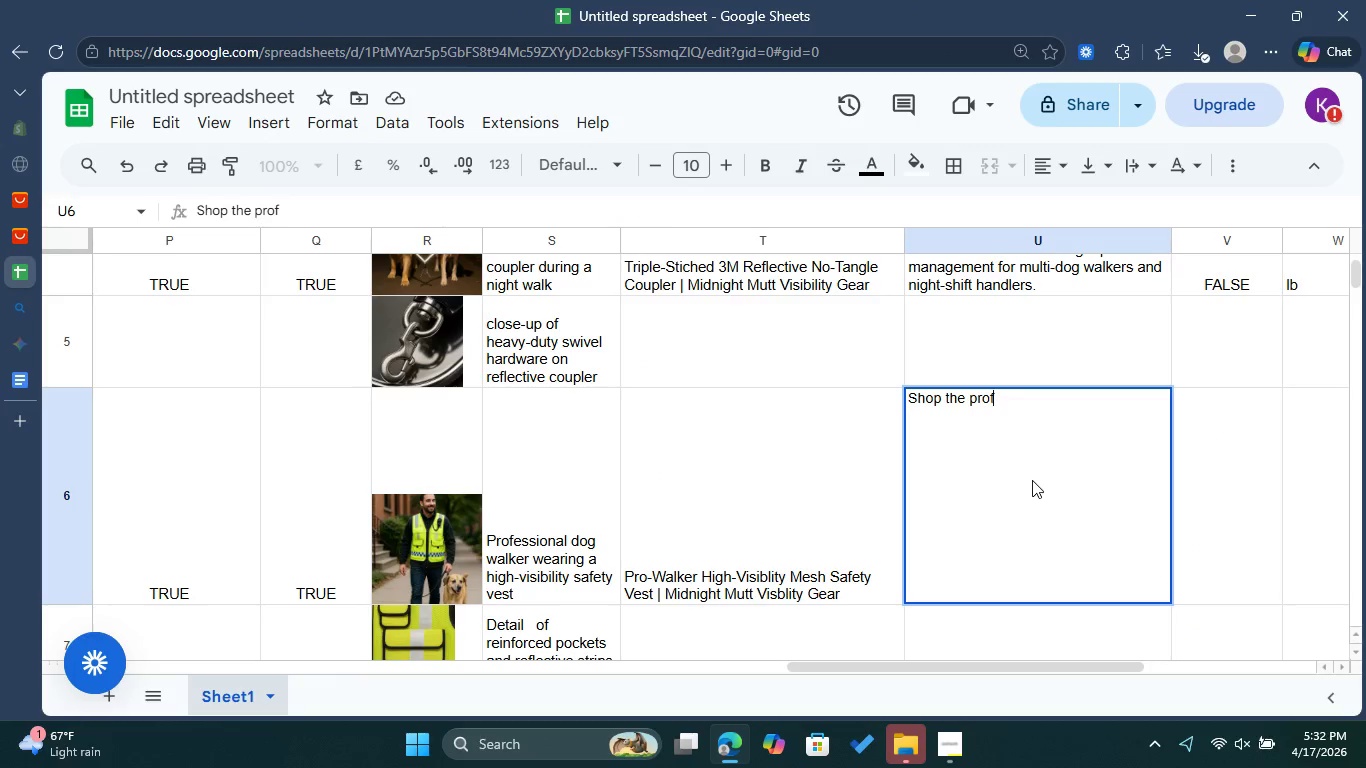 
type(essional )
key(Backspace)
type(-grade Pro-Walker High-Visiblty Mesh Safety Vest at Paws )
 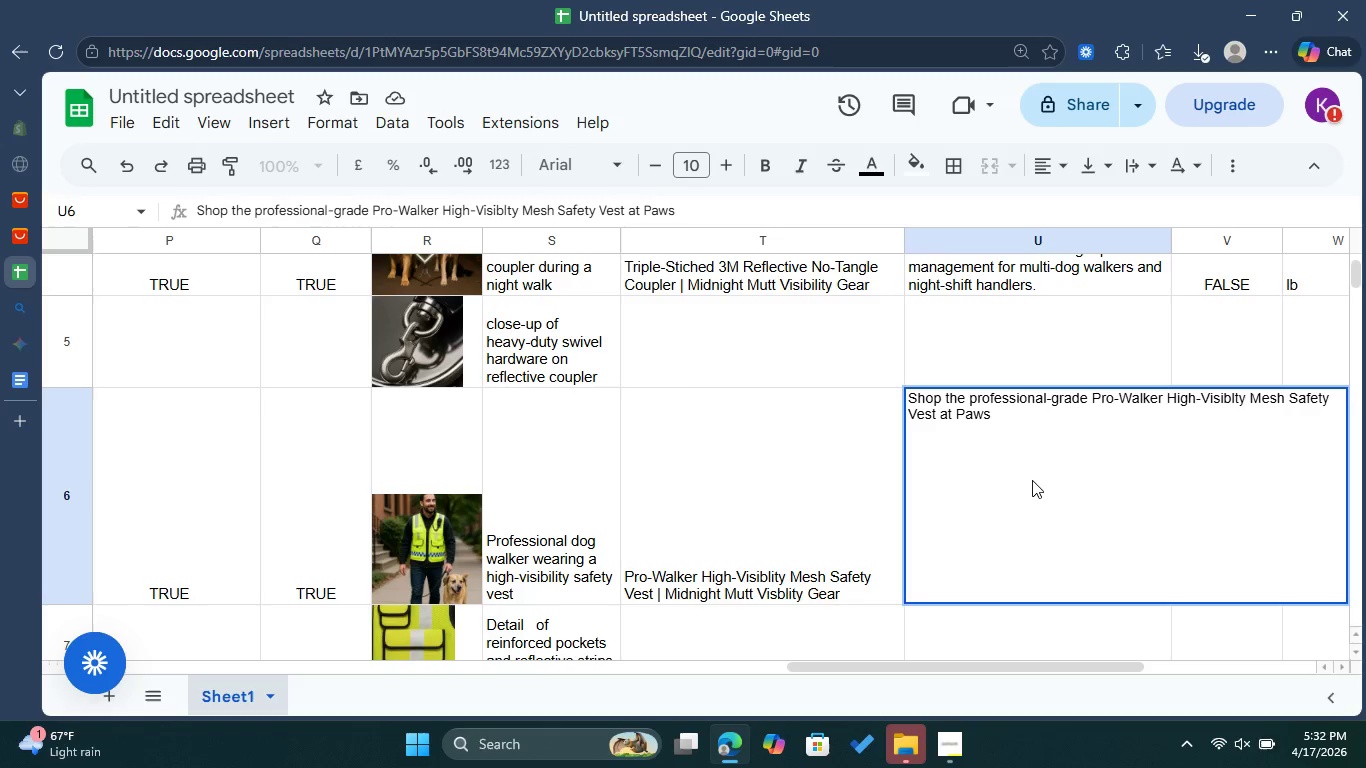 
 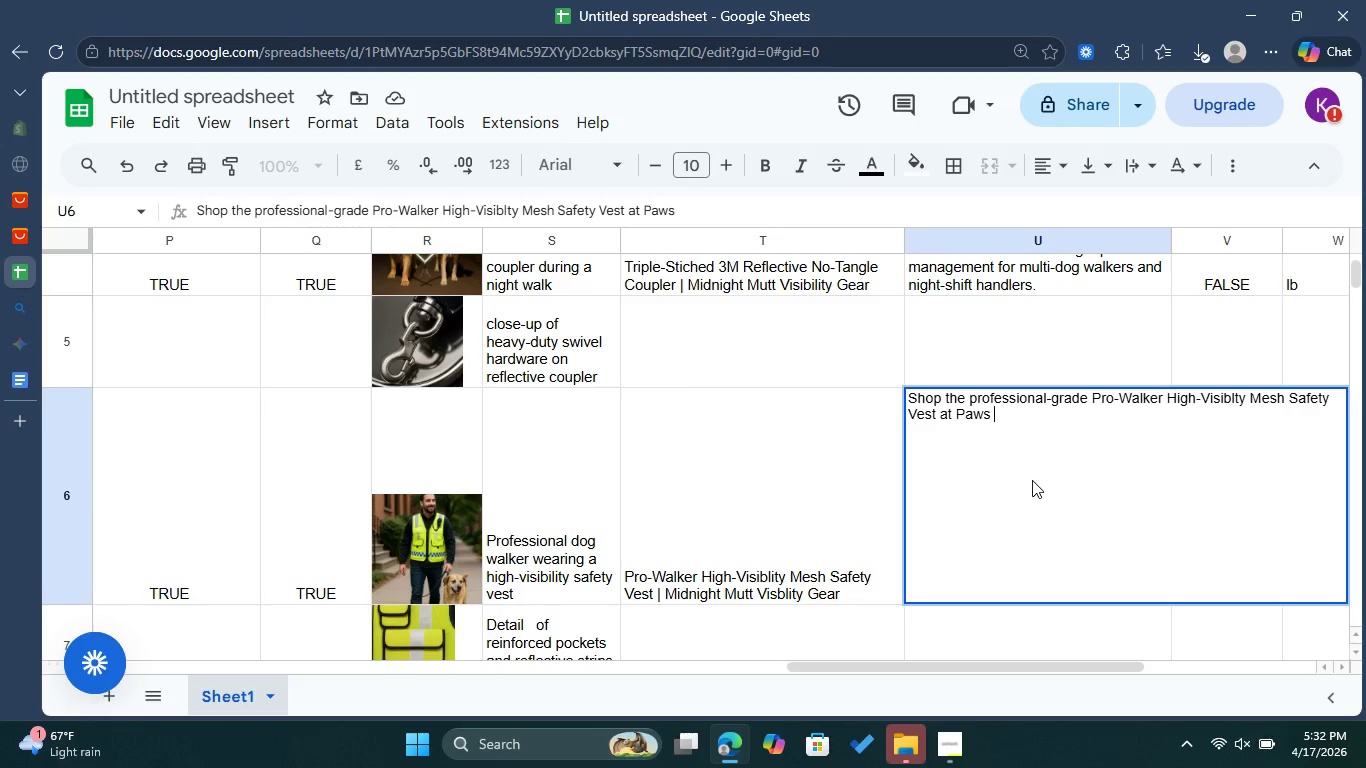 
hold_key(key=ShiftLeft, duration=1.51)
 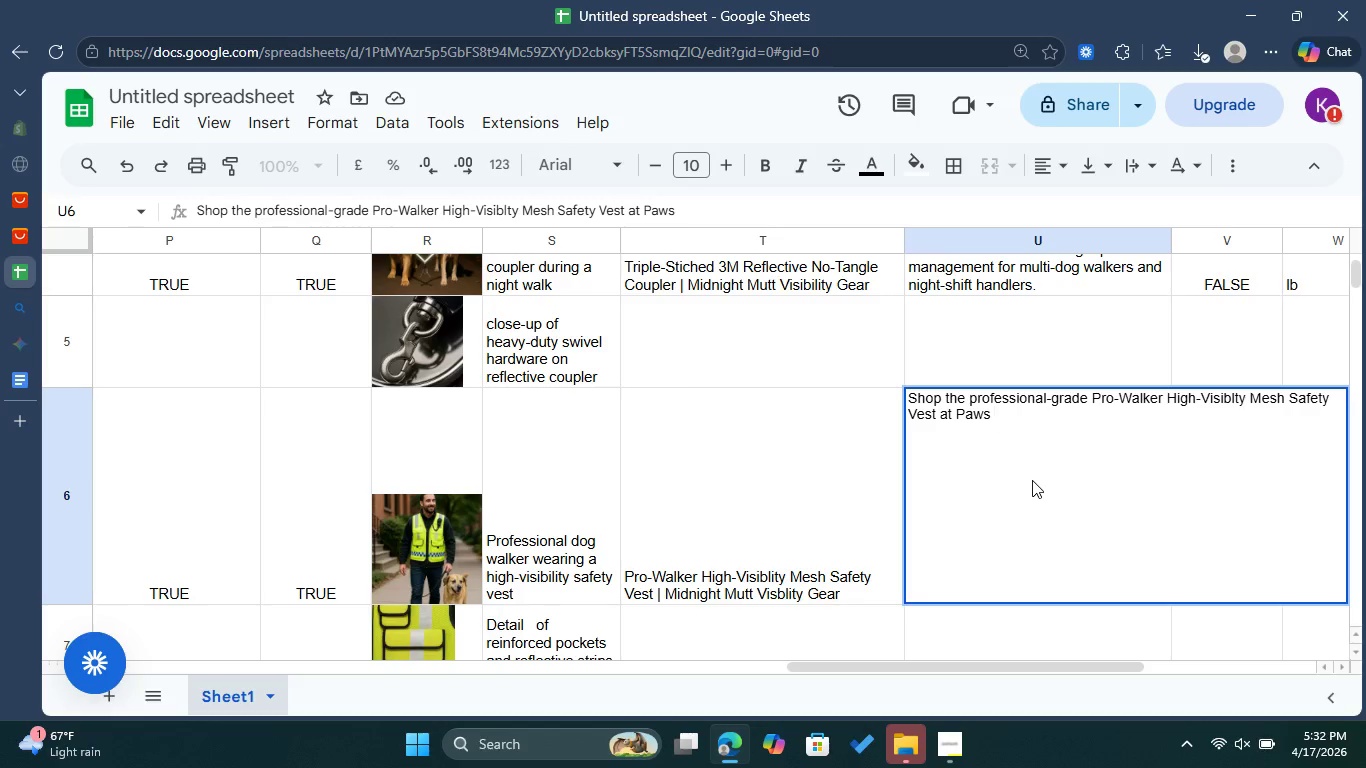 
type(& Pavement )
key(Backspace)
type(. ANSI Classs 2 compliant safty gear for high-traffic pedestrian )
 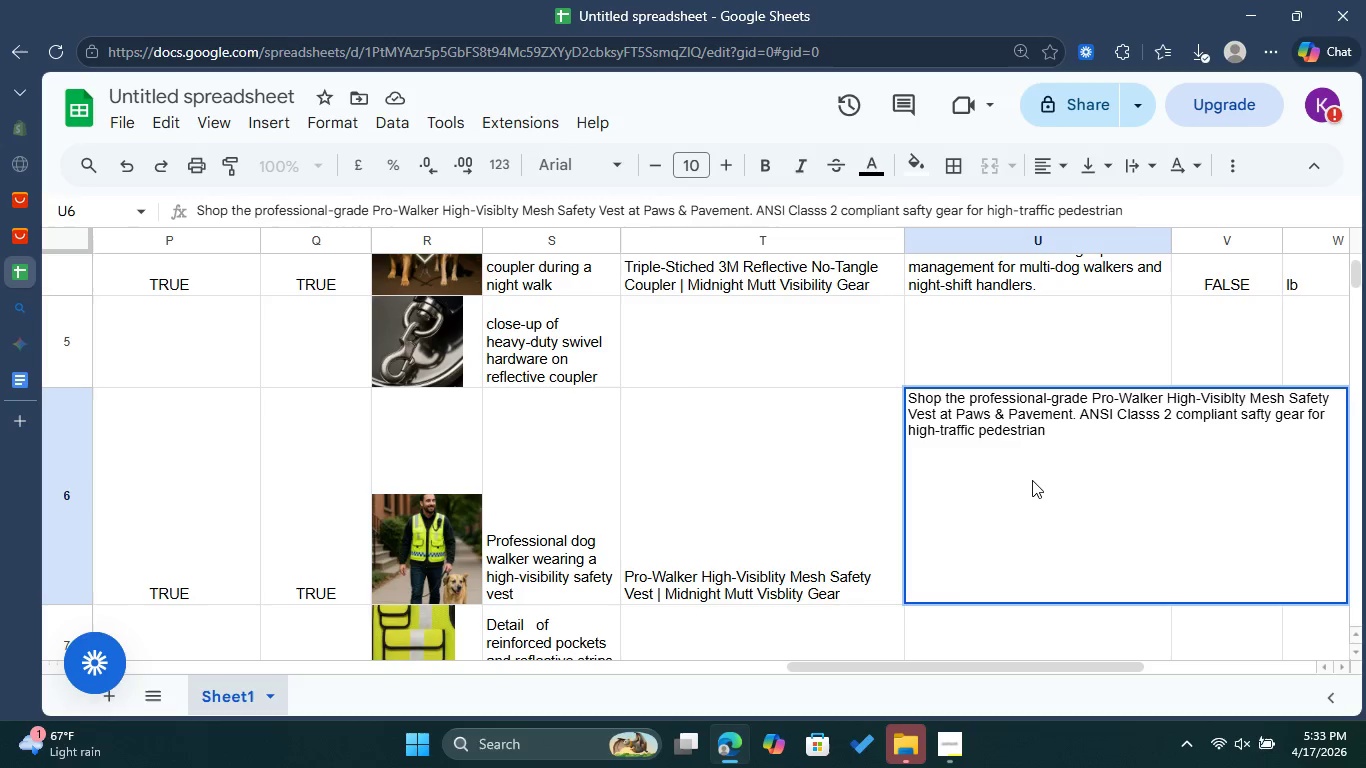 
type(routes. Designed for multi-dog walkers)
 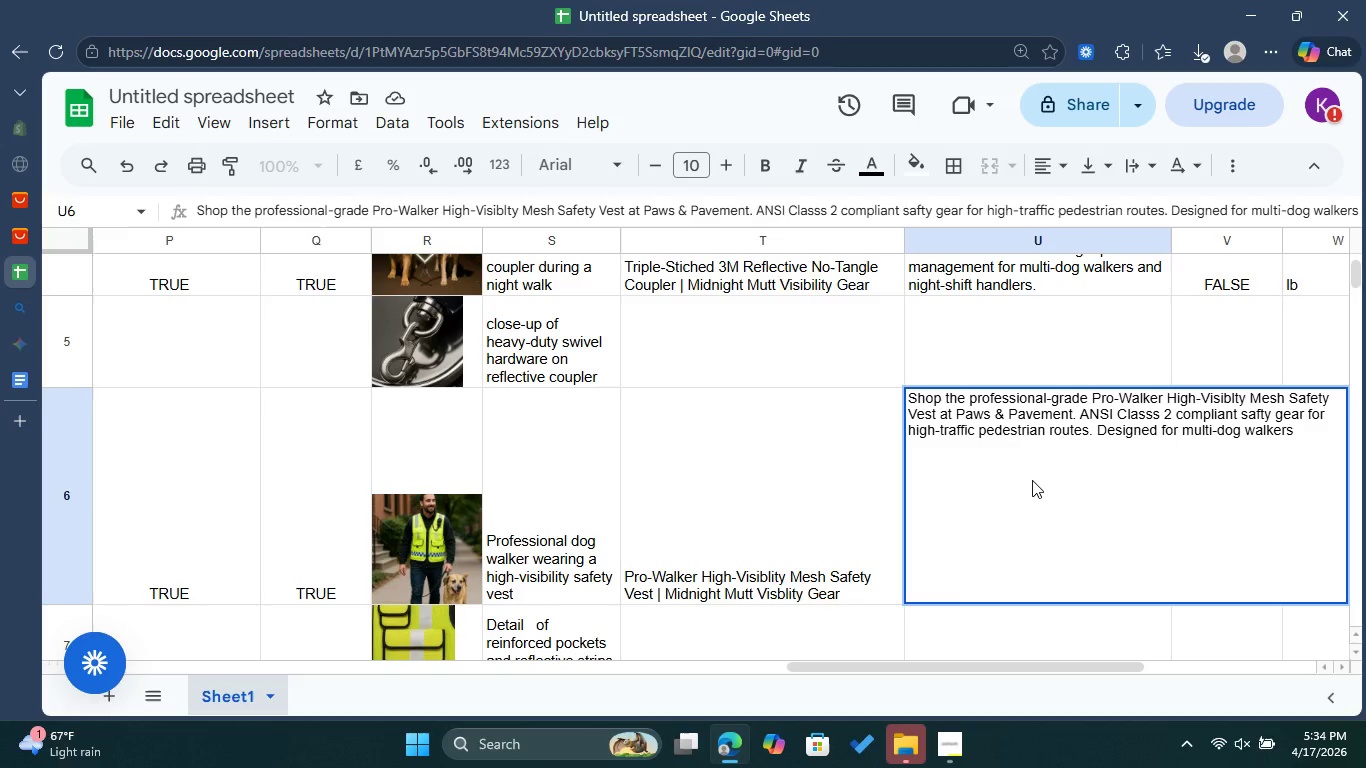 
wait(7.26)
 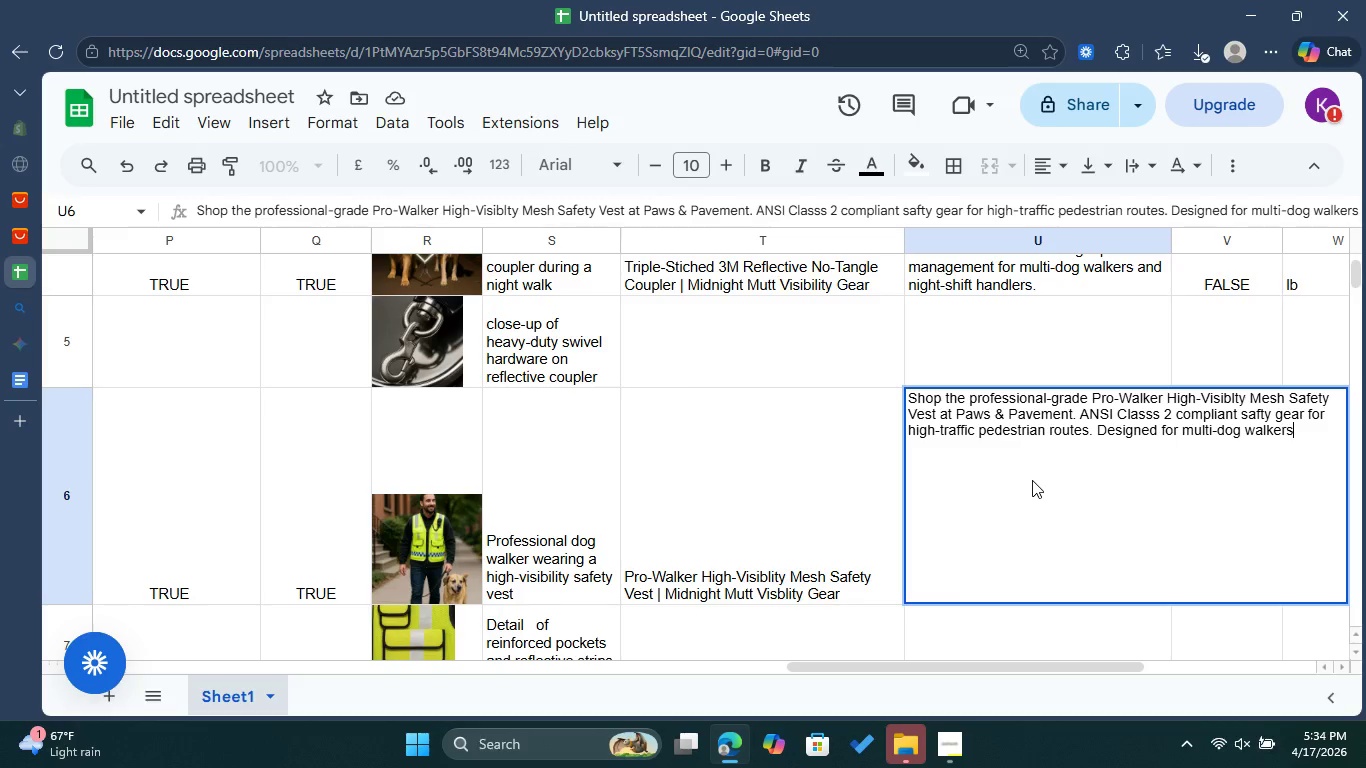 
type( and night-shift handlers)
 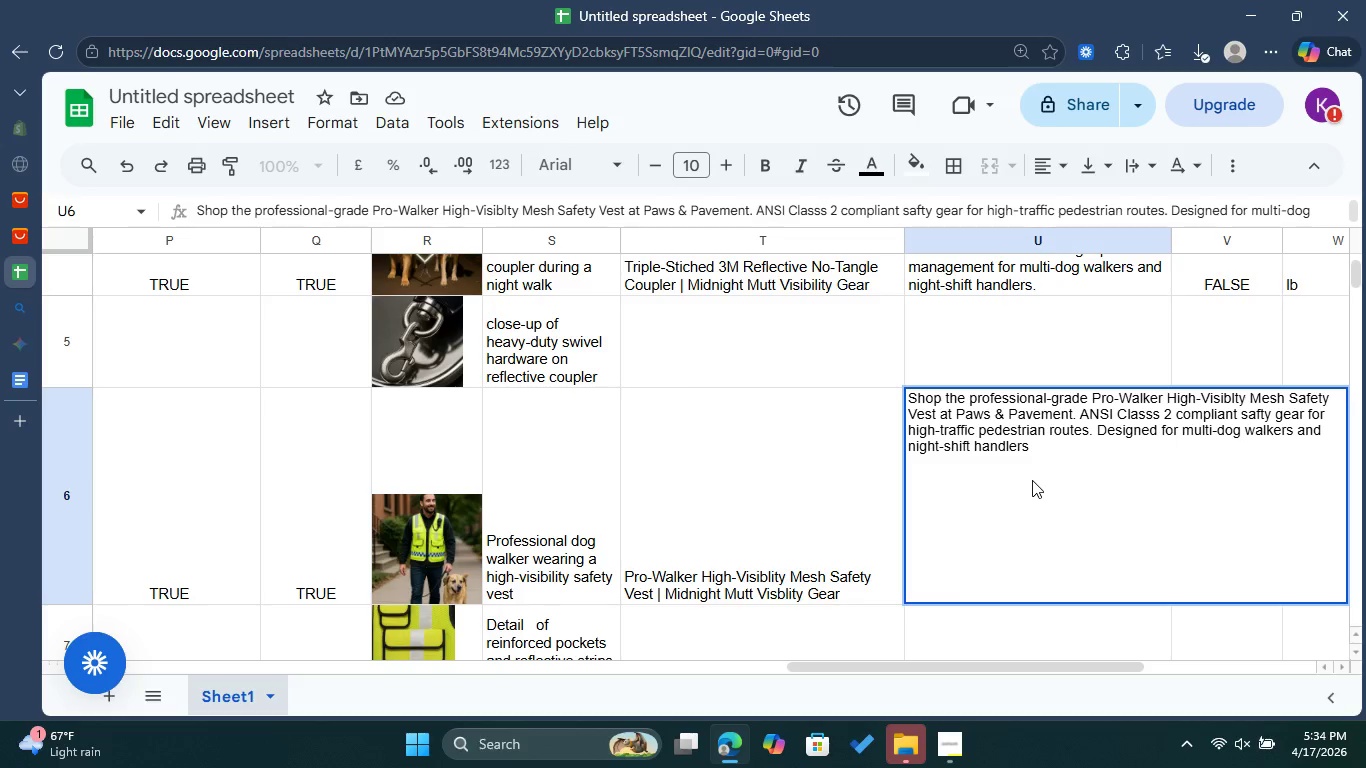 
wait(5.36)
 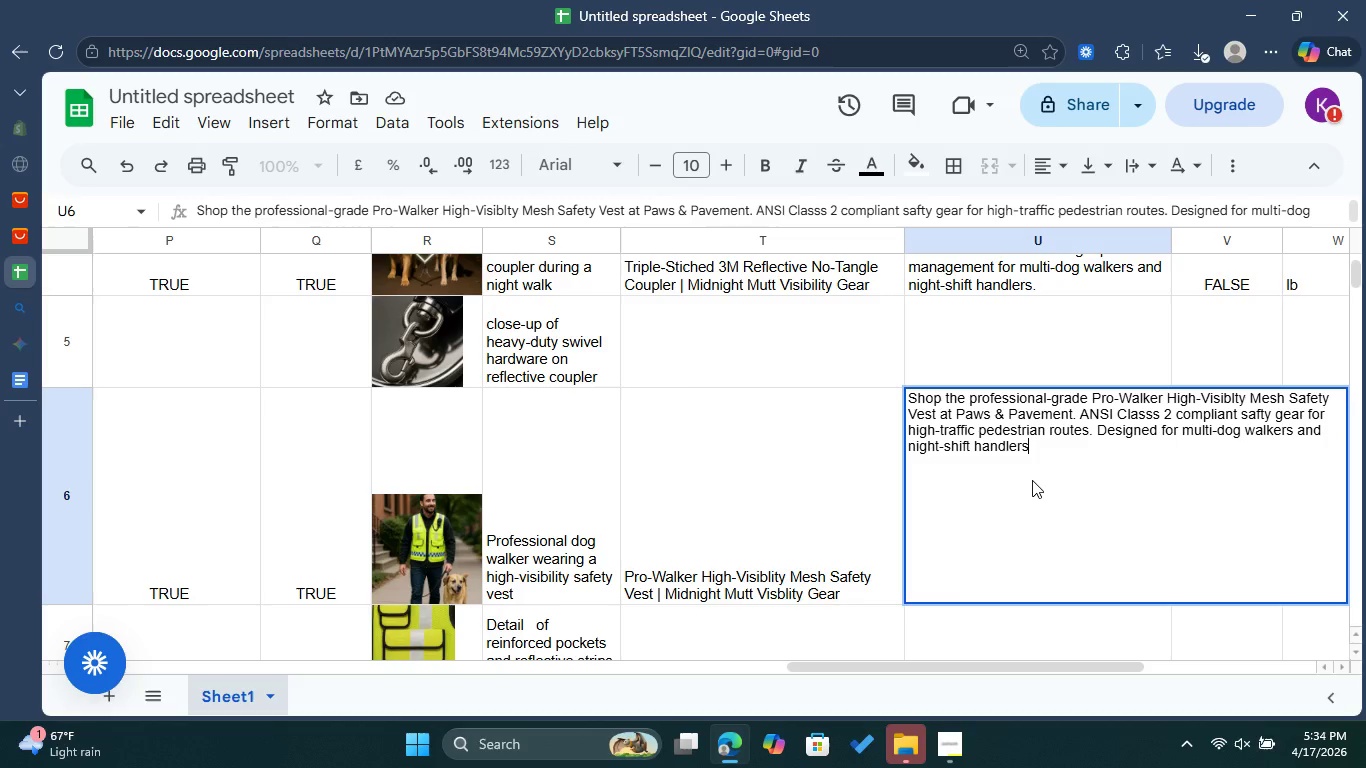 
key(Period)
 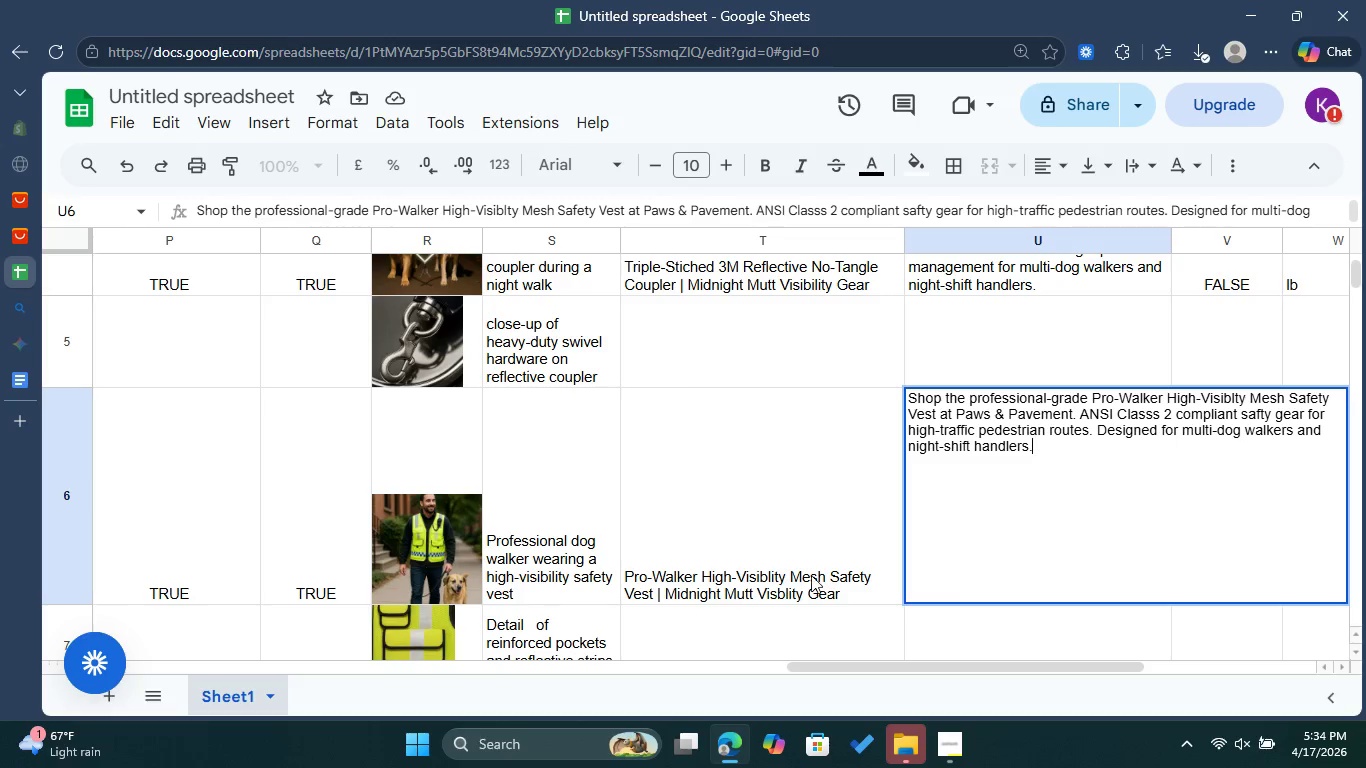 
left_click([992, 645])
 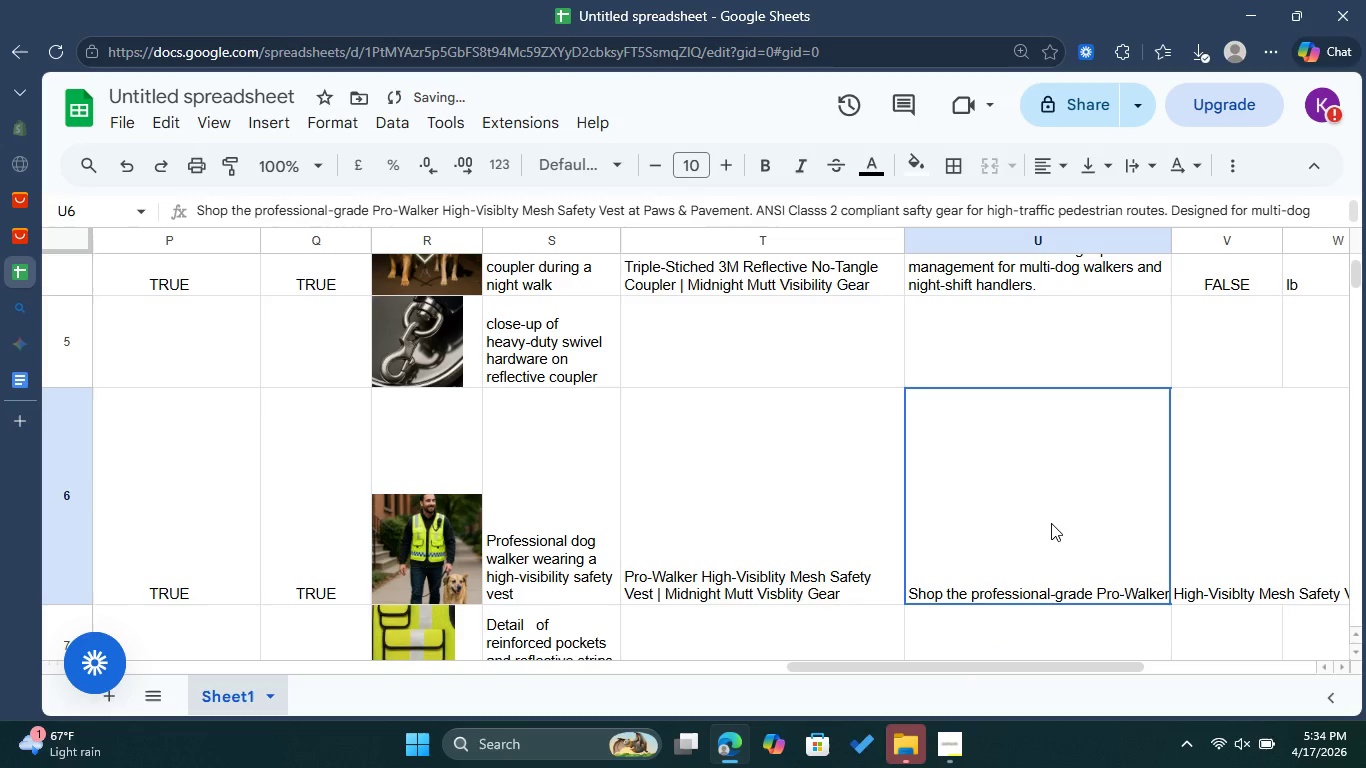 
double_click([1051, 523])
 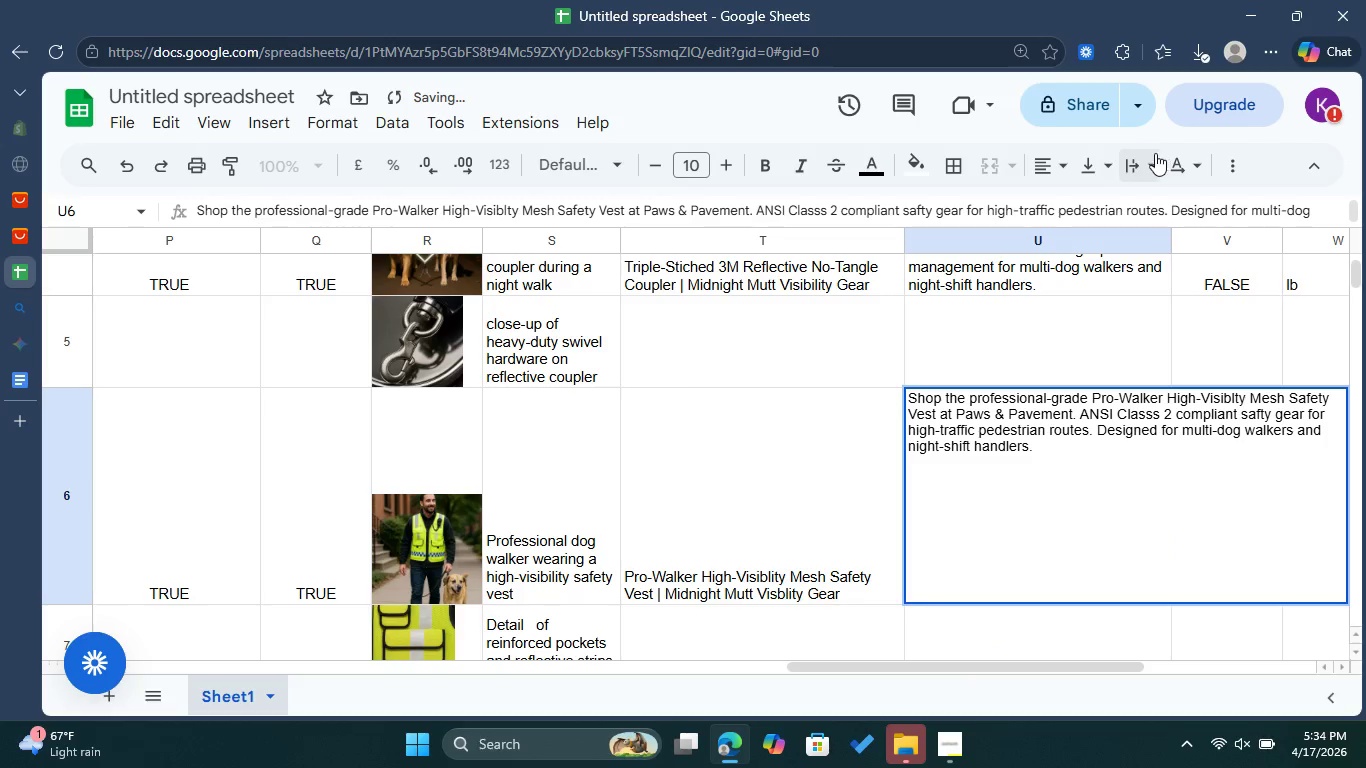 
left_click([1149, 158])
 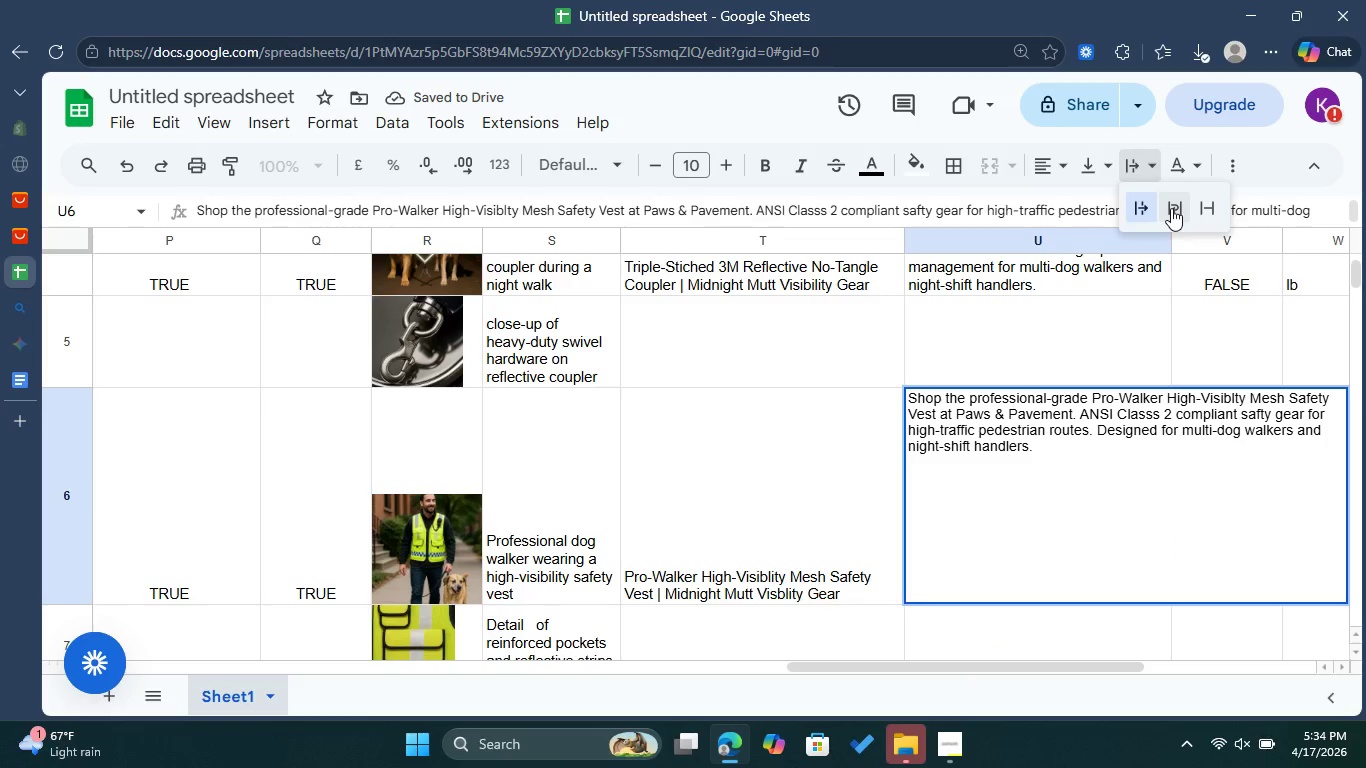 
left_click([1171, 208])
 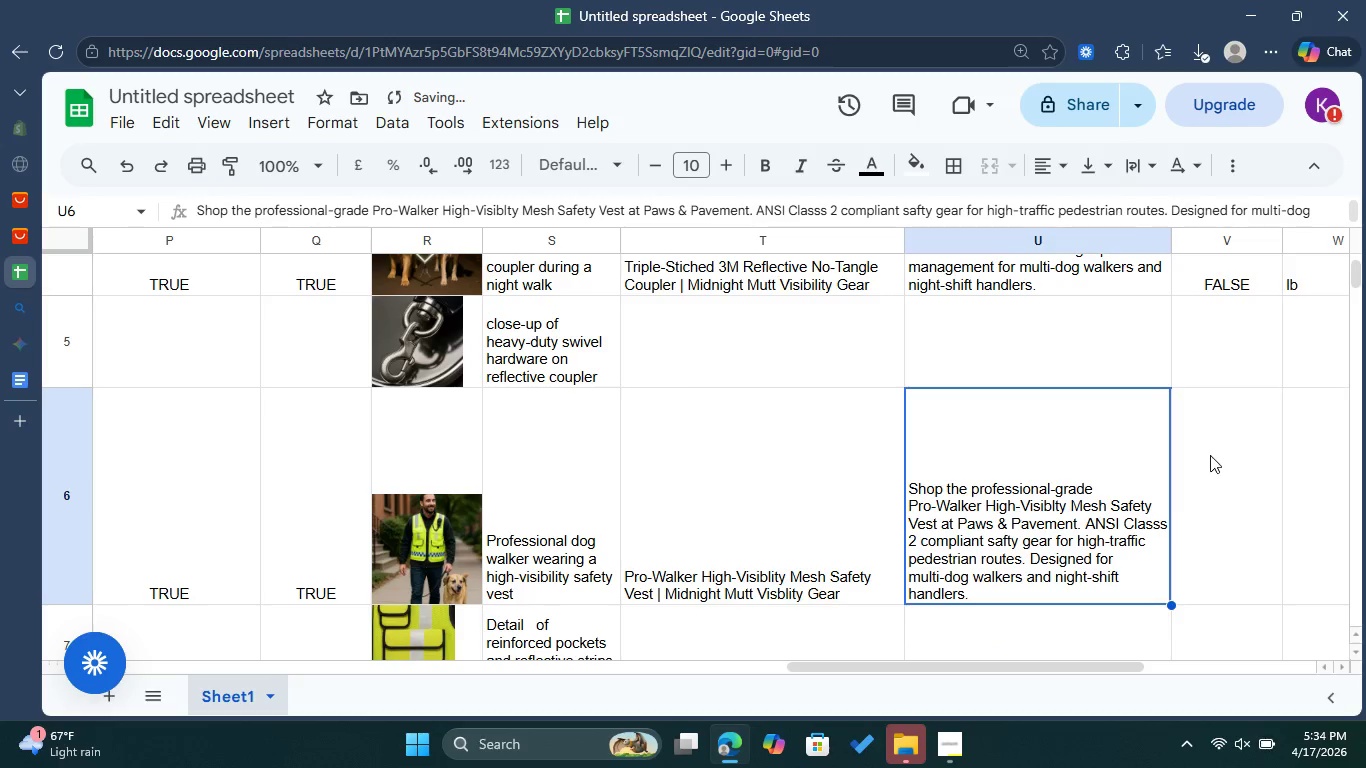 
left_click([1210, 456])
 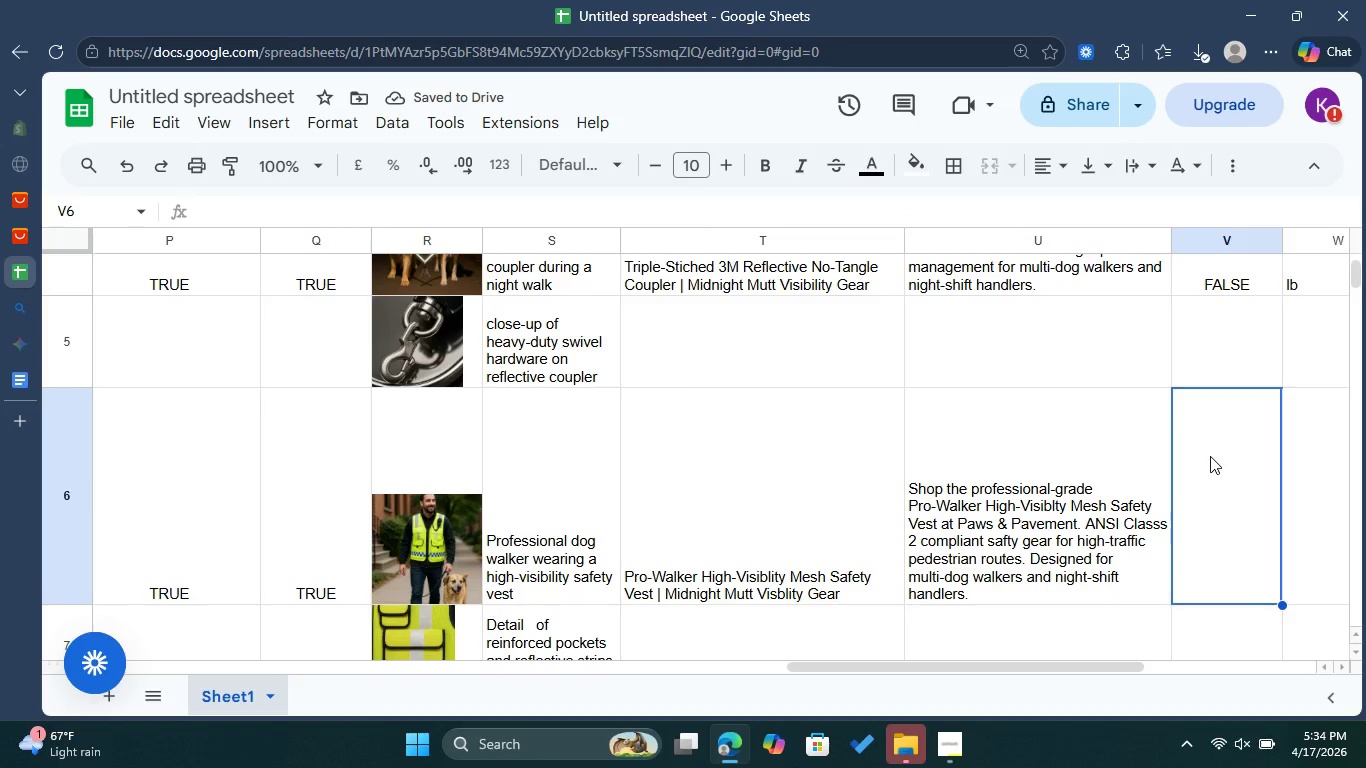 
wait(5.34)
 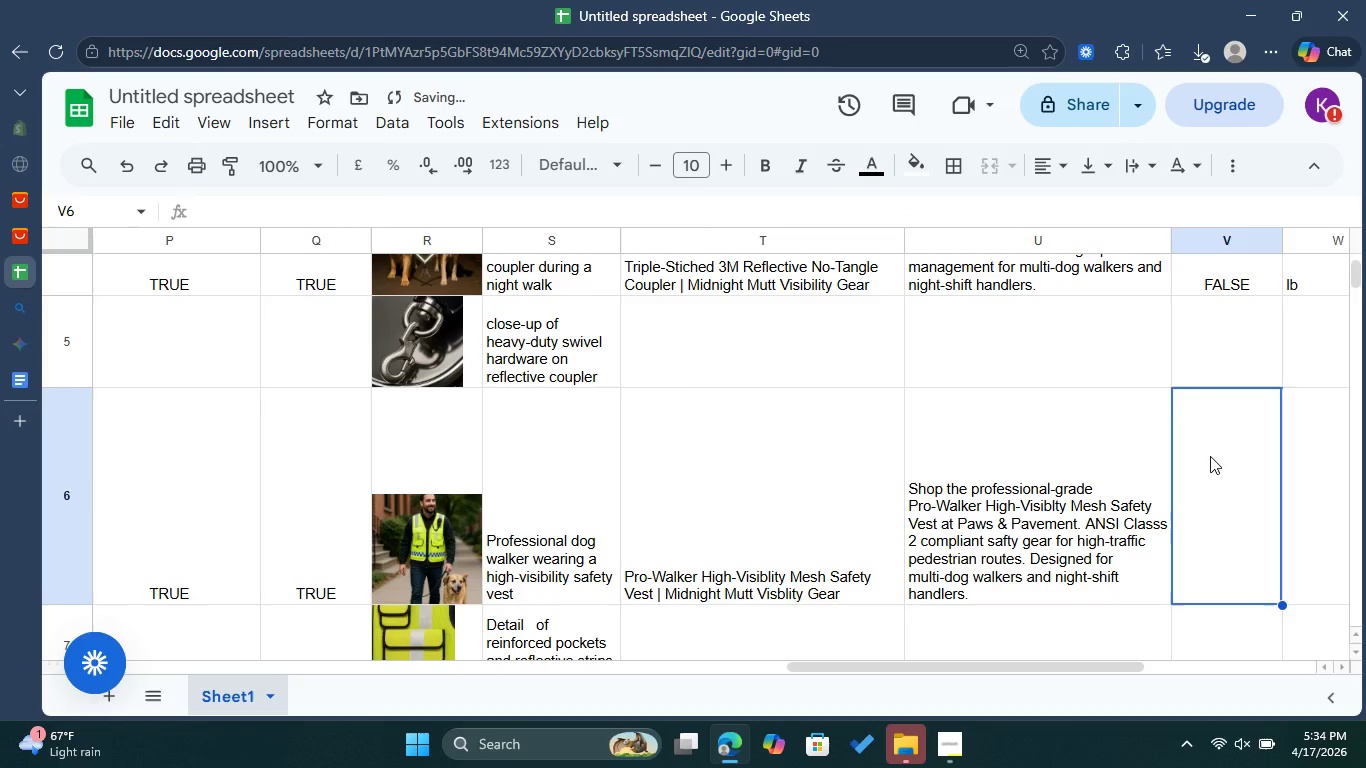 
double_click([1210, 456])
 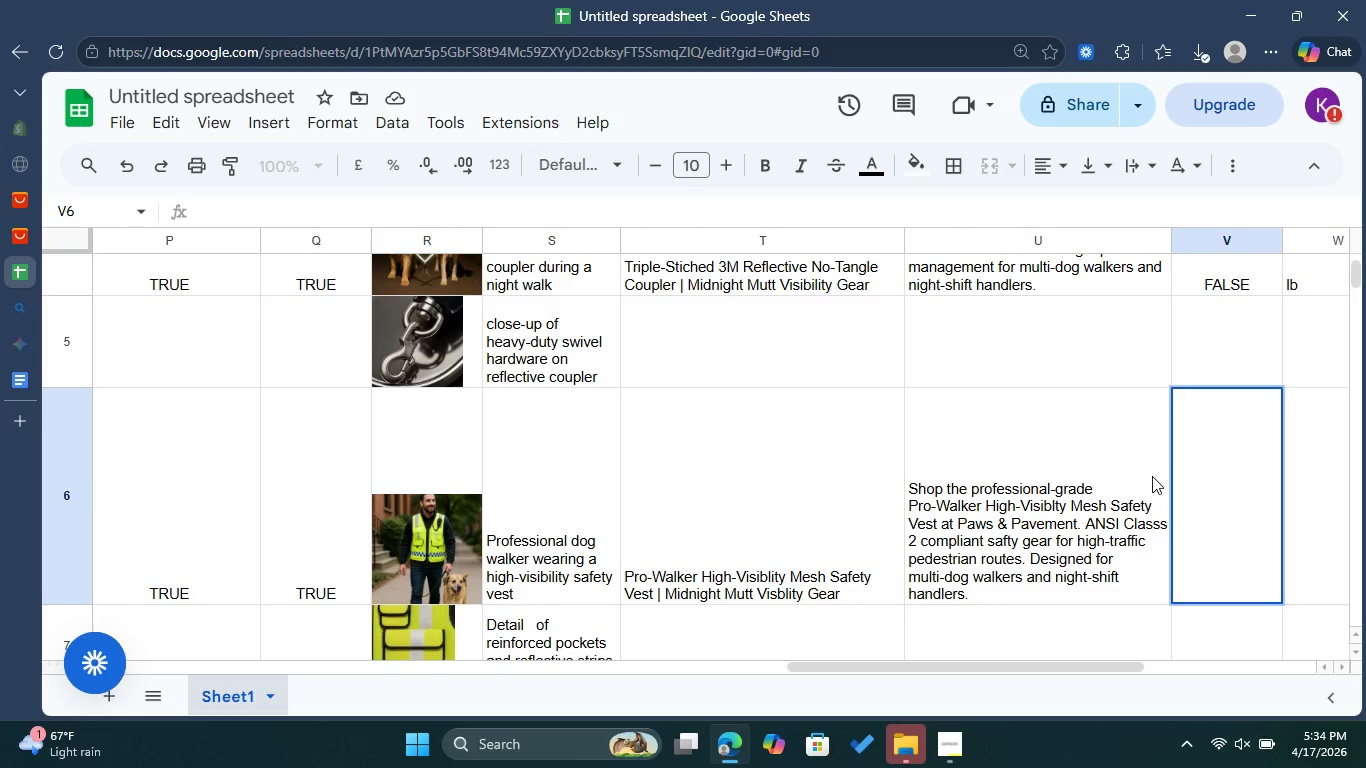 
type(Fa)
key(Backspace)
type(ALSE)
 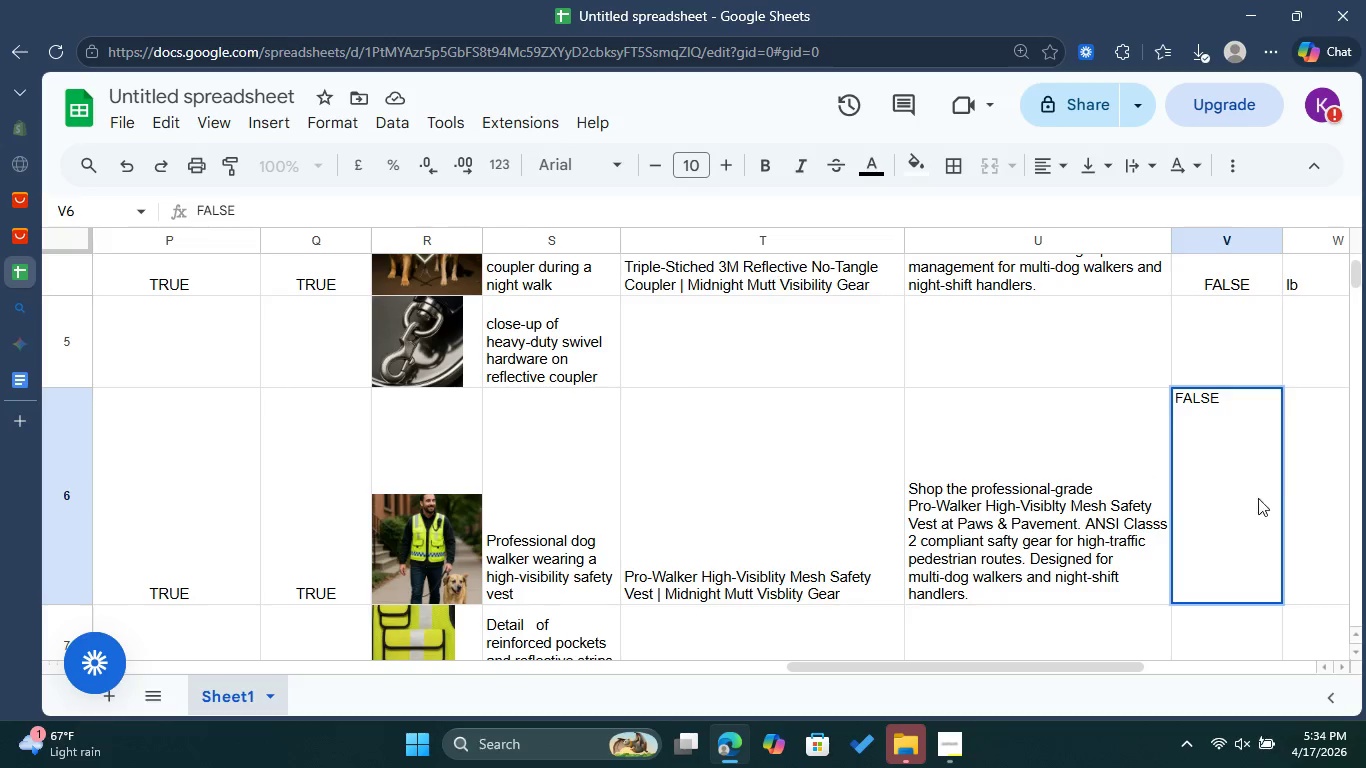 
double_click([1303, 493])
 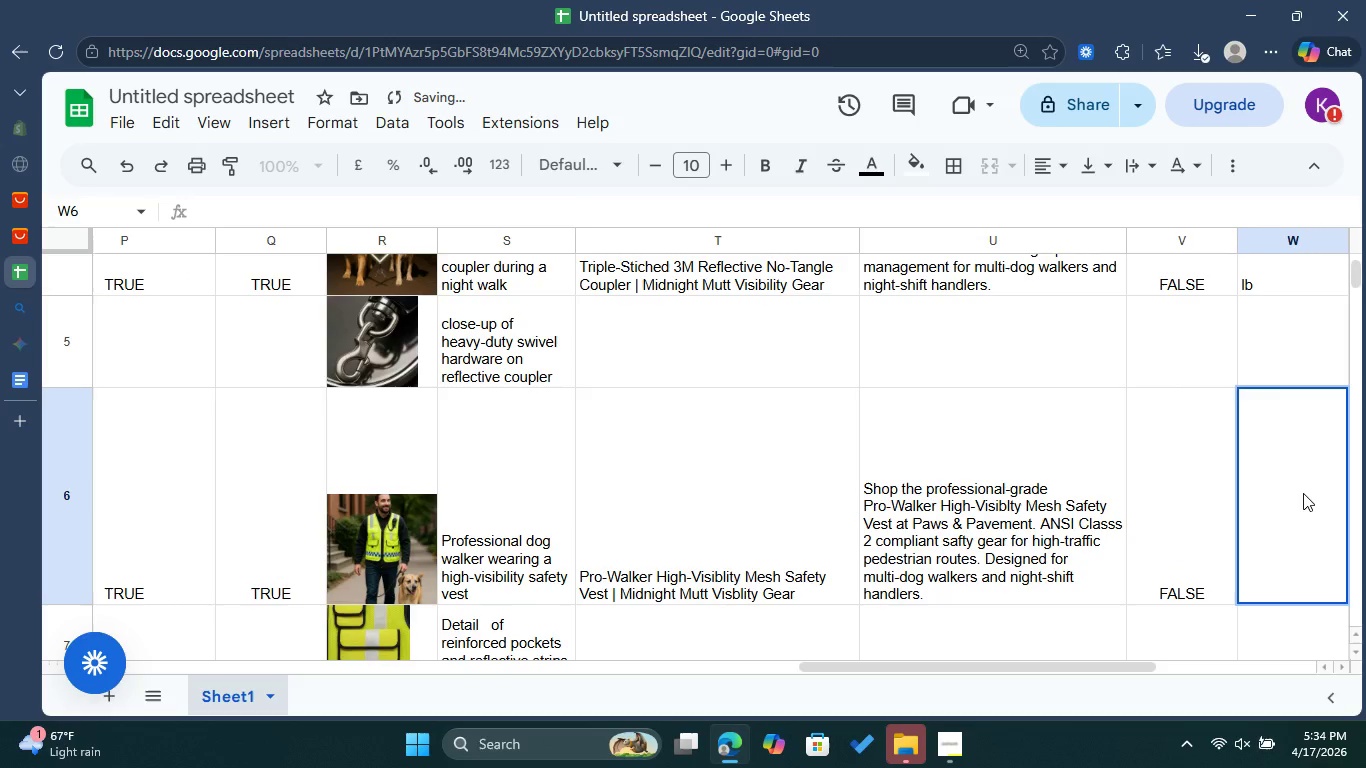 
type(LB)
key(Backspace)
key(Backspace)
type(lb)
 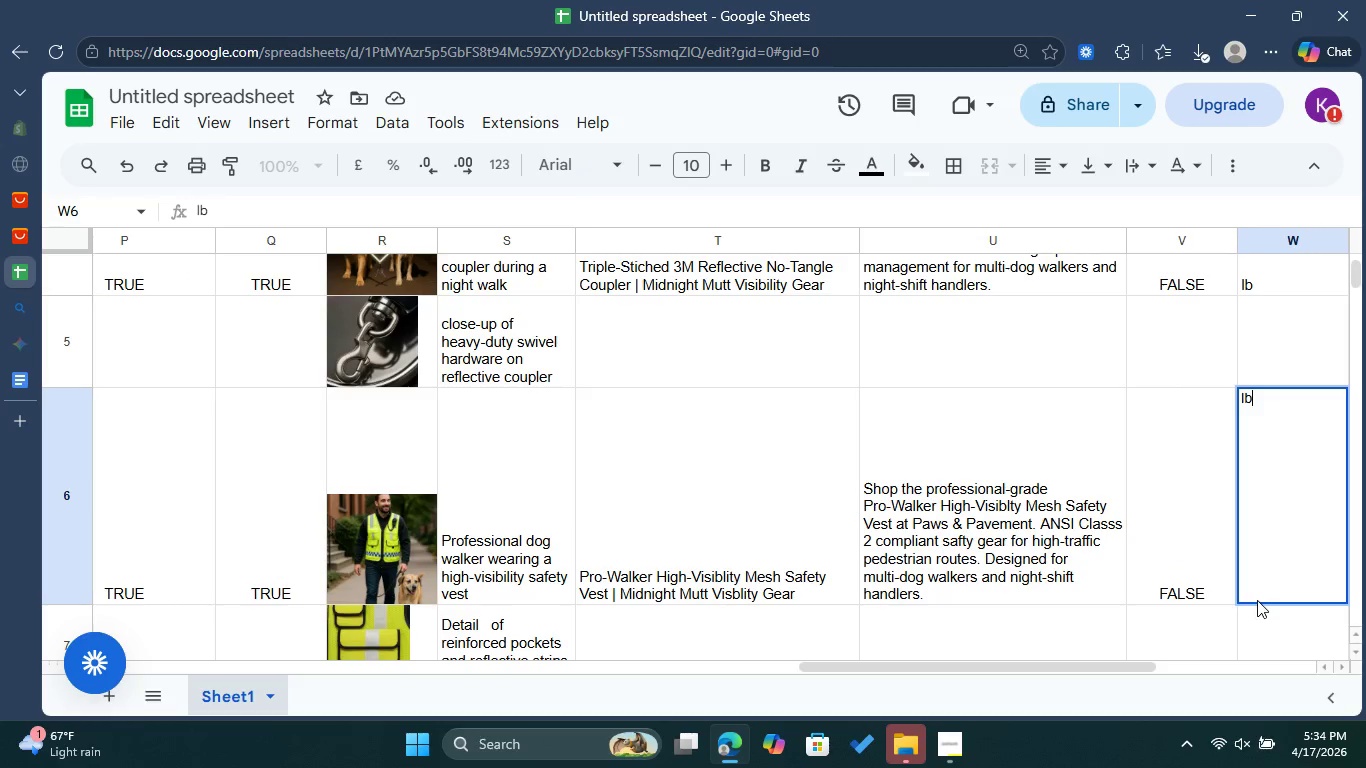 
left_click([1266, 621])
 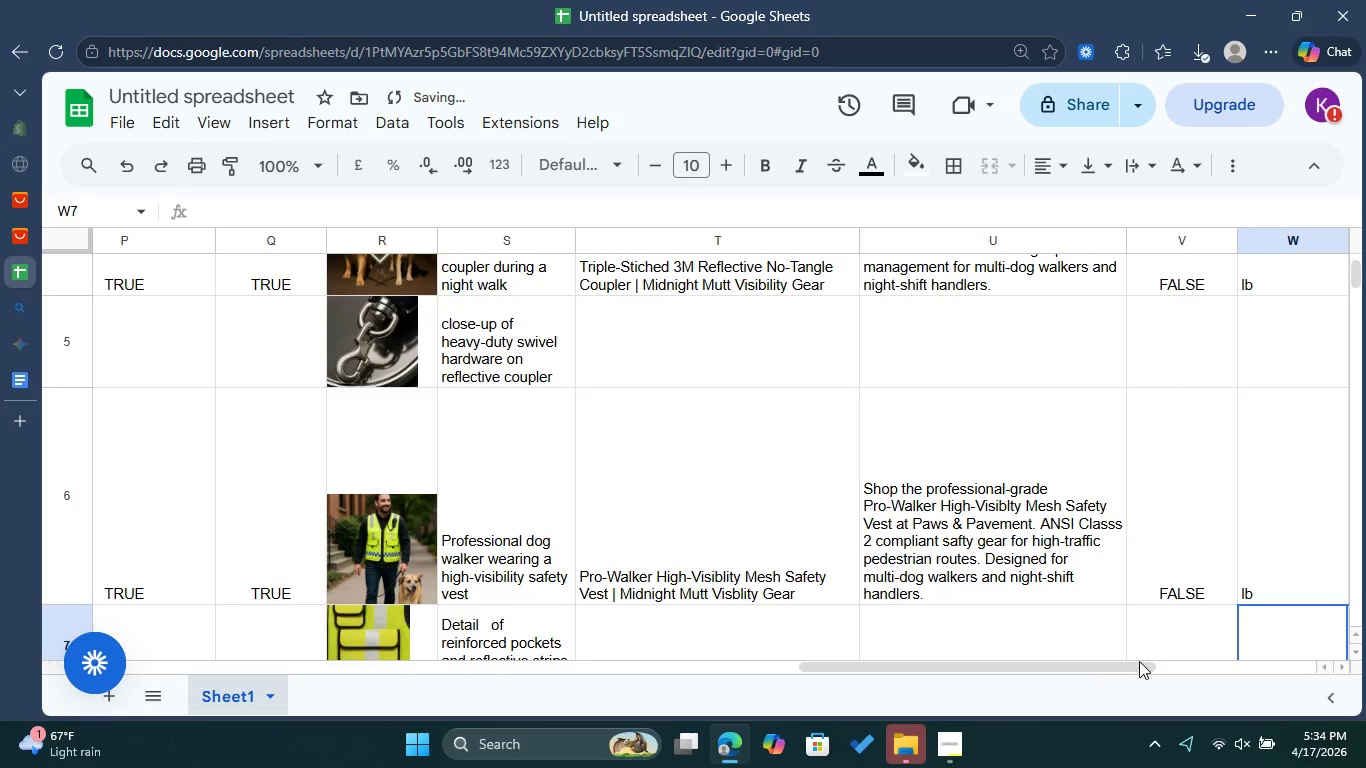 
left_click_drag(start_coordinate=[1139, 662], to_coordinate=[948, 668])
 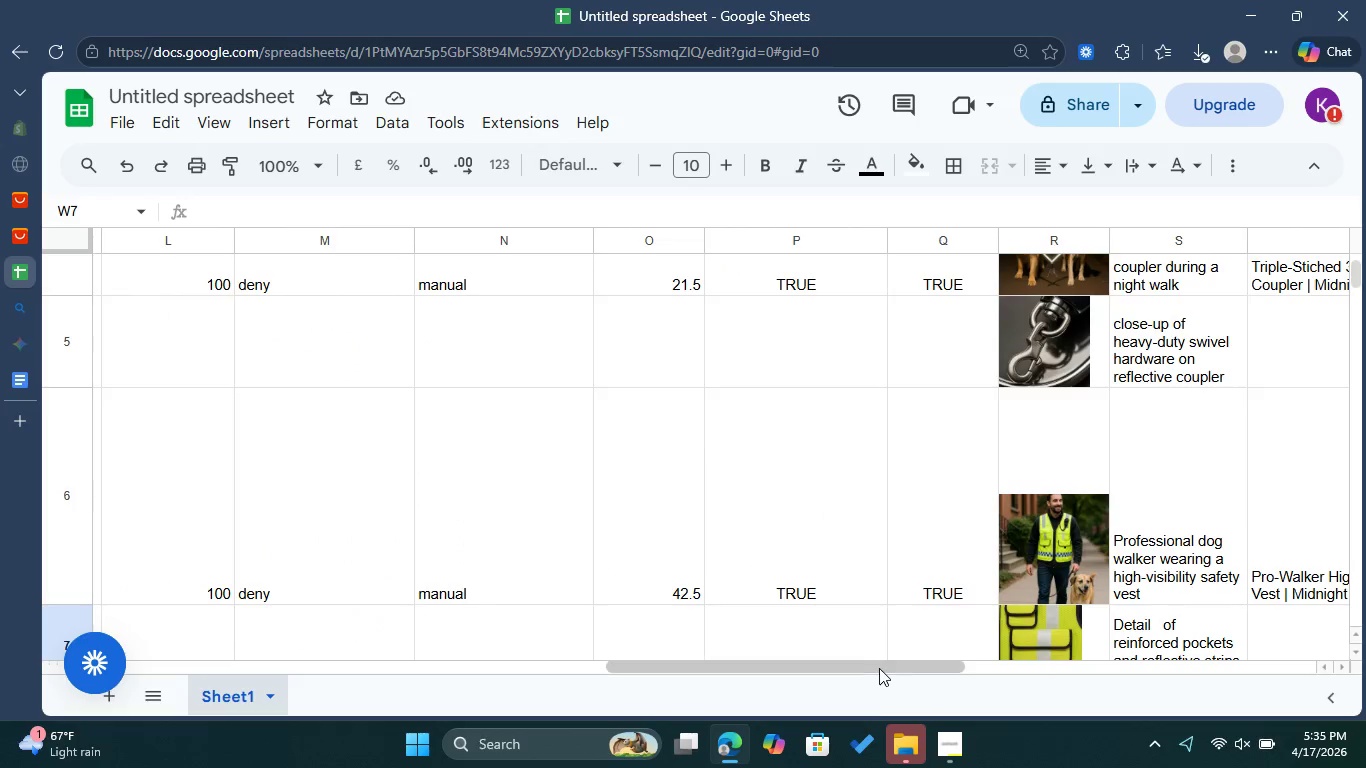 
left_click_drag(start_coordinate=[879, 666], to_coordinate=[318, 673])
 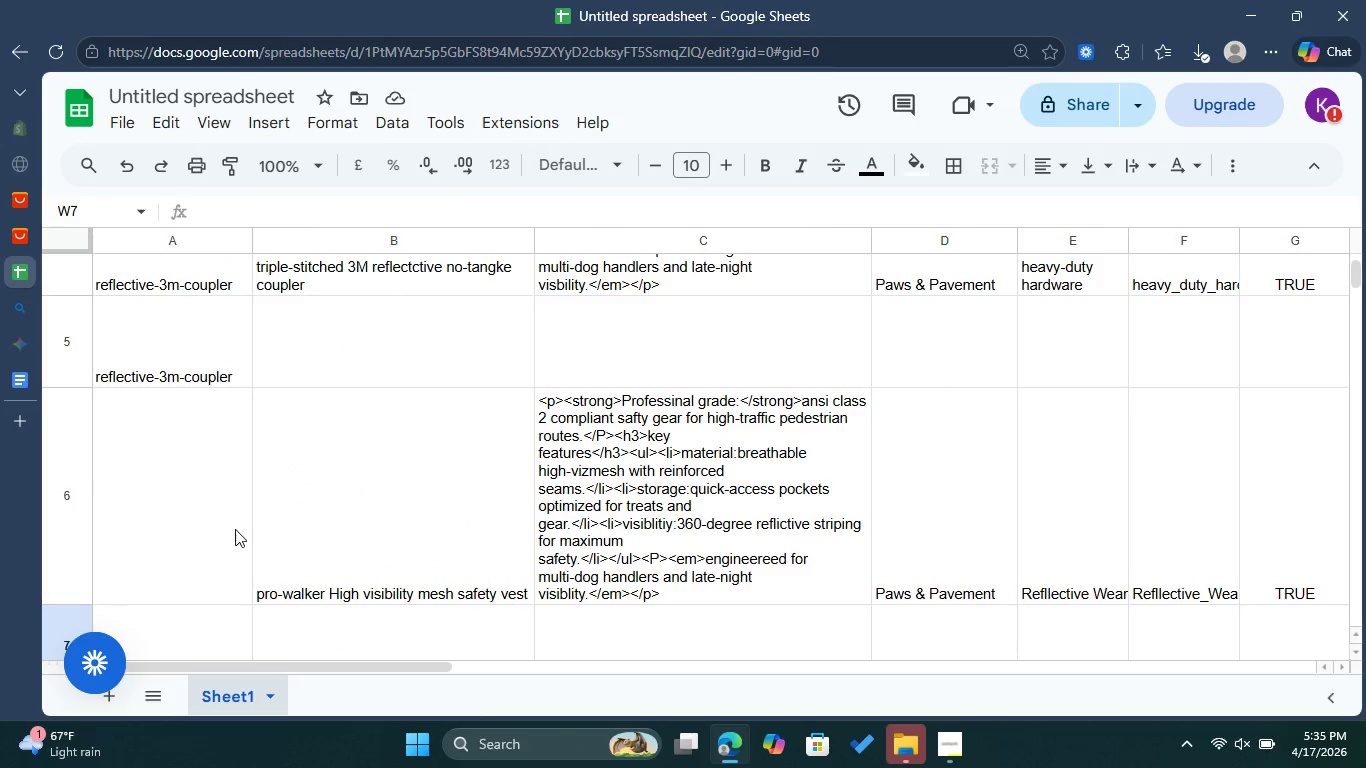 
double_click([215, 538])
 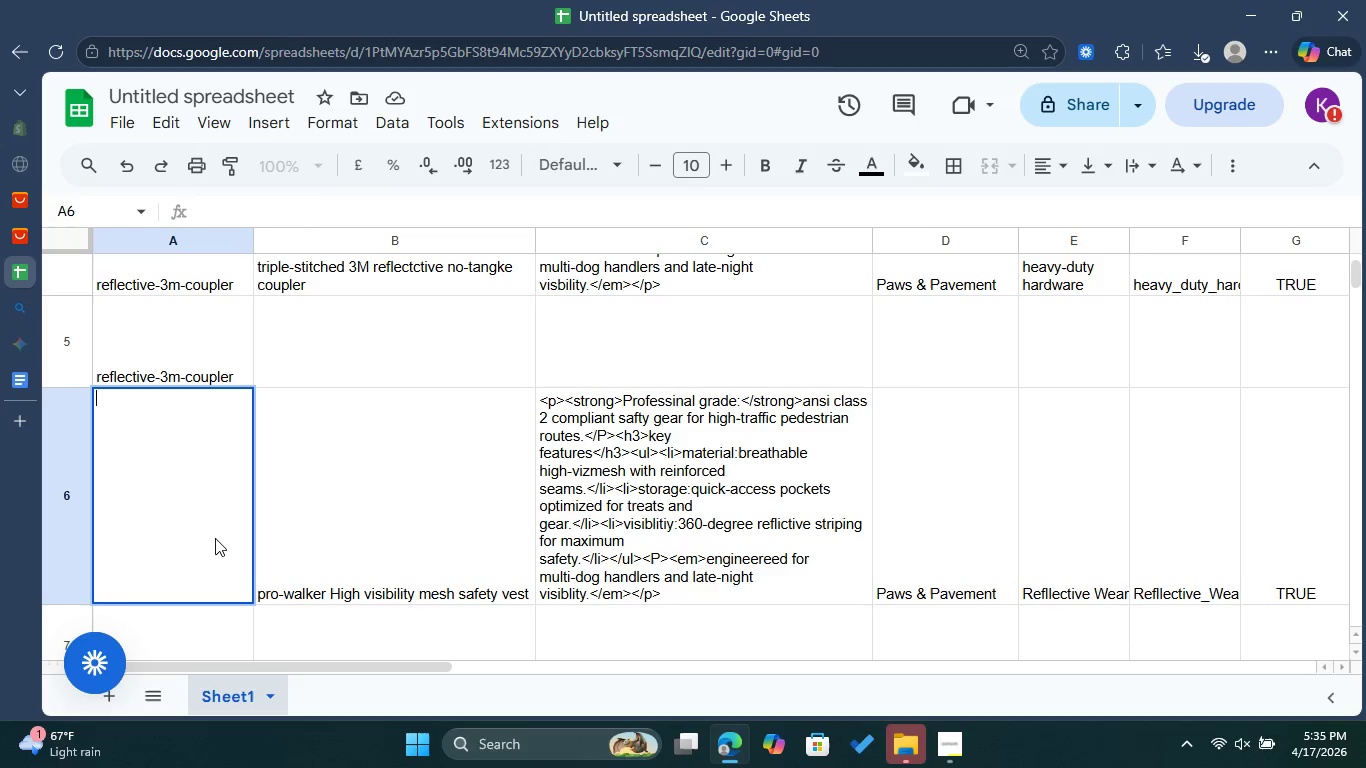 
wait(10.34)
 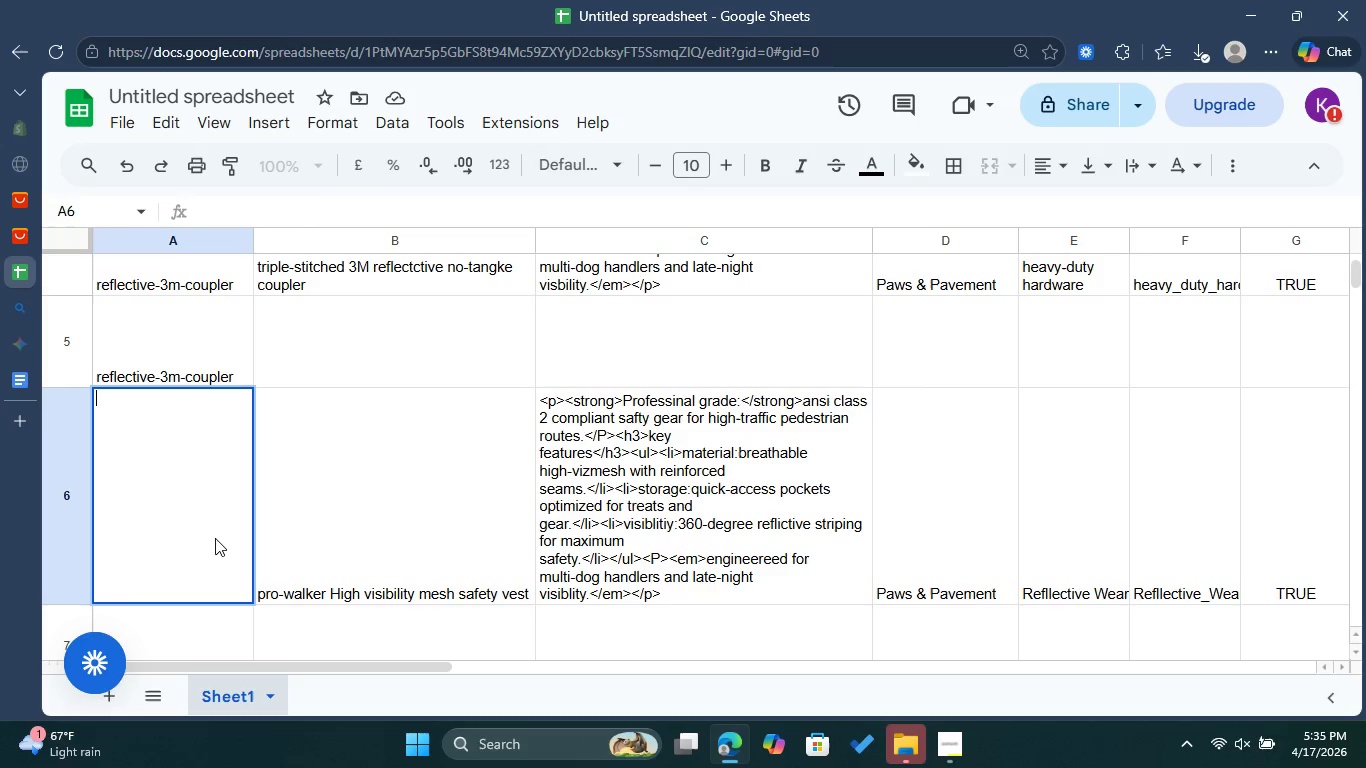 
double_click([215, 538])
 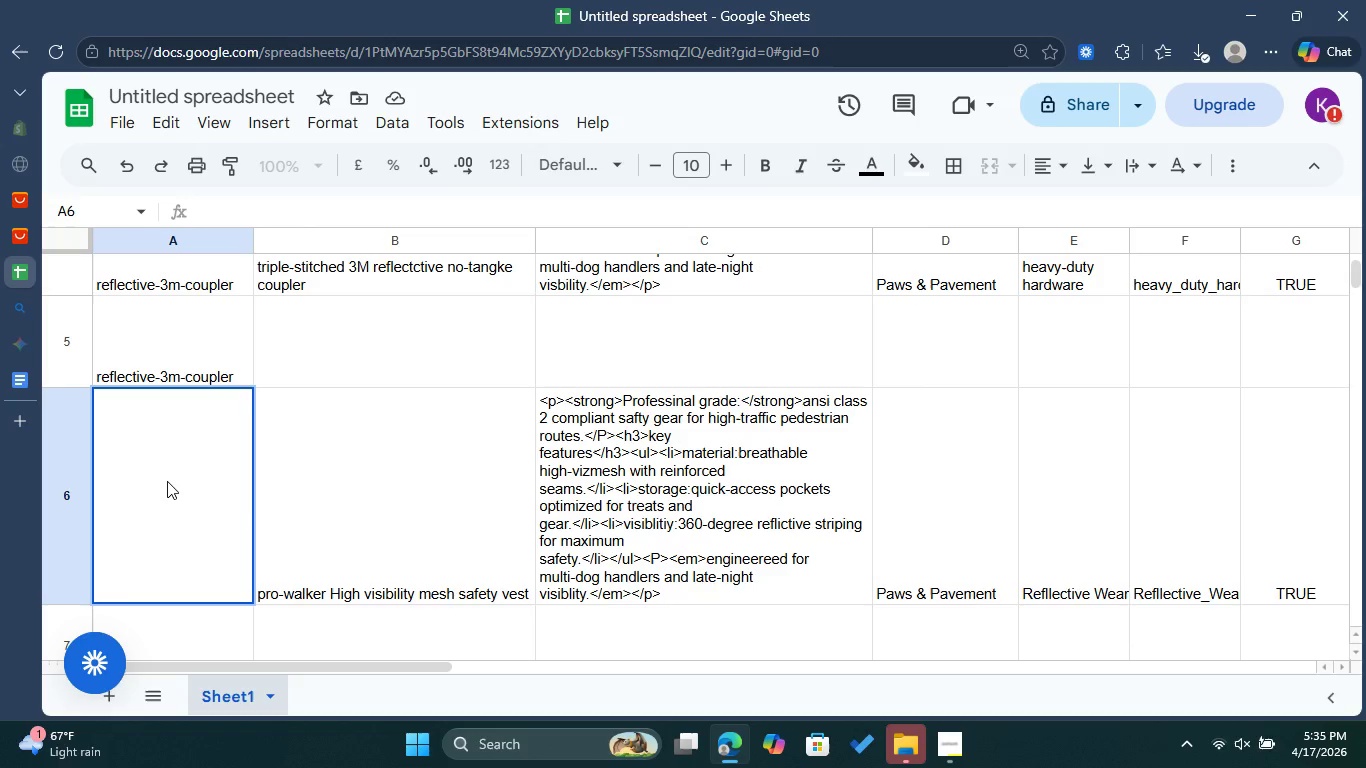 
double_click([167, 481])
 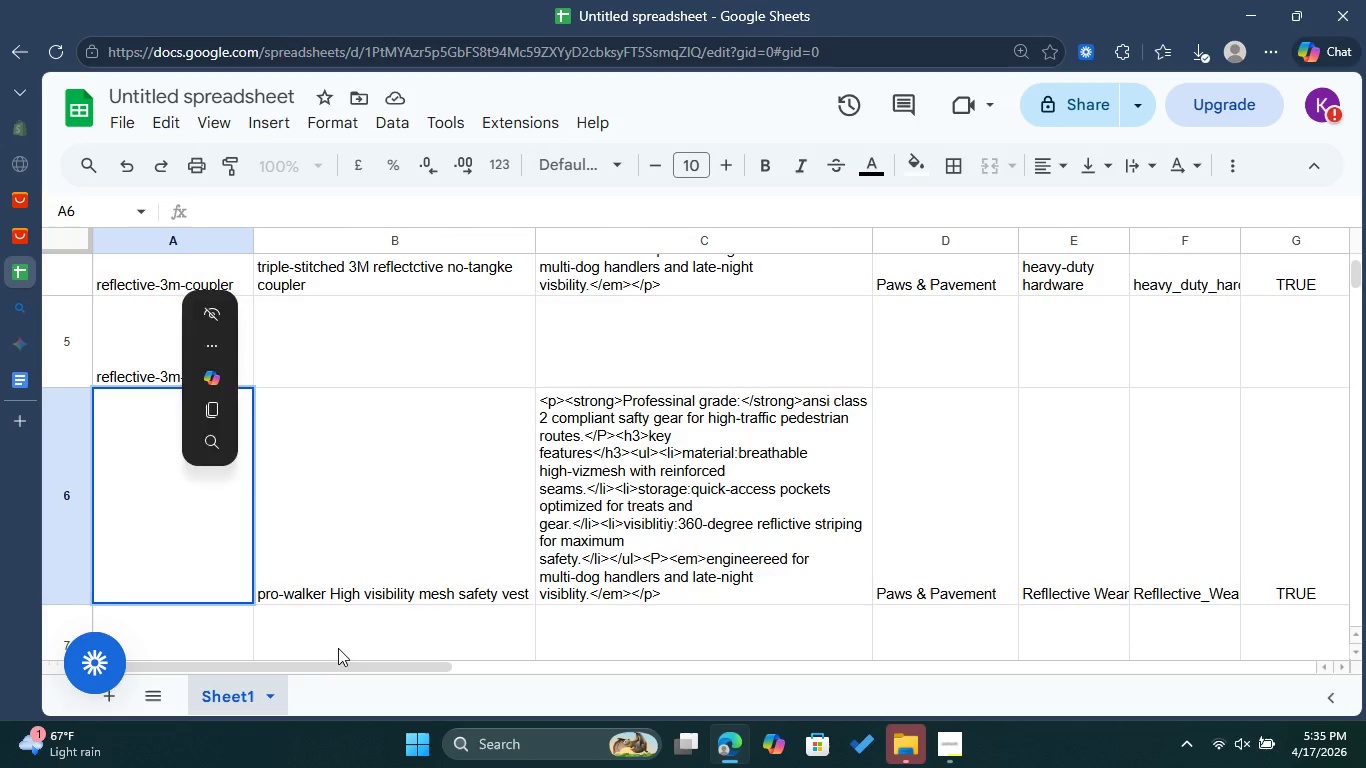 
left_click([338, 648])
 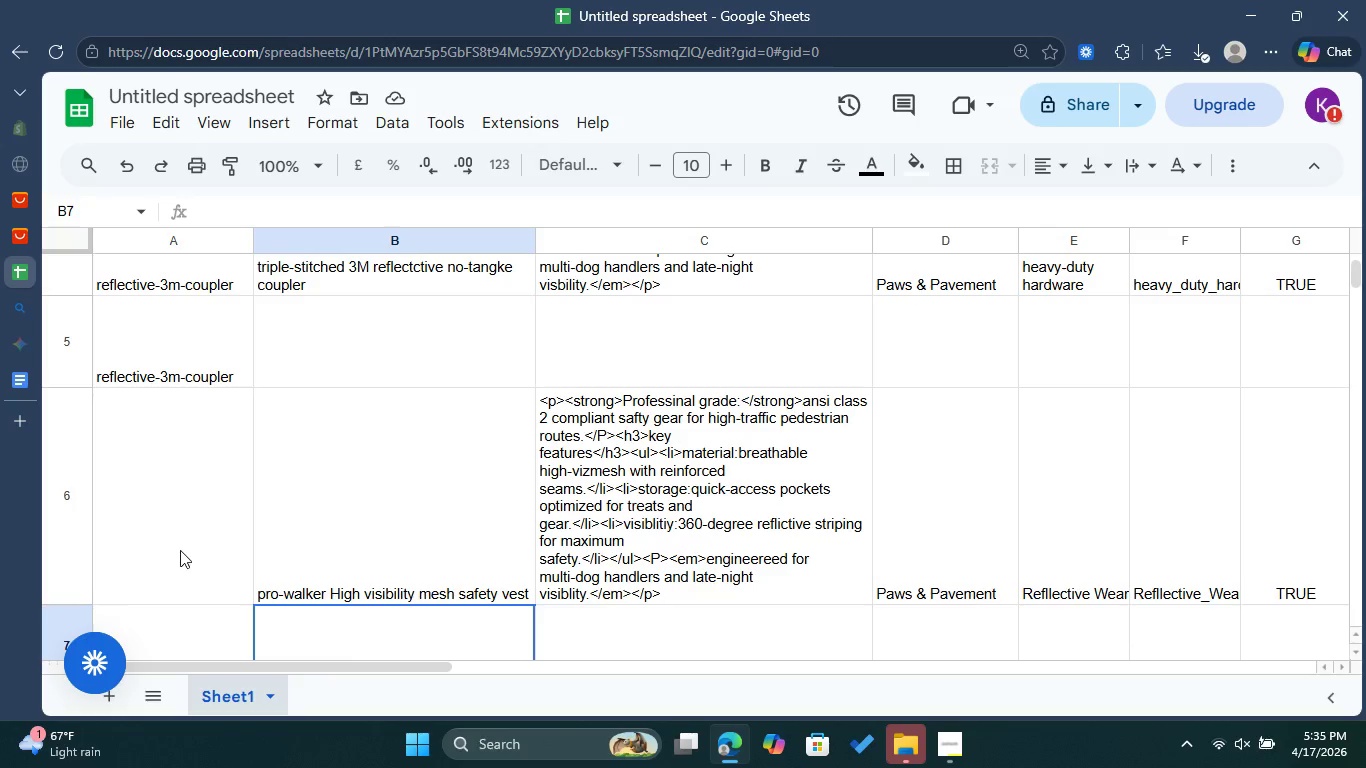 
double_click([180, 550])
 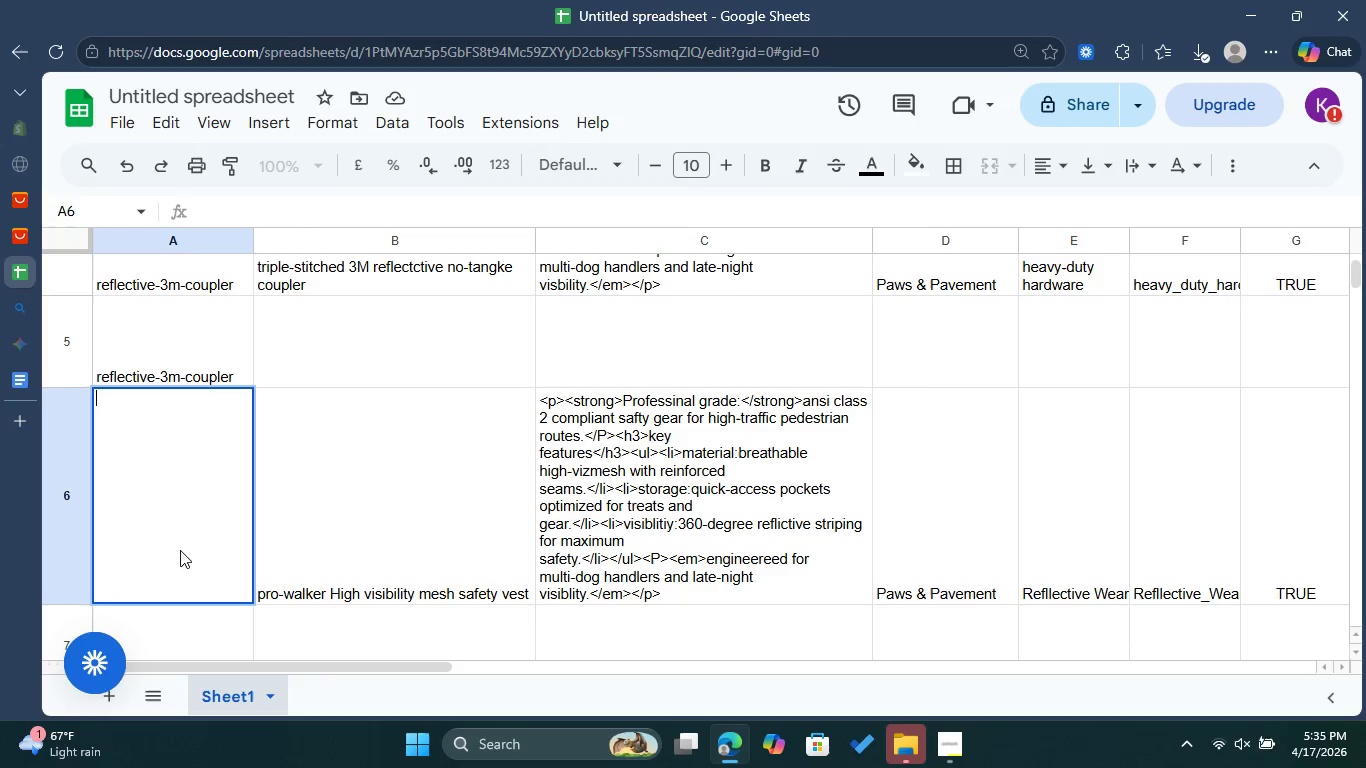 
type(high-vis-walker-vest)
 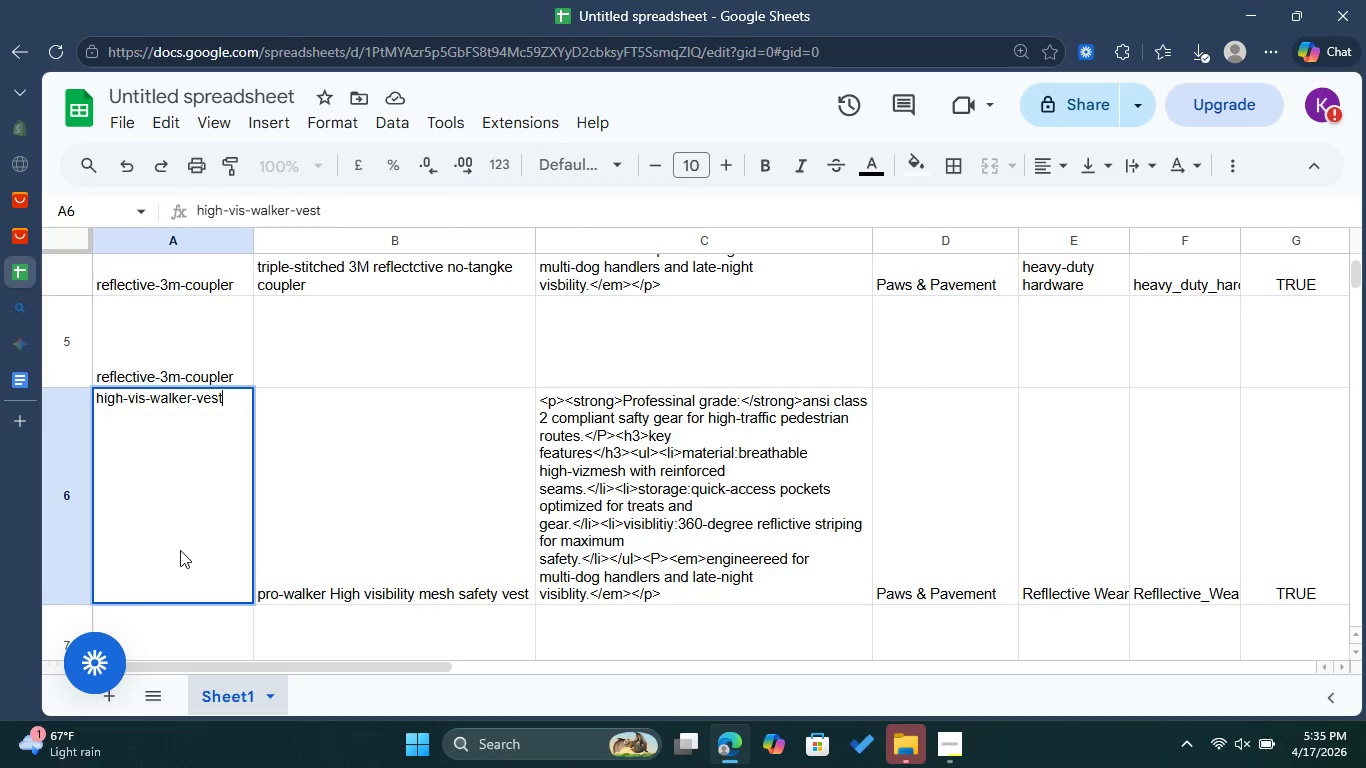 
hold_key(key=Backspace, duration=0.97)
 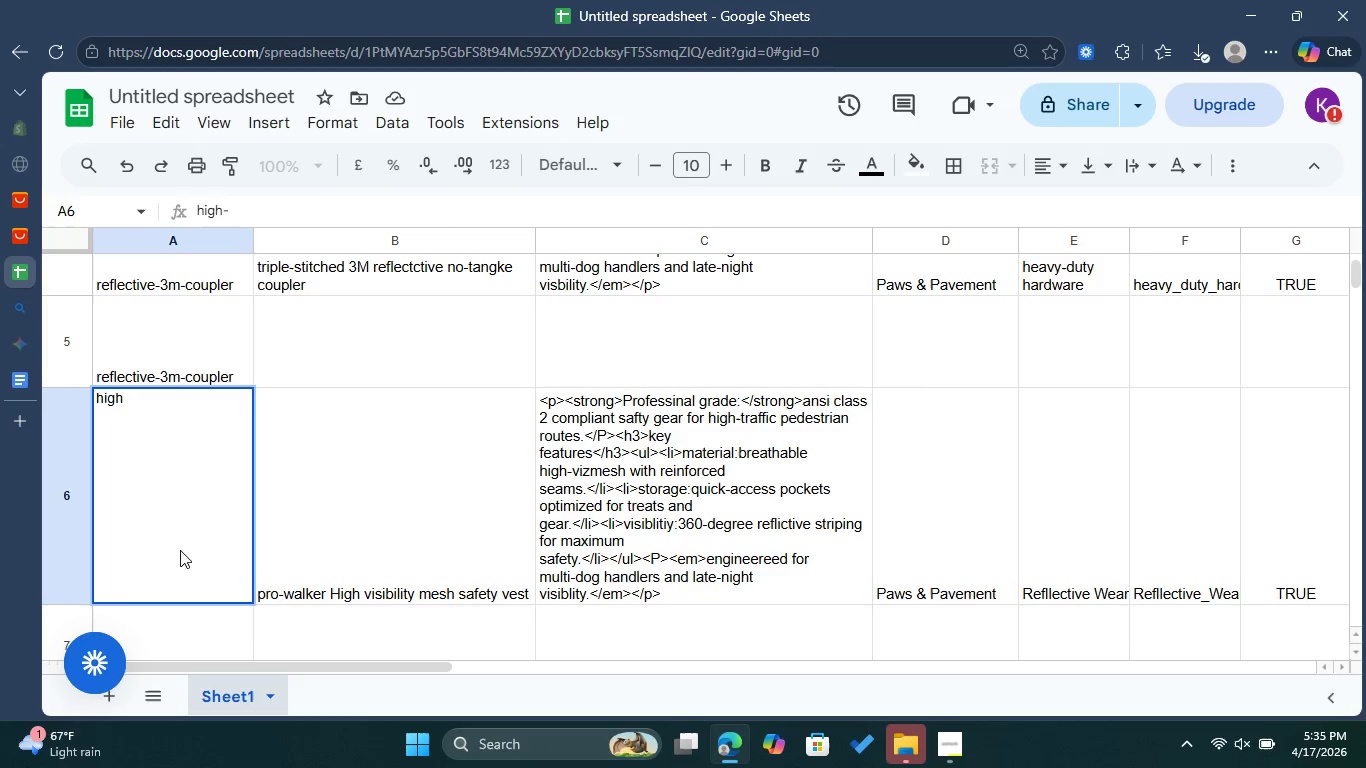 
key(Backspace)
key(Backspace)
type(h-vis-walker-vest)
 